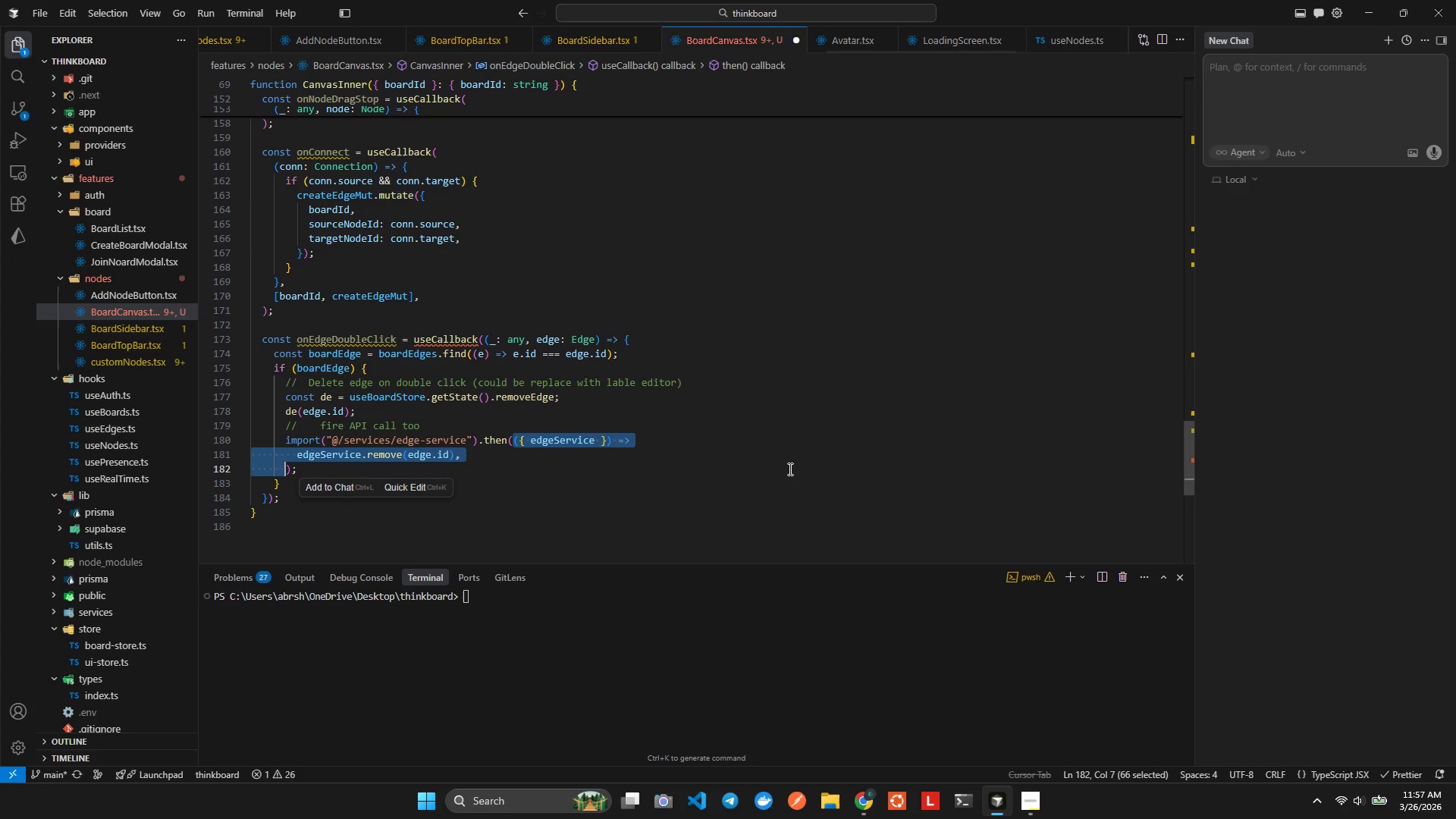 
key(Alt+Shift+AltLeft)
 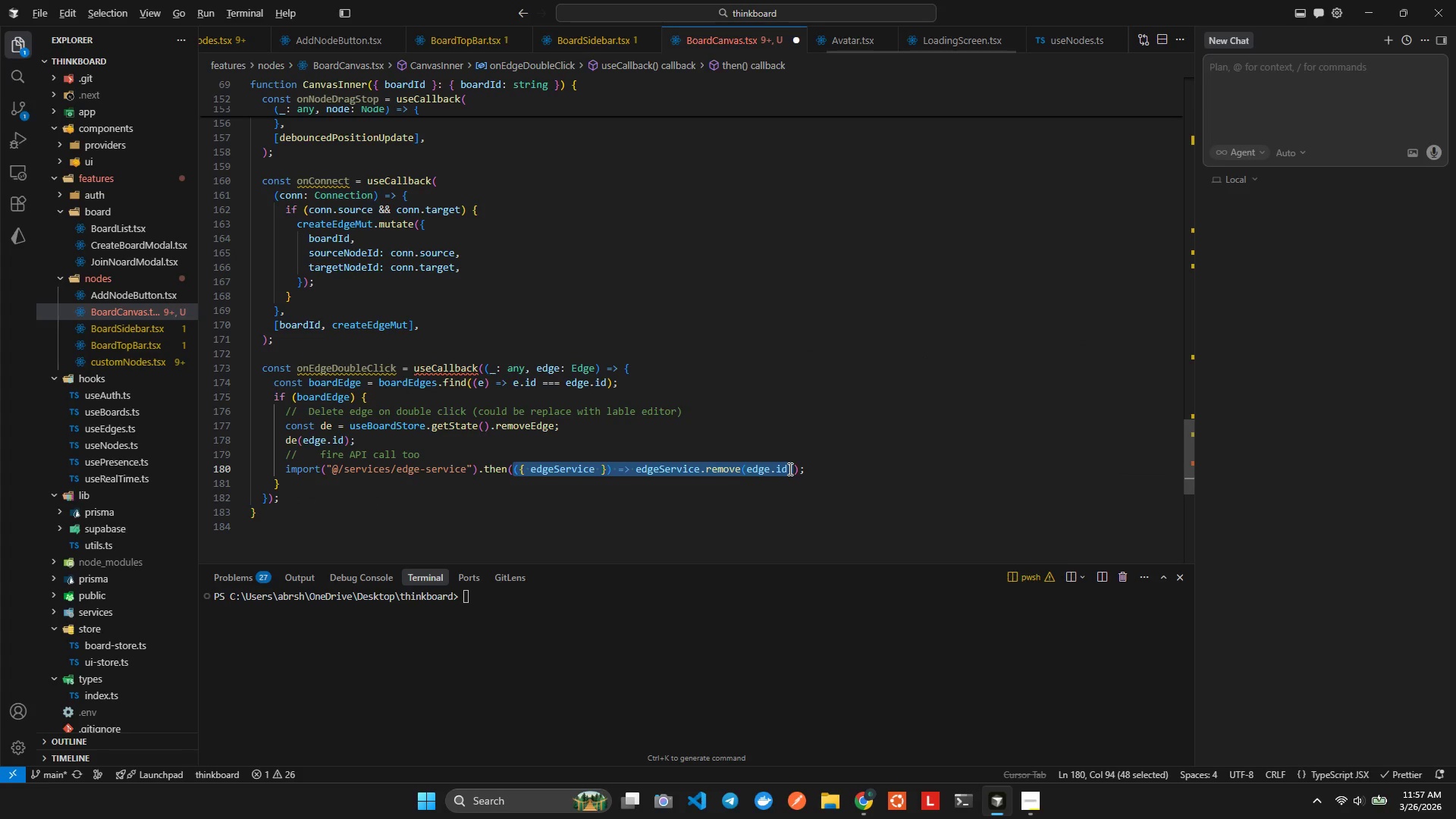 
key(Alt+Shift+F)
 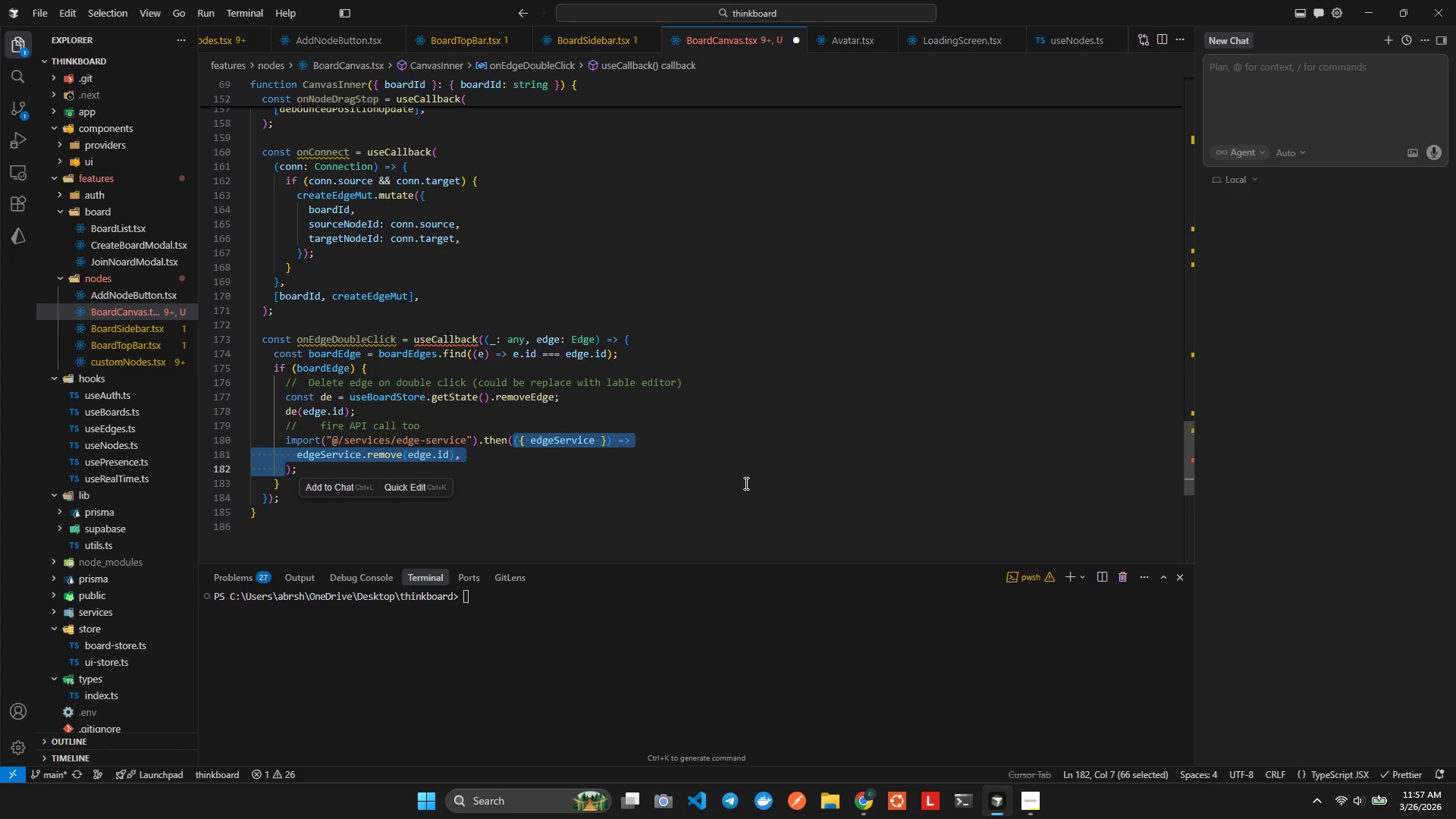 
left_click([612, 444])
 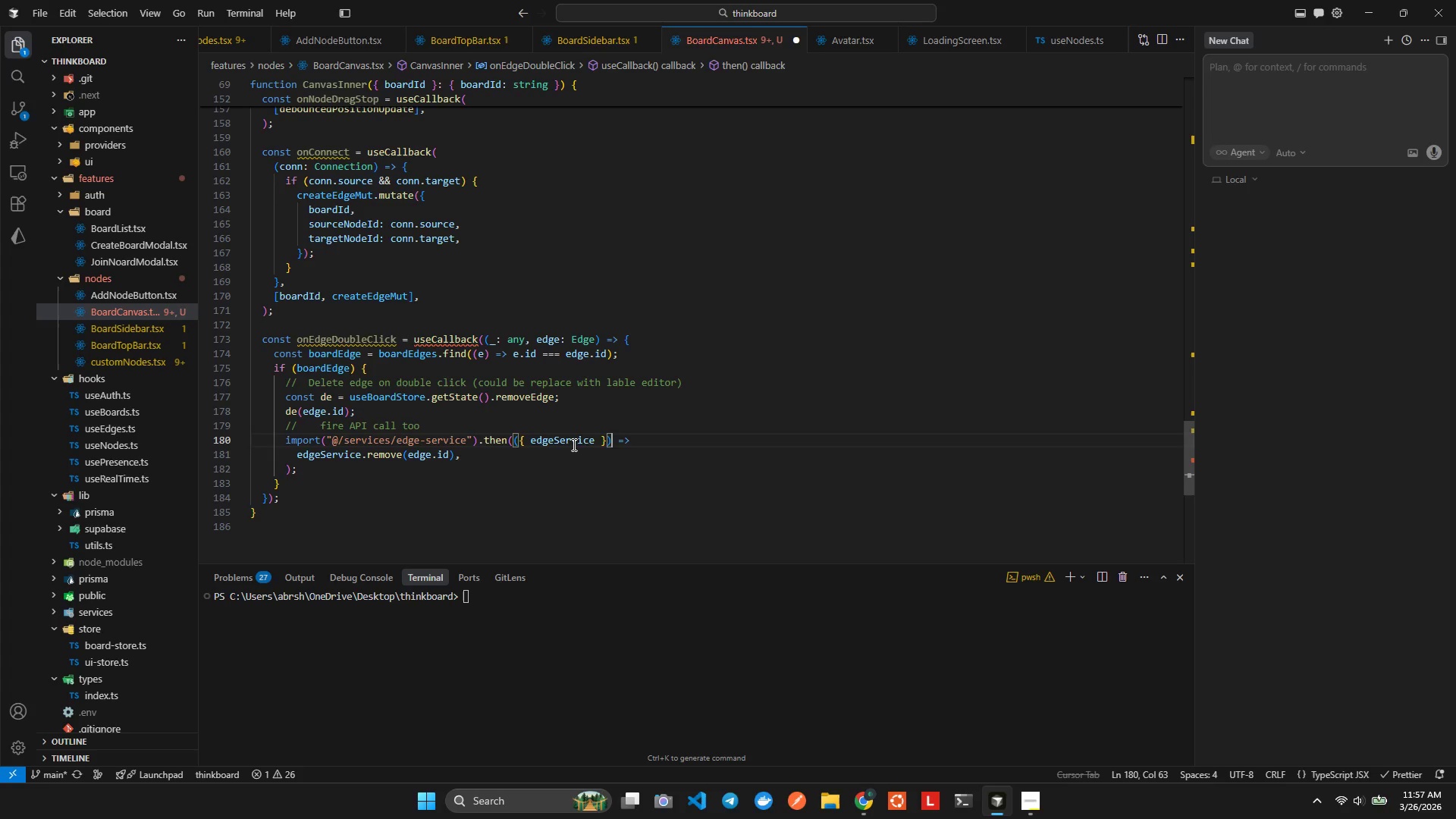 
left_click([572, 442])
 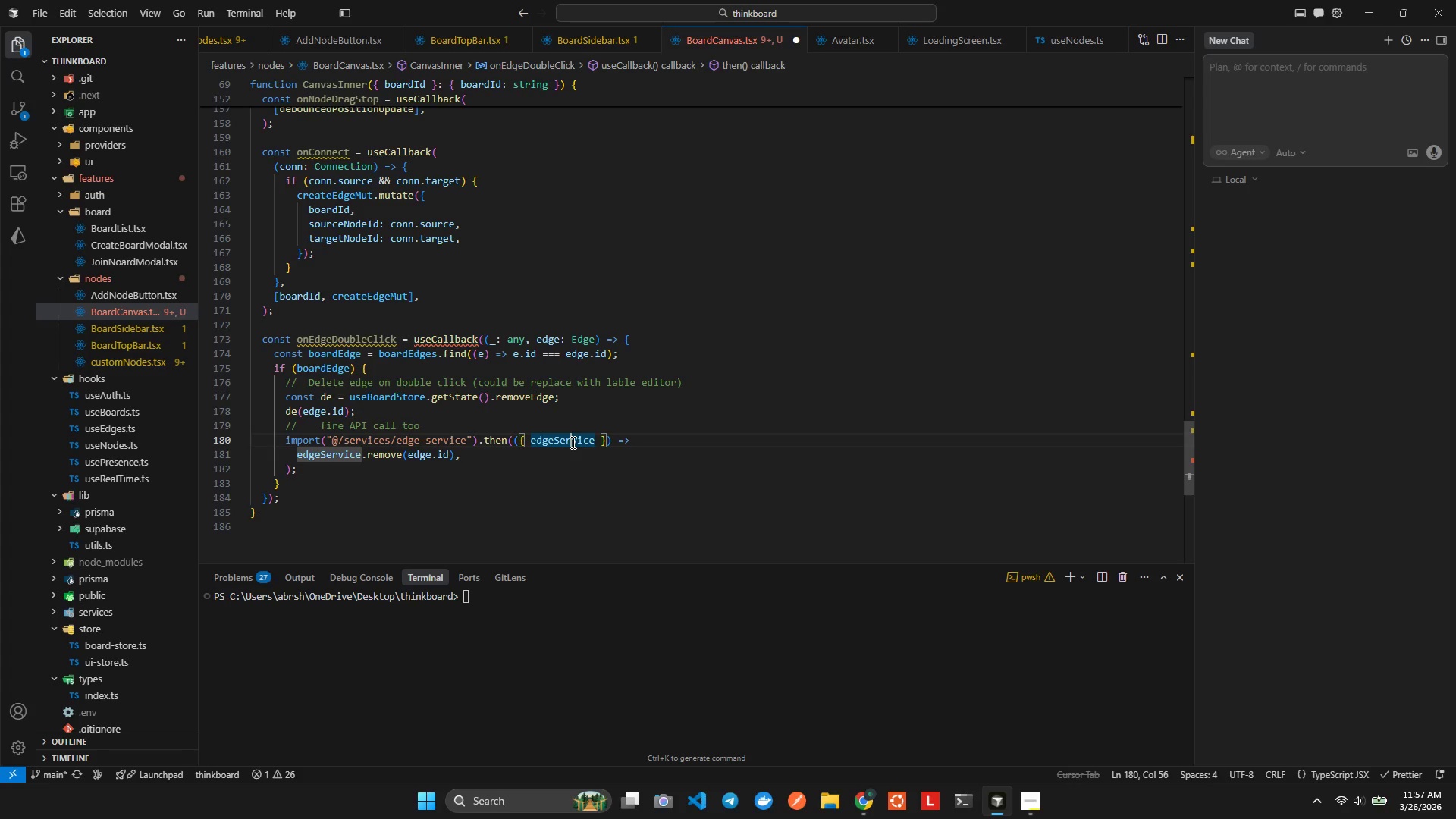 
key(Control+D)
 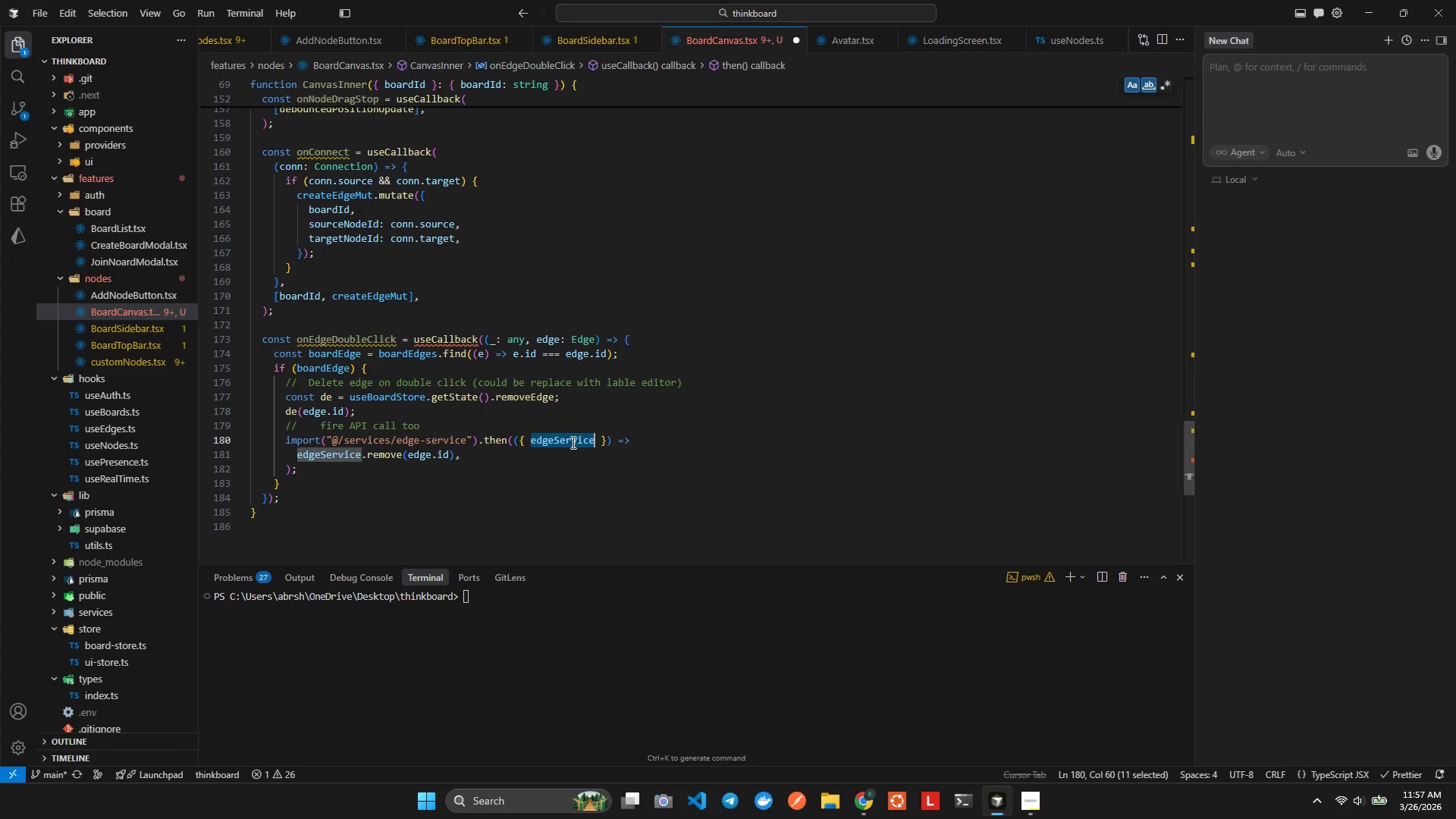 
key(Control+D)
 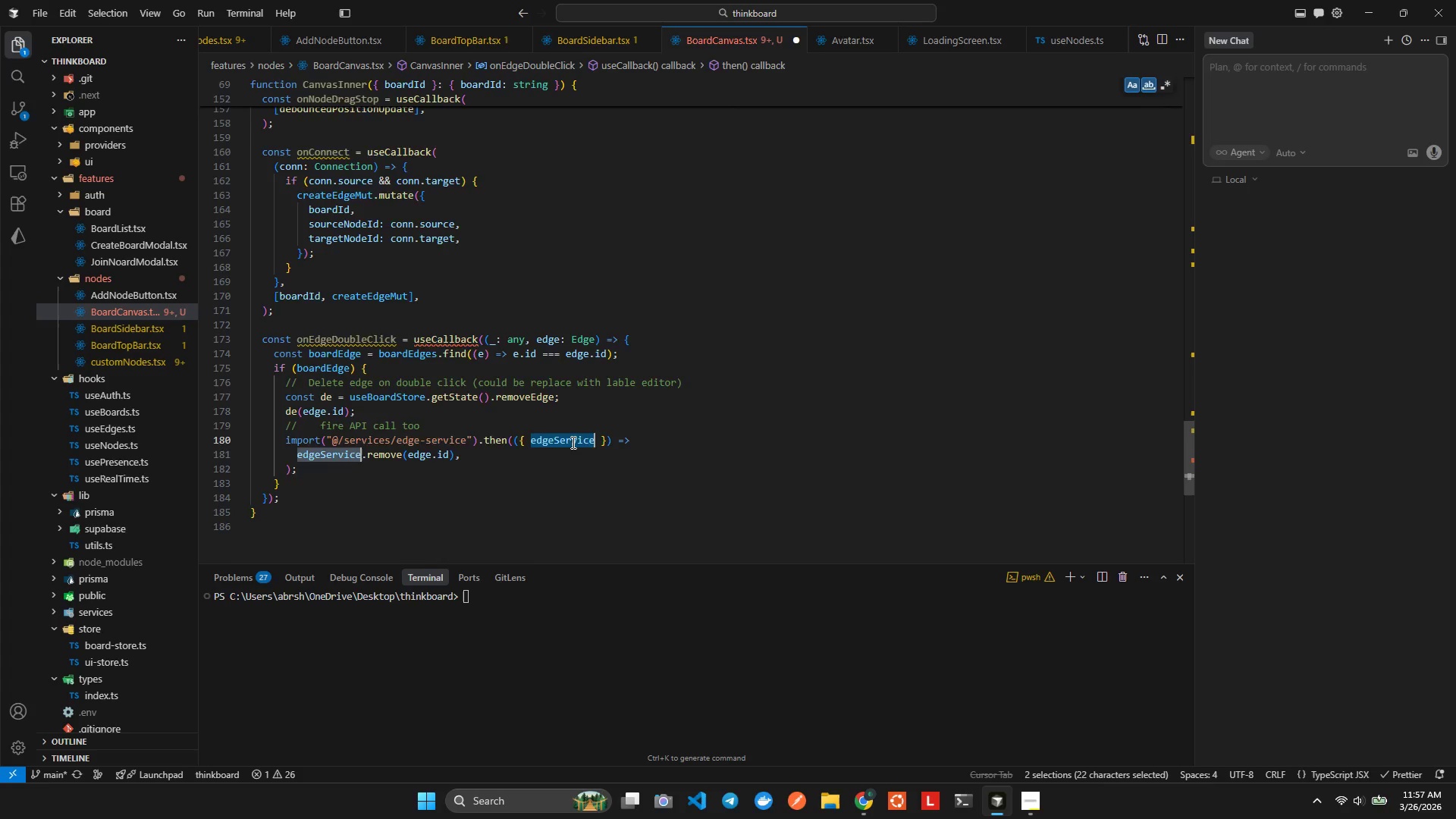 
key(Control+D)
 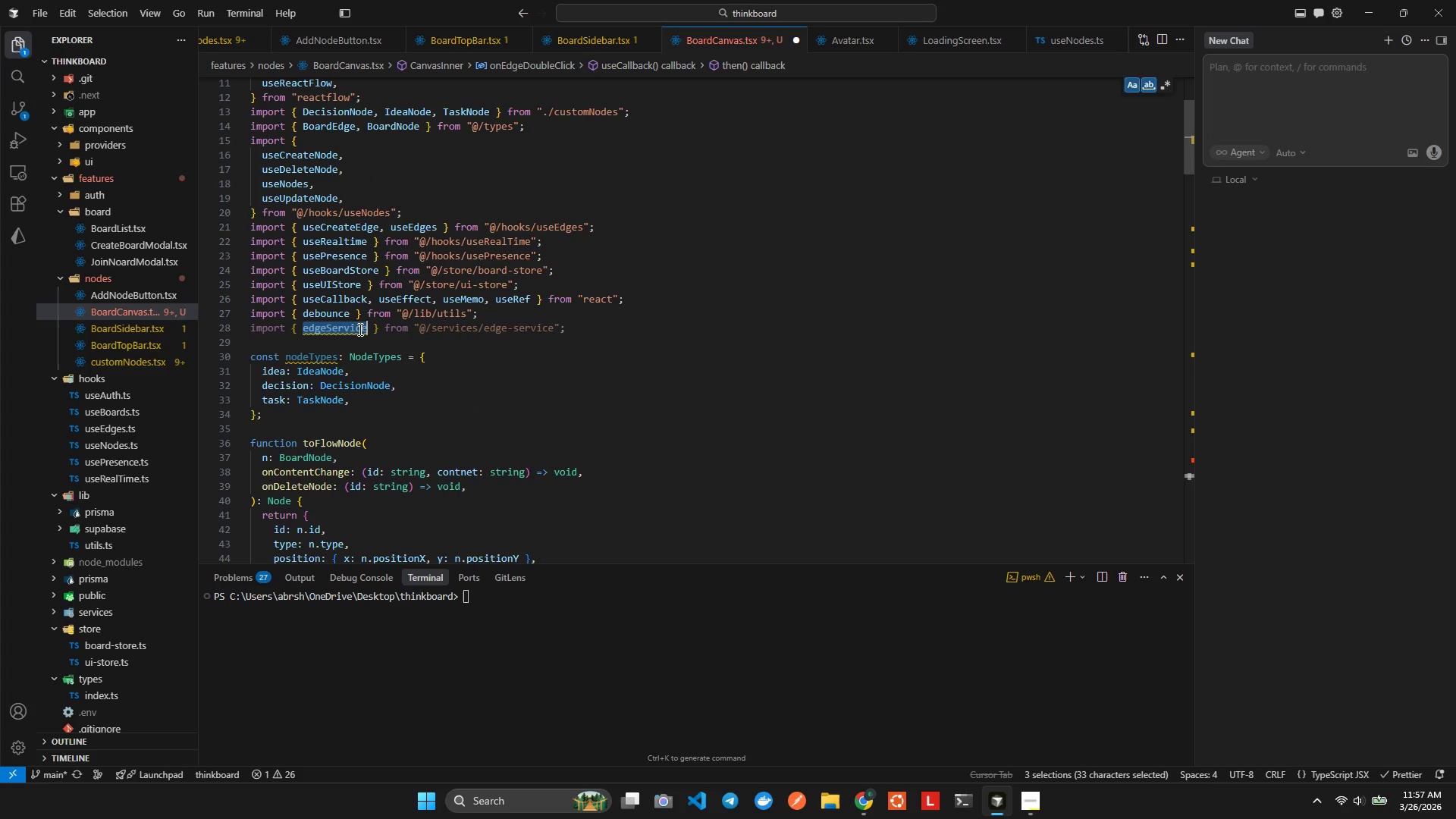 
double_click([359, 328])
 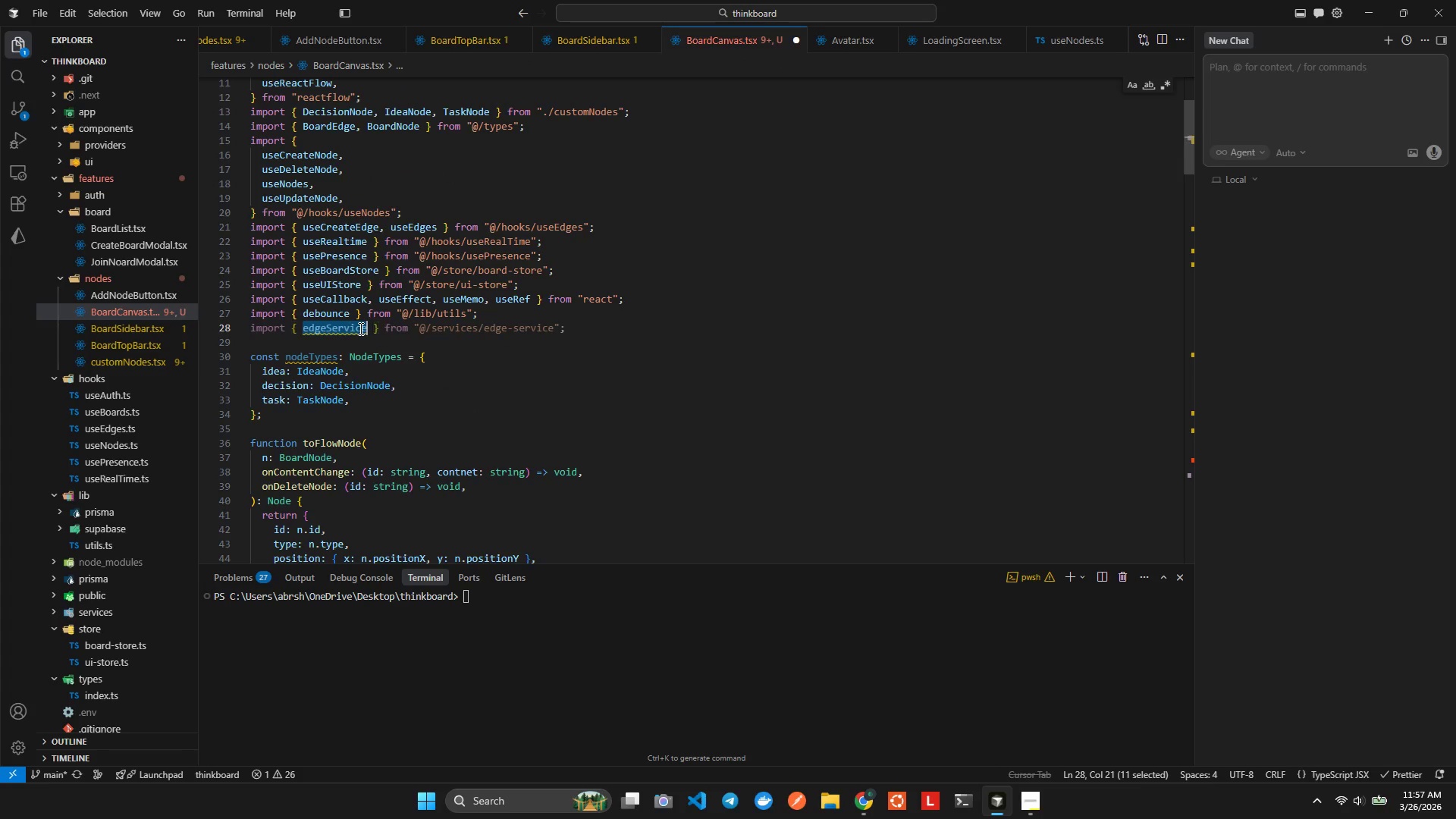 
triple_click([359, 328])
 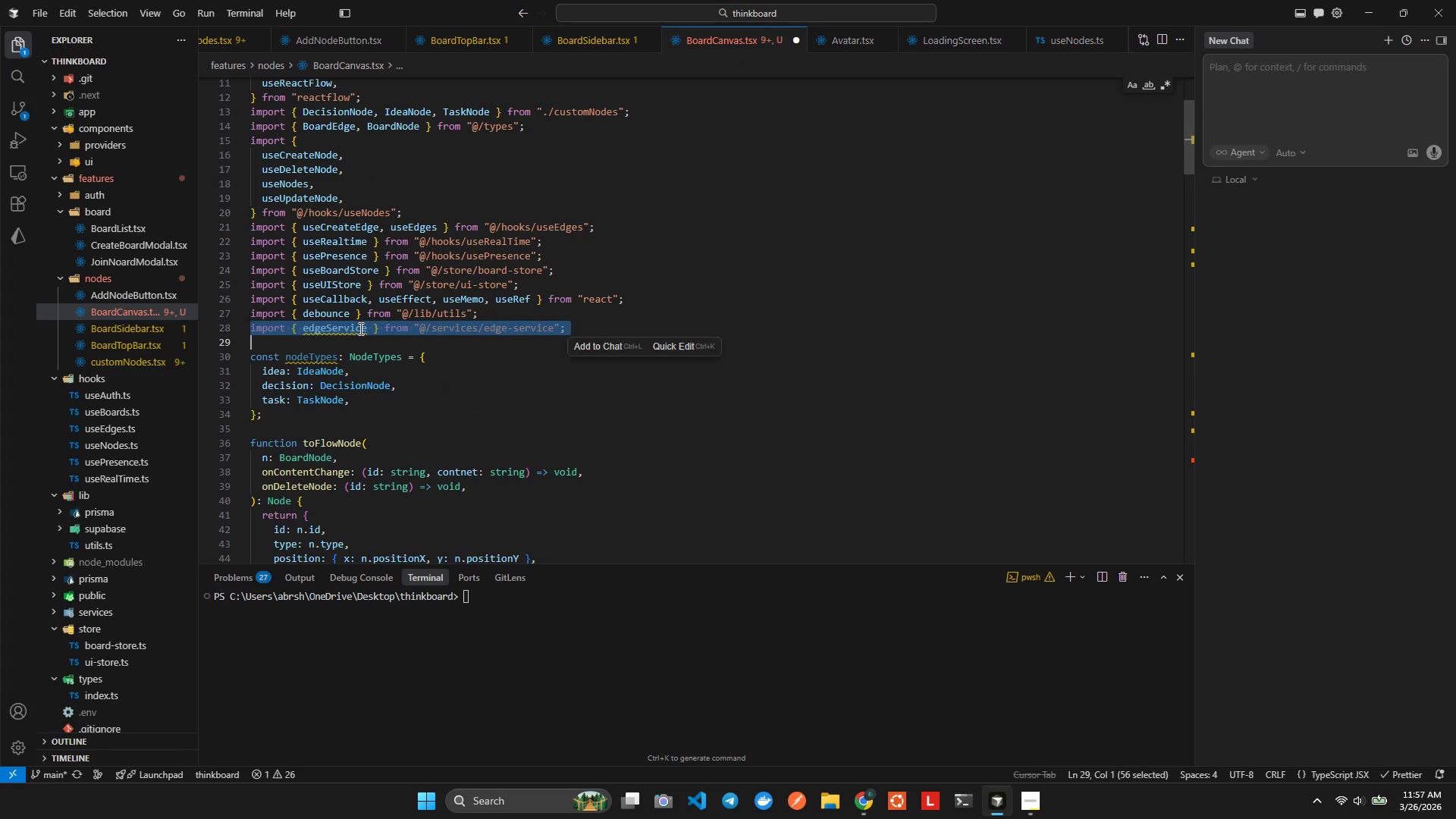 
key(Control+X)
 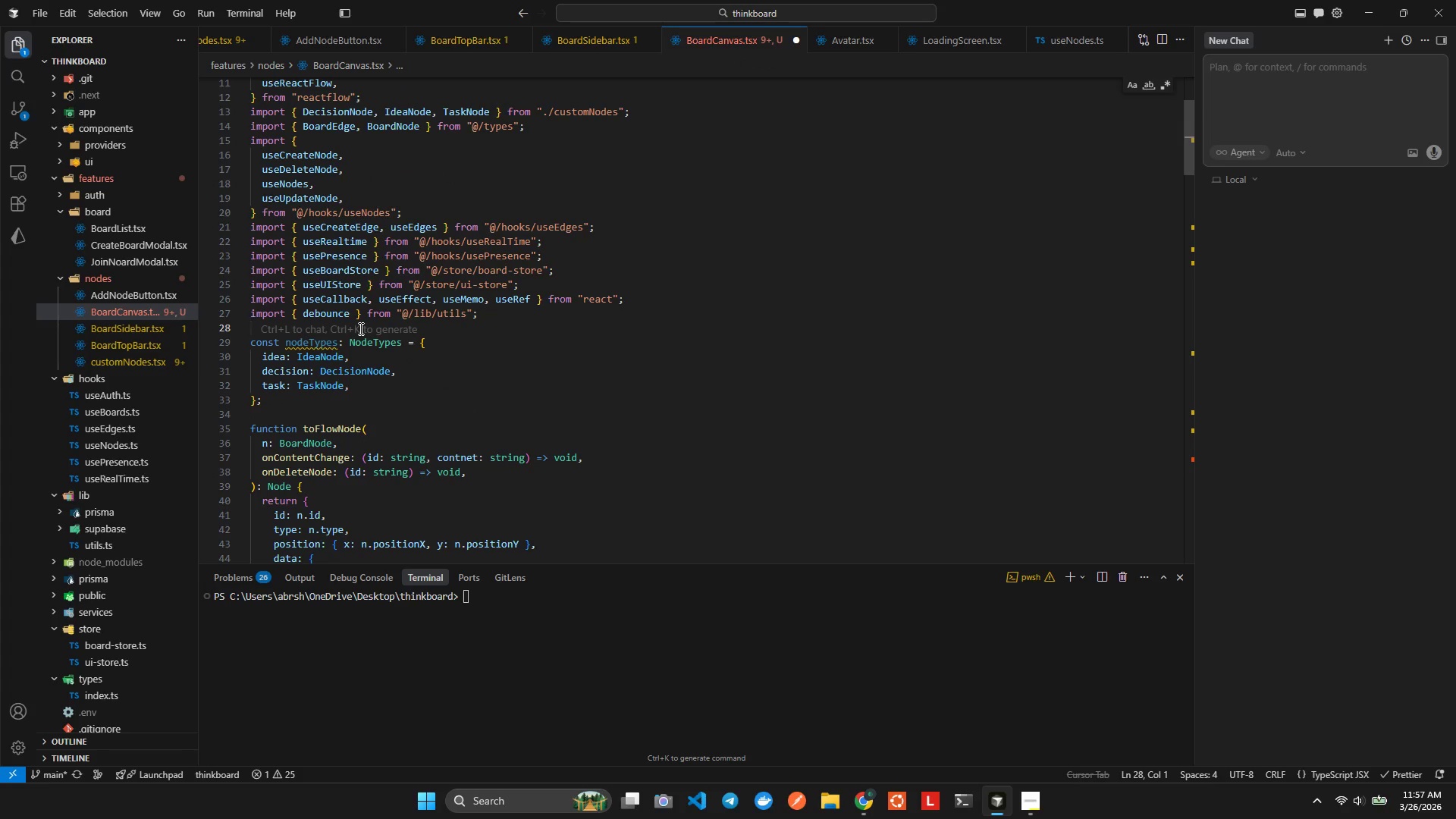 
key(Backspace)
 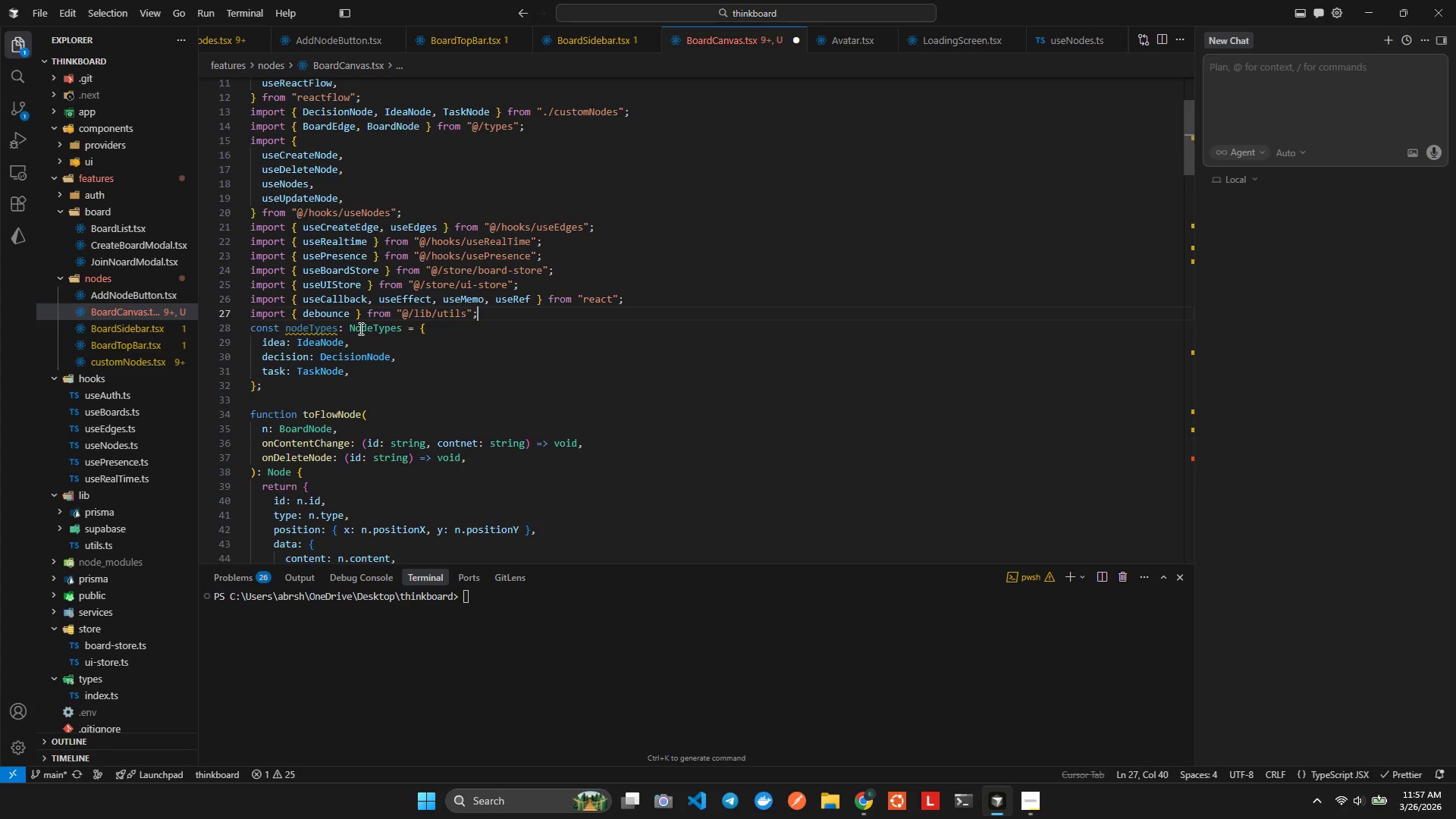 
key(Alt+Shift+ShiftLeft)
 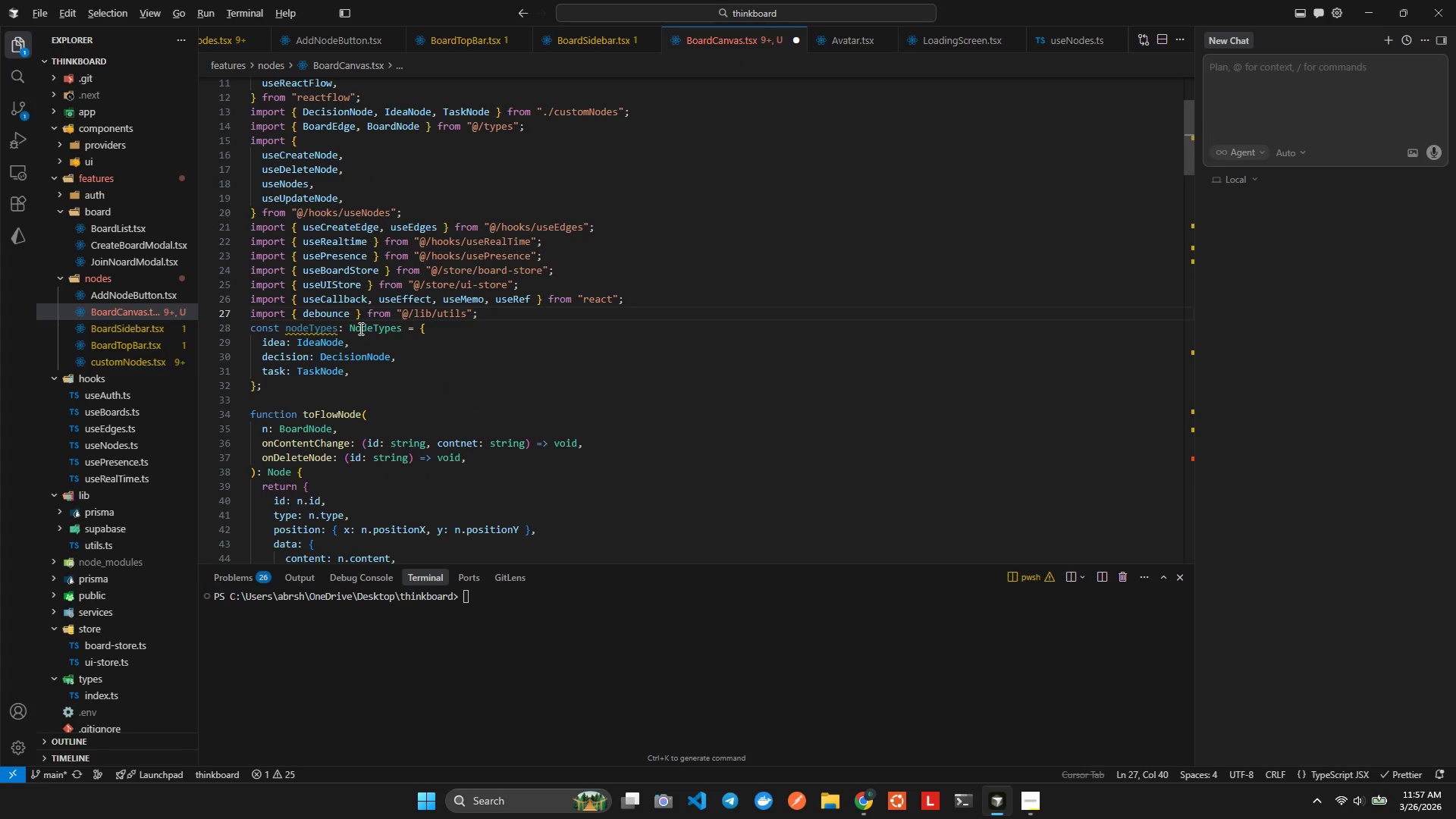 
key(Alt+Shift+F)
 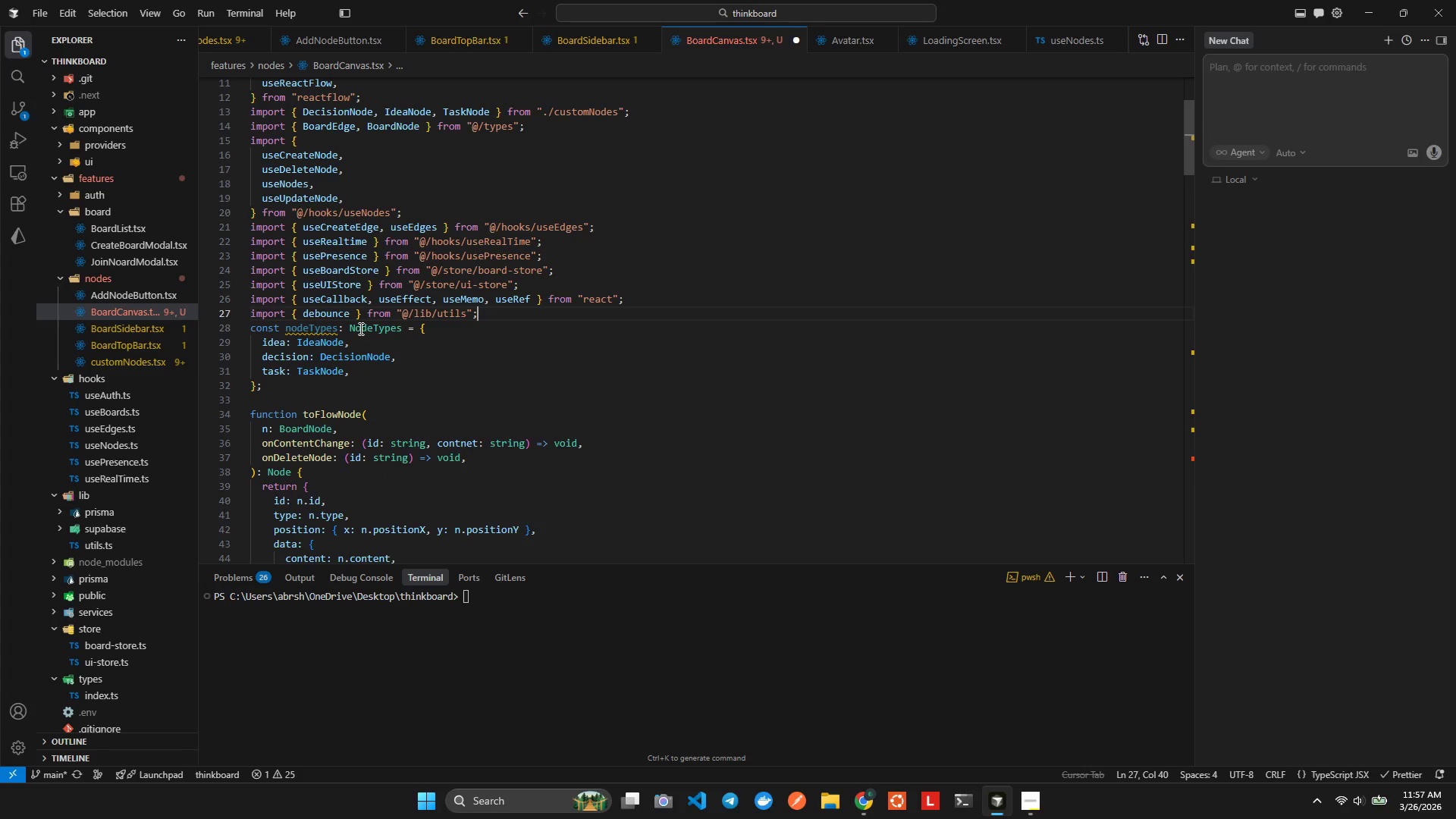 
key(Control+ControlLeft)
 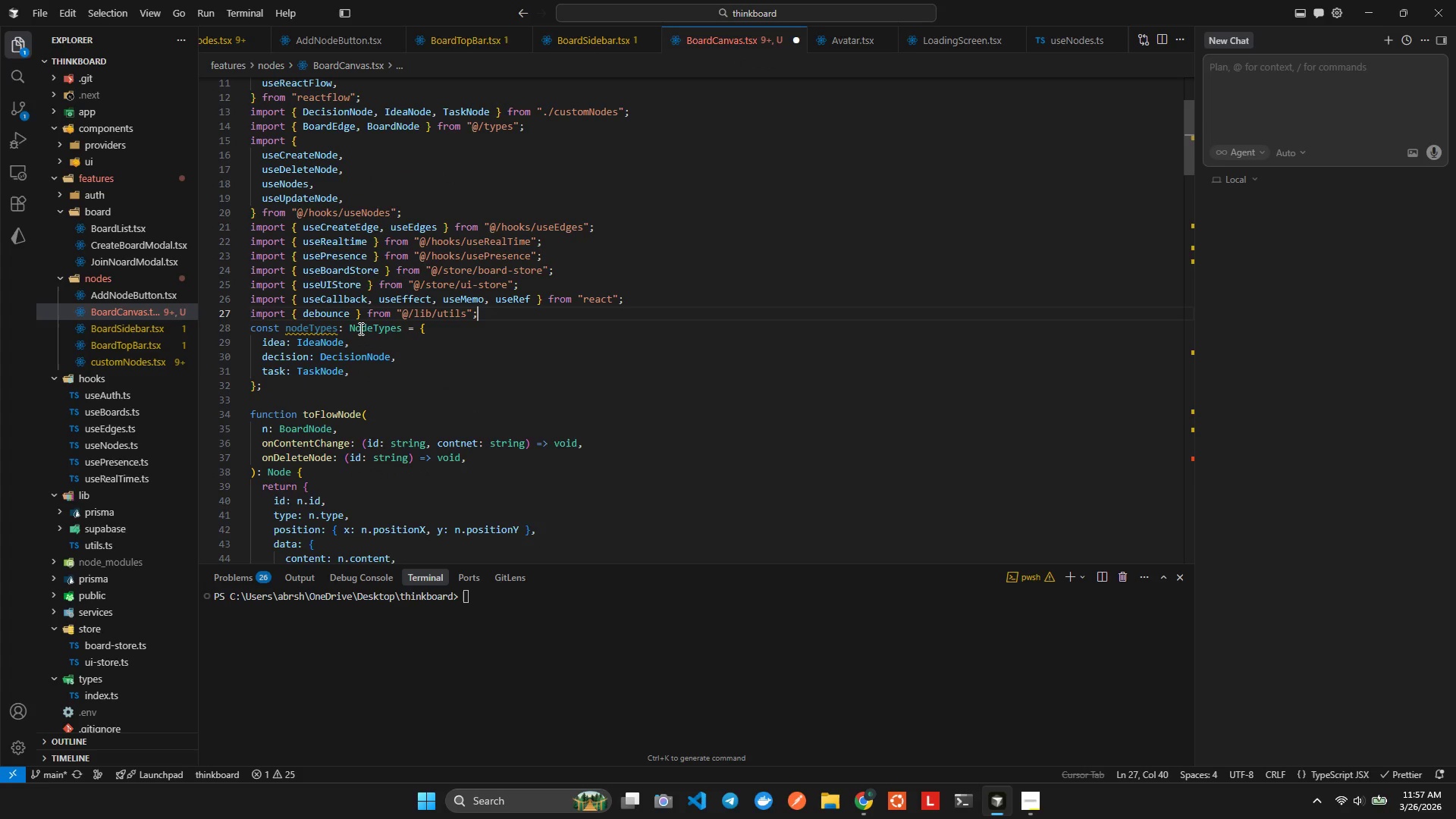 
key(Control+S)
 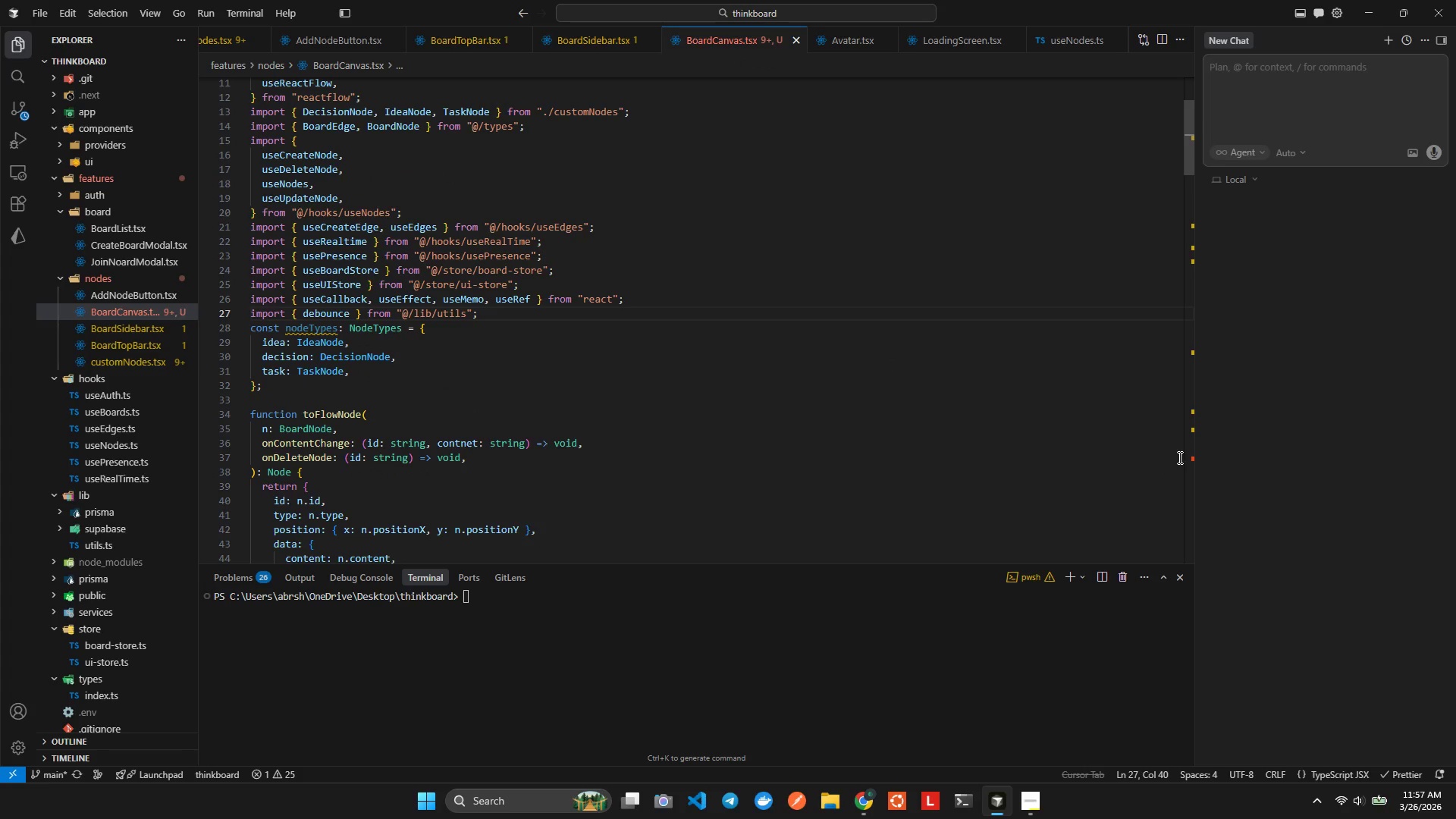 
left_click([1193, 457])
 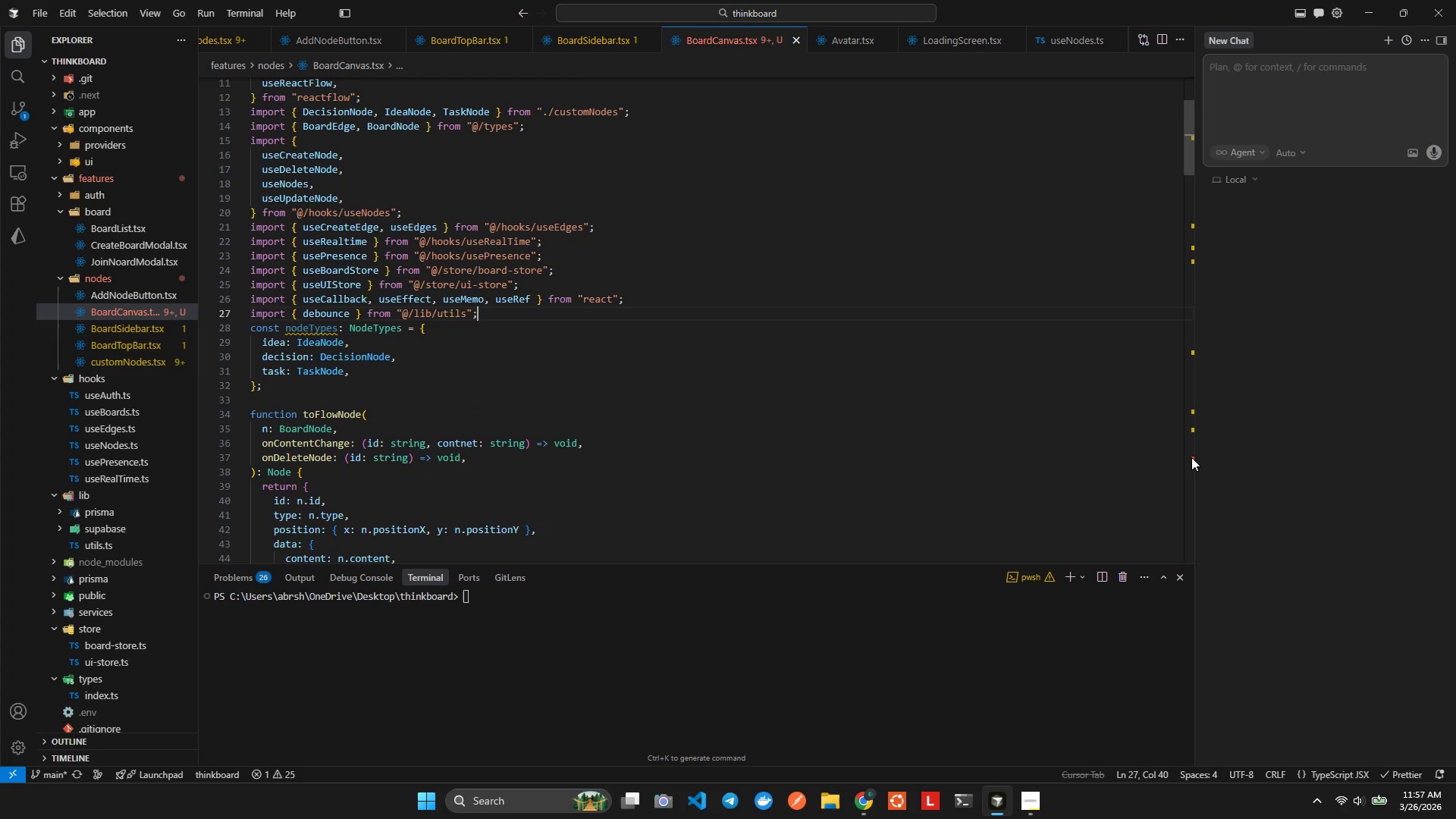 
left_click([1191, 457])
 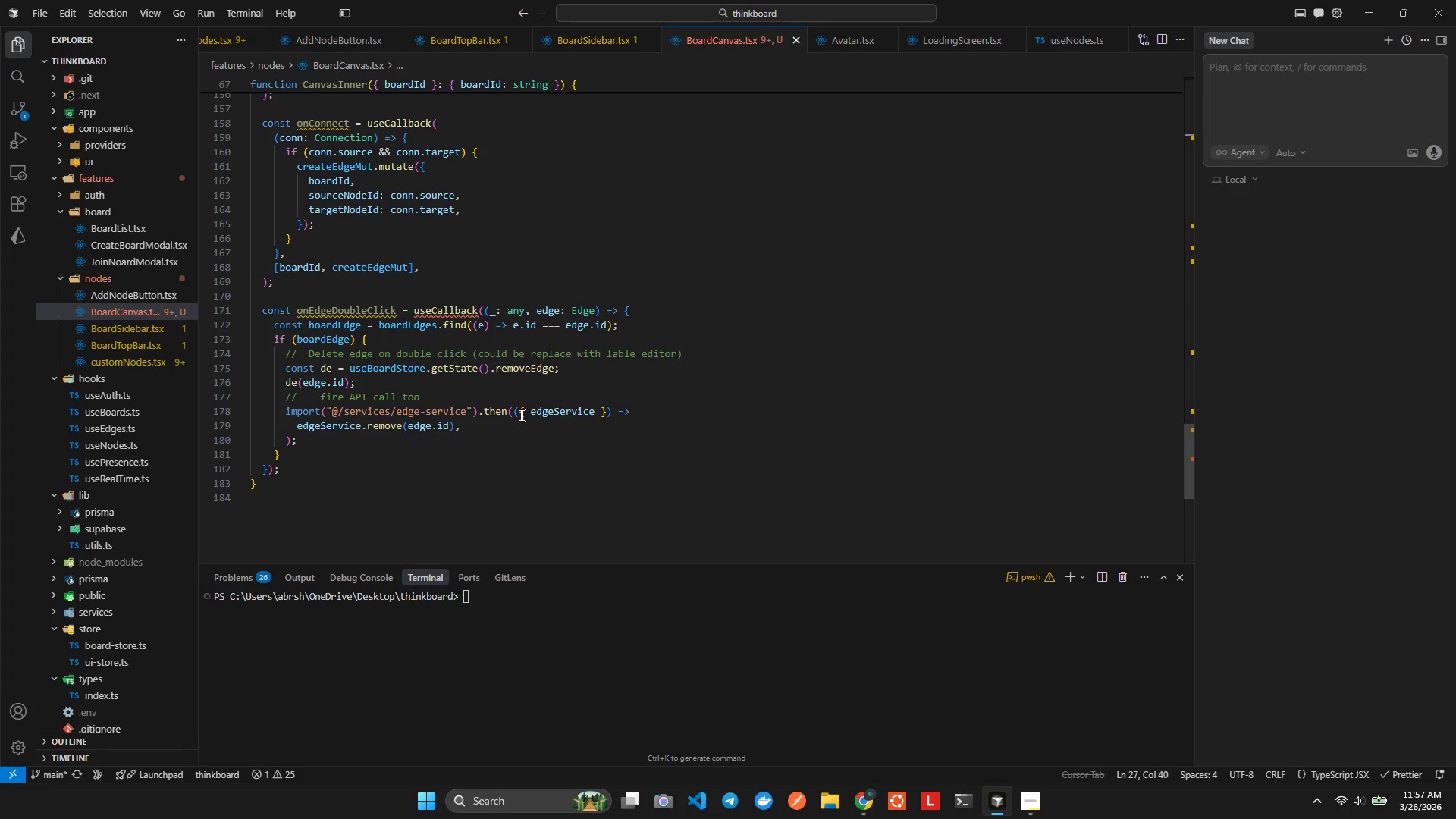 
wait(5.11)
 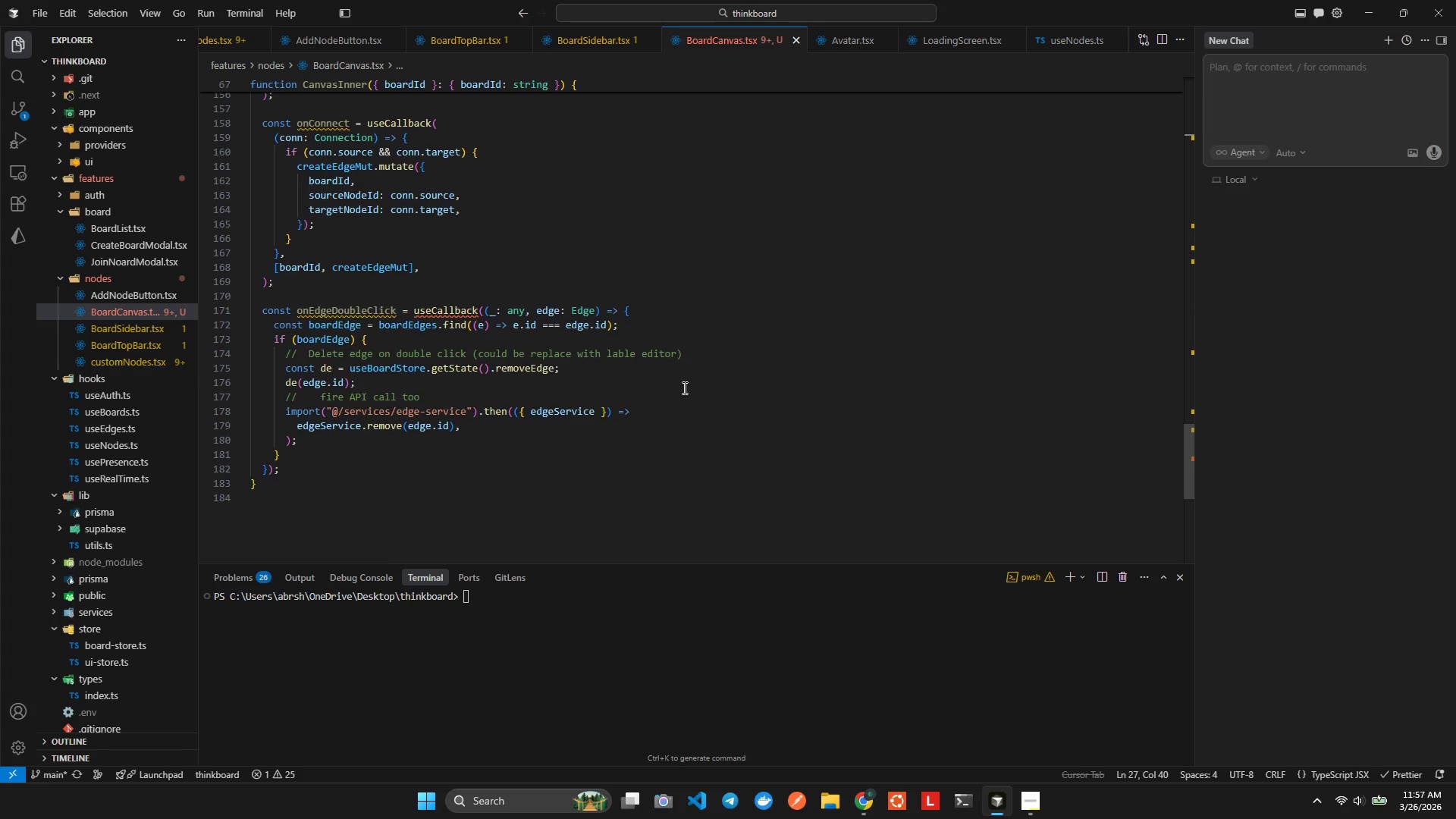 
key(ArrowDown)
 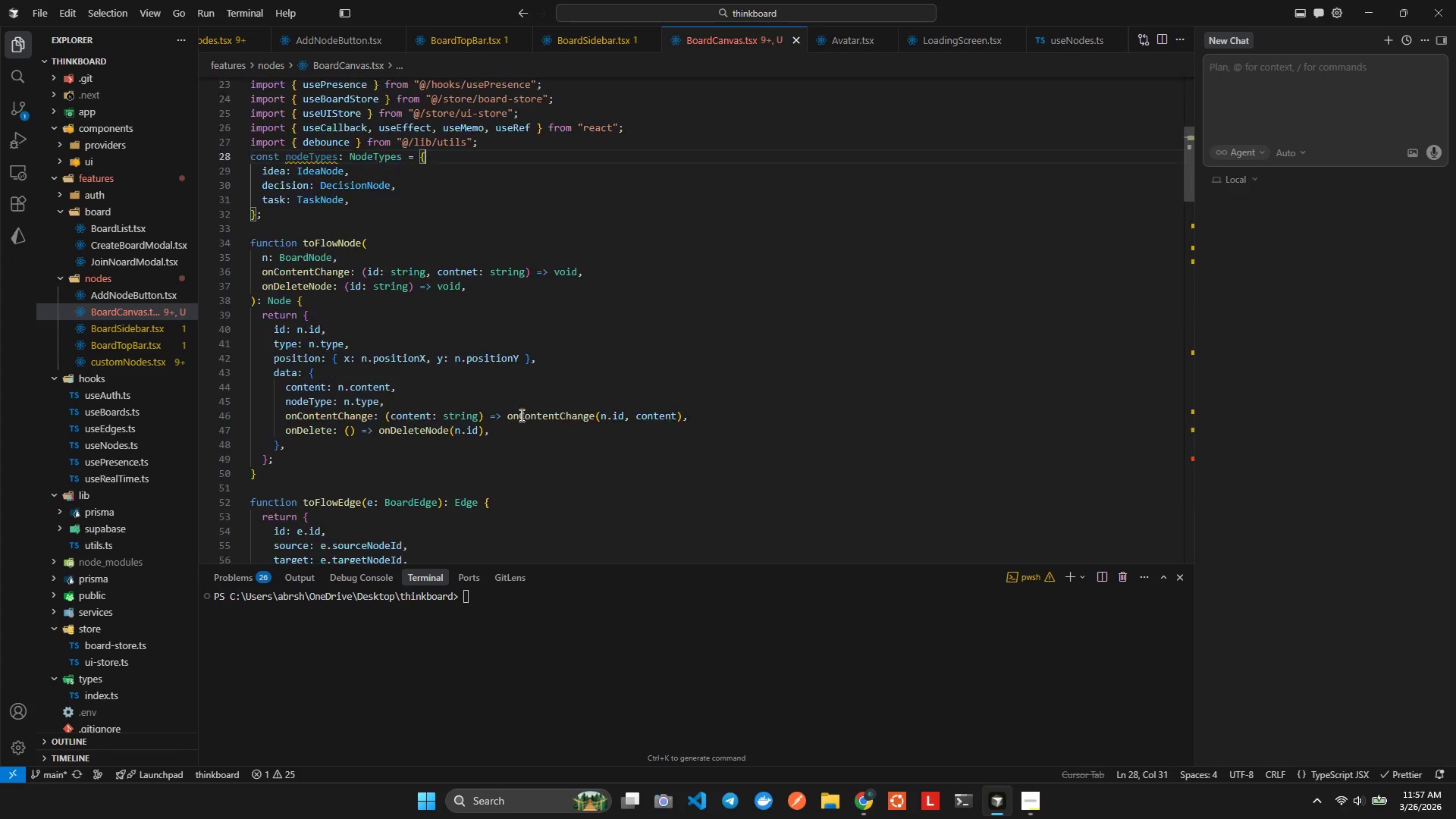 
key(ArrowDown)
 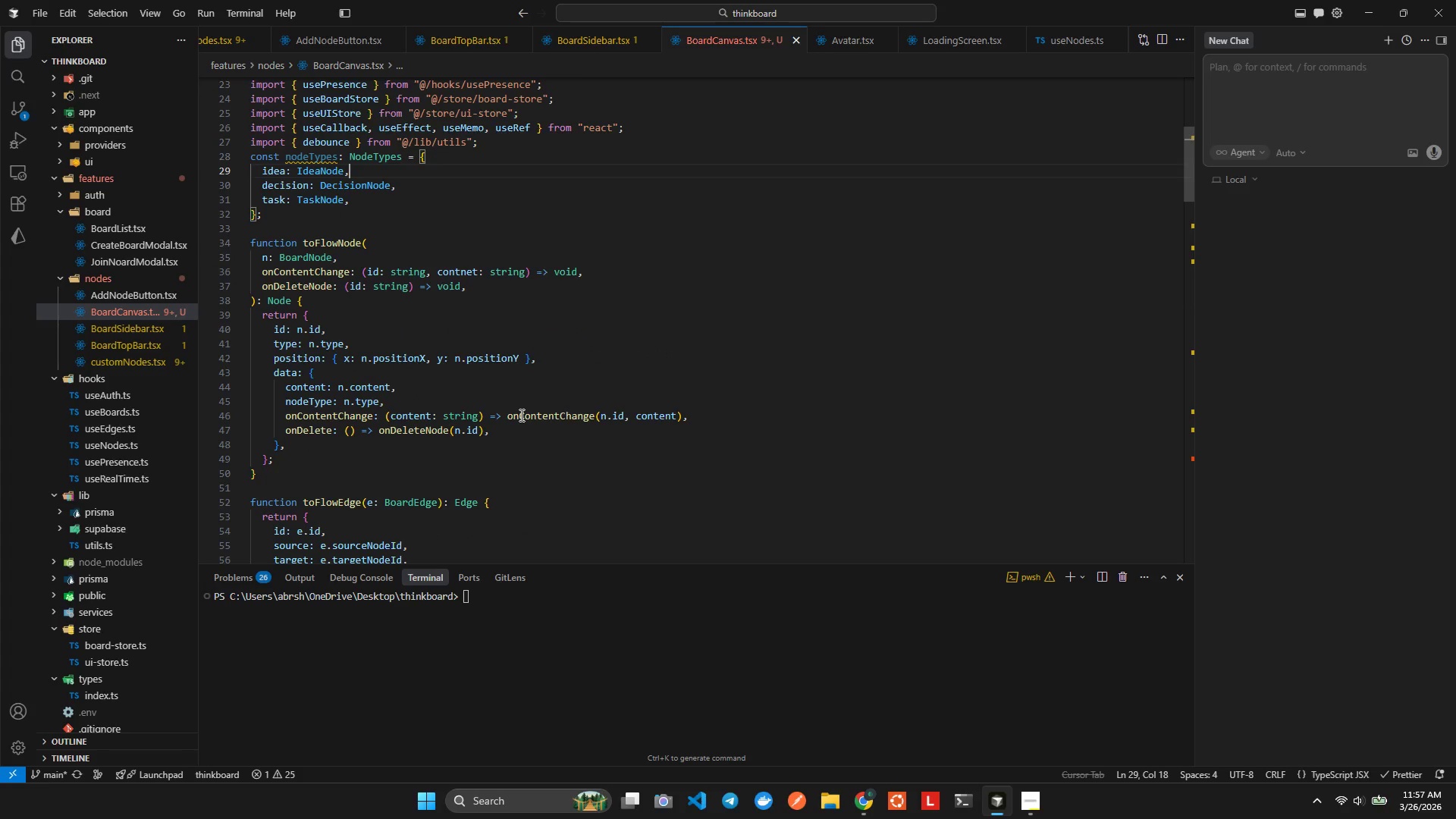 
key(ArrowDown)
 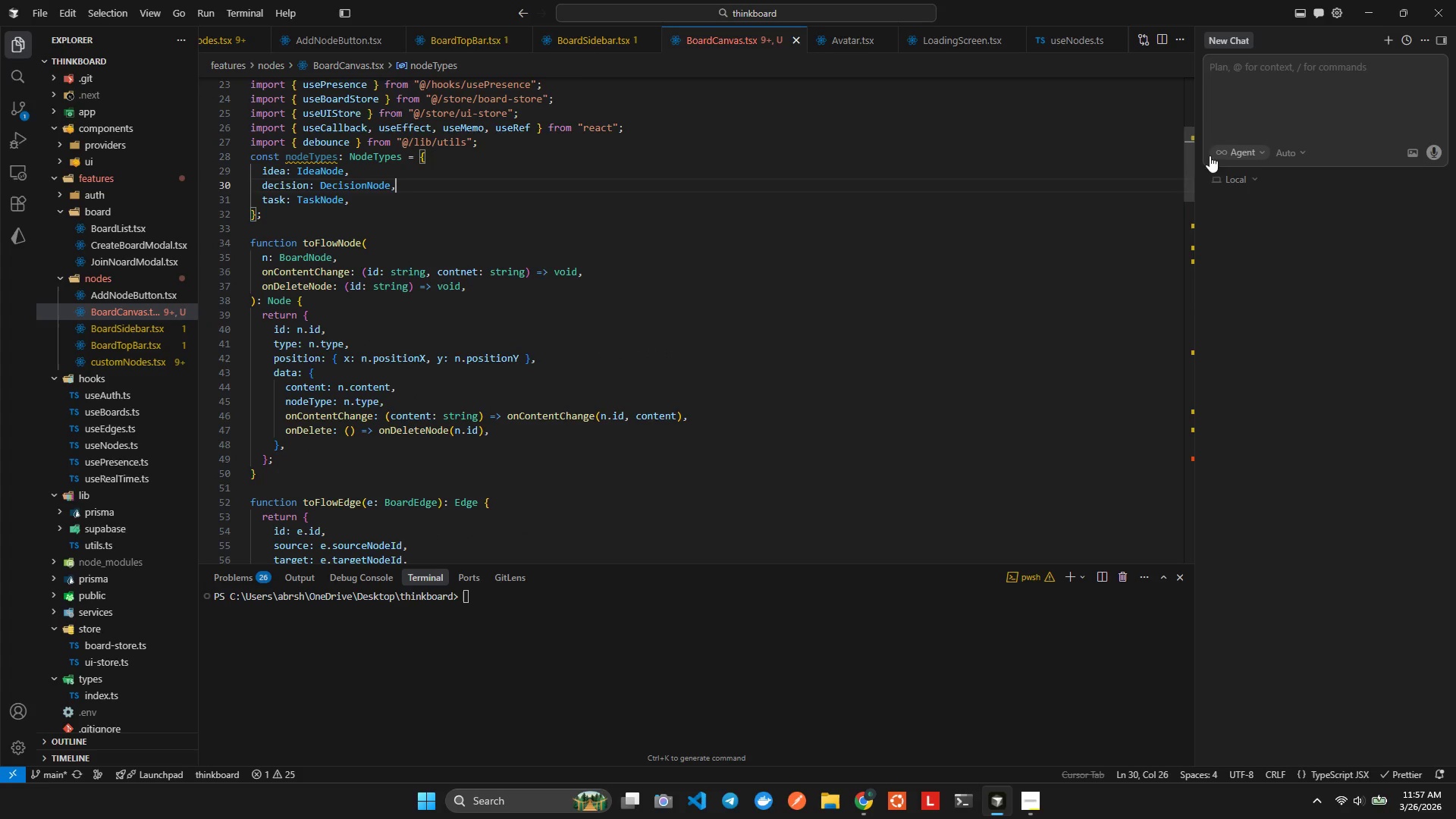 
left_click_drag(start_coordinate=[1190, 159], to_coordinate=[1177, 459])
 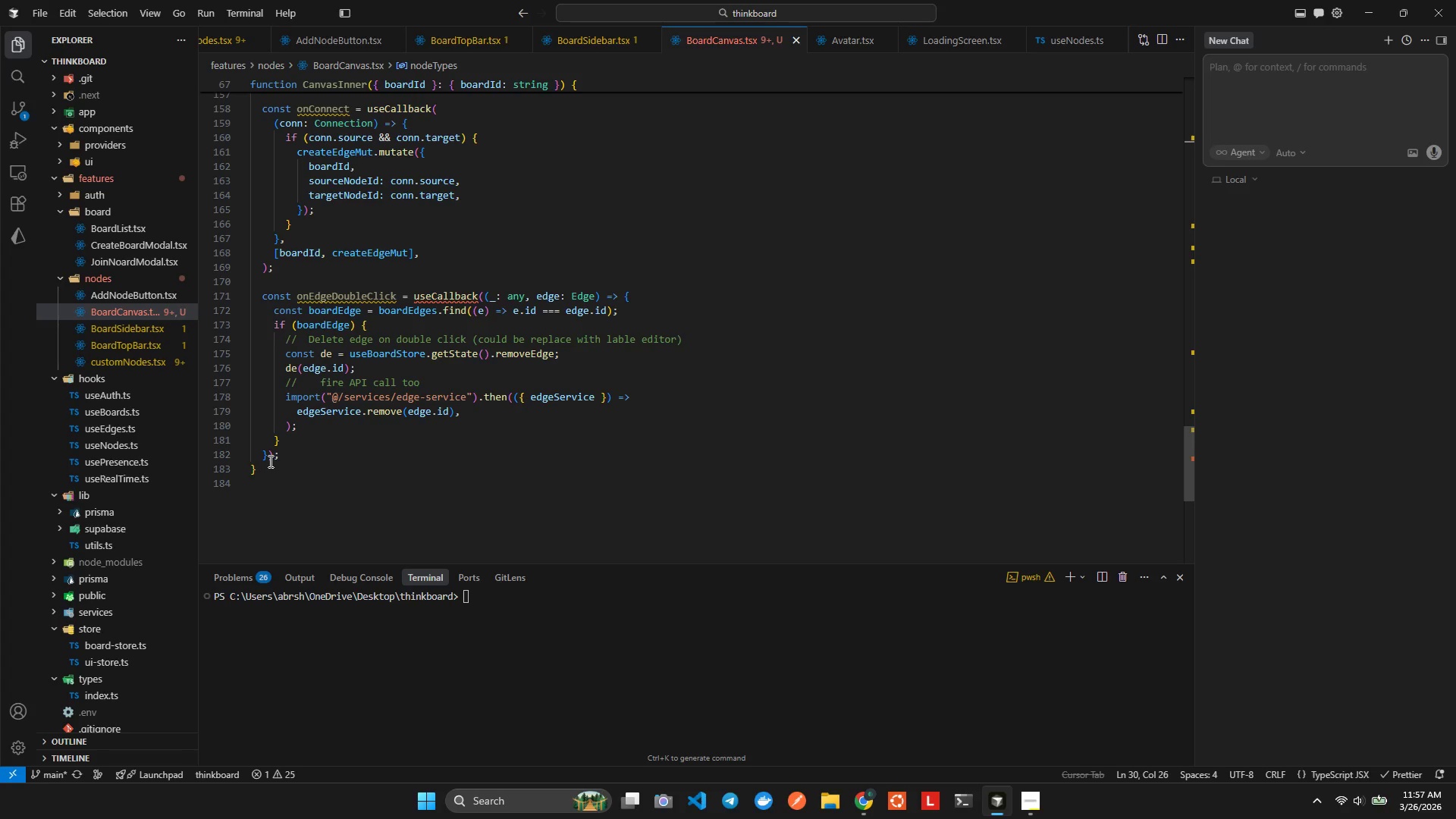 
left_click([269, 461])
 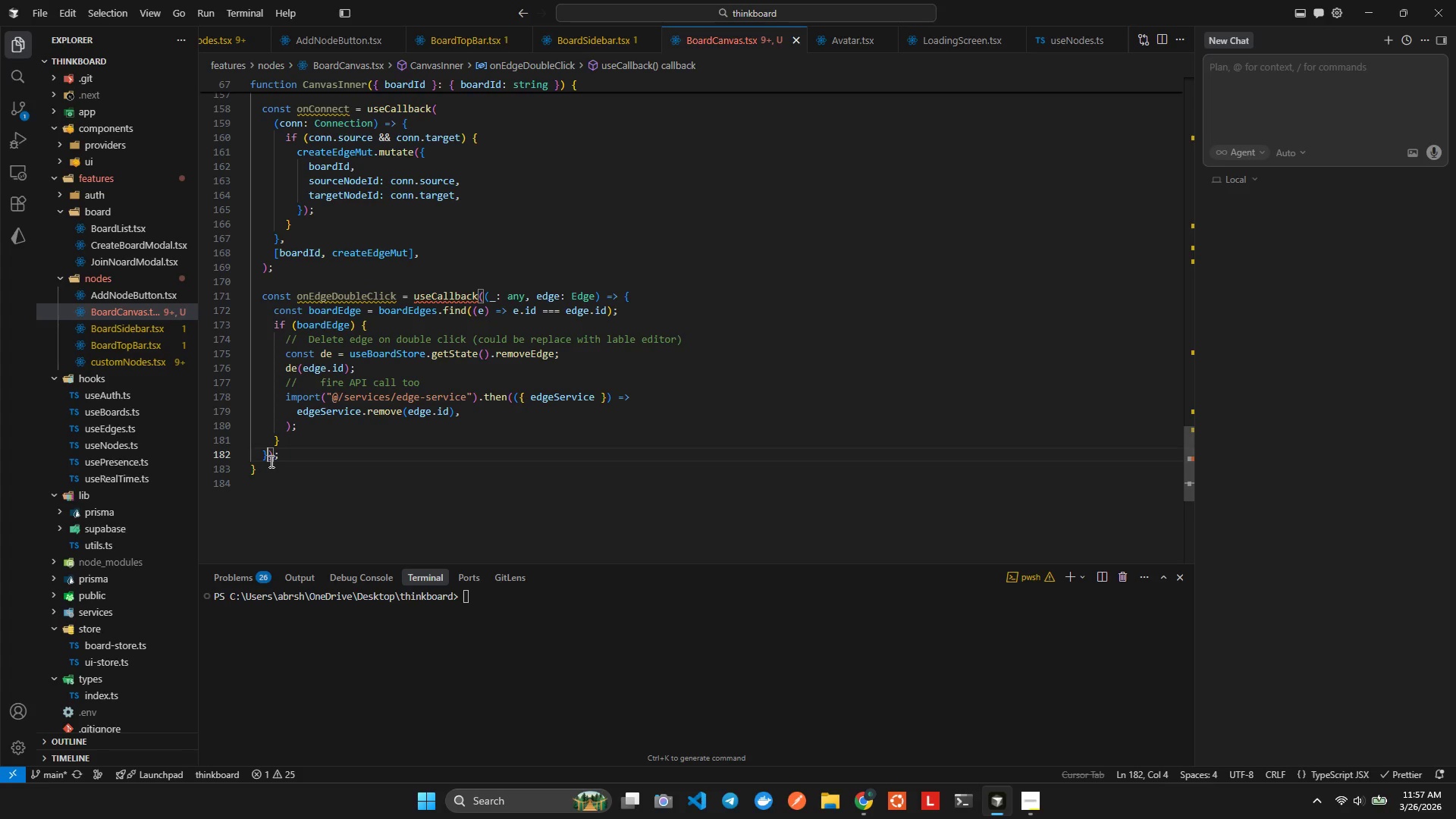 
type(, [bo)
 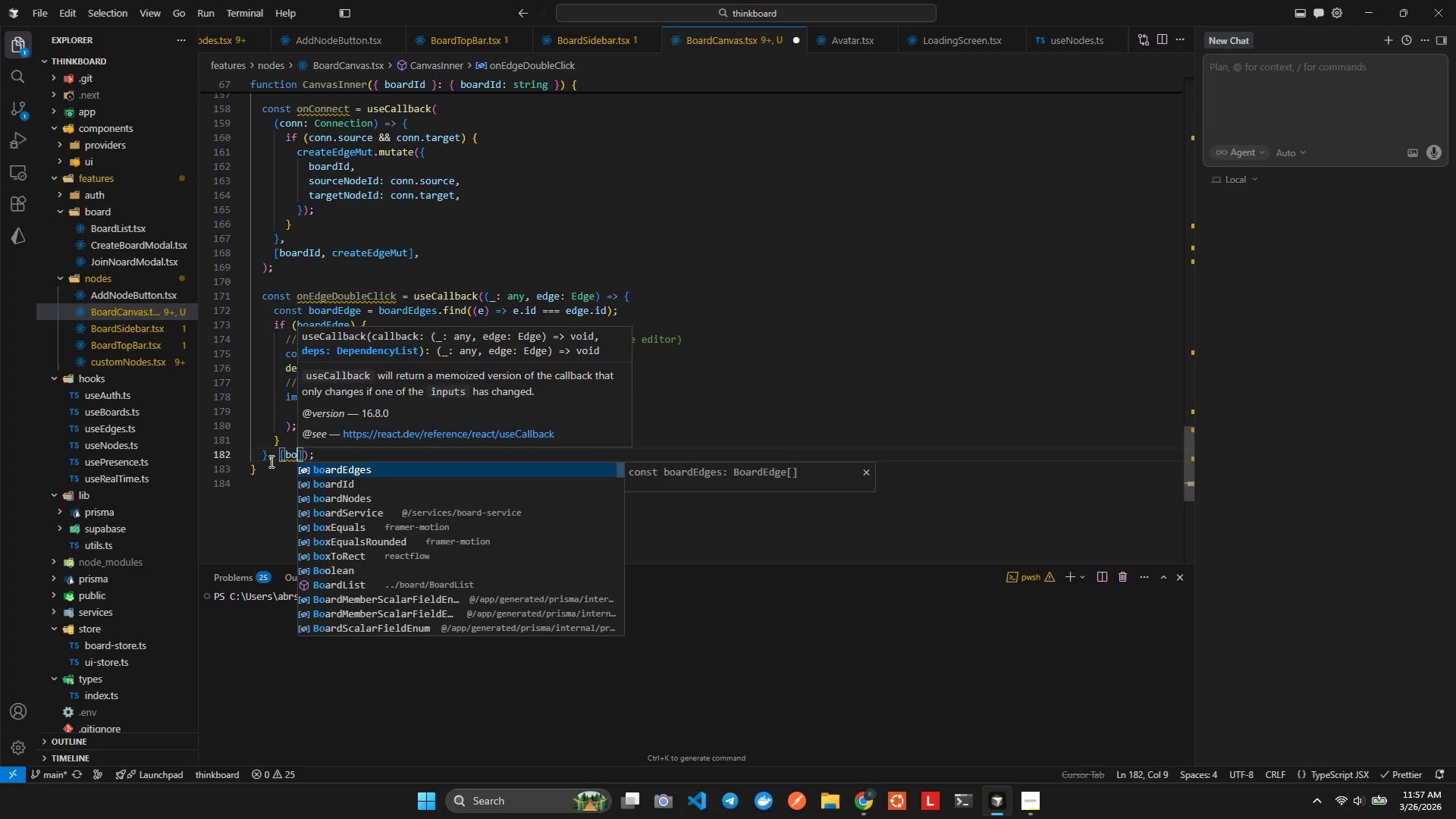 
key(Enter)
 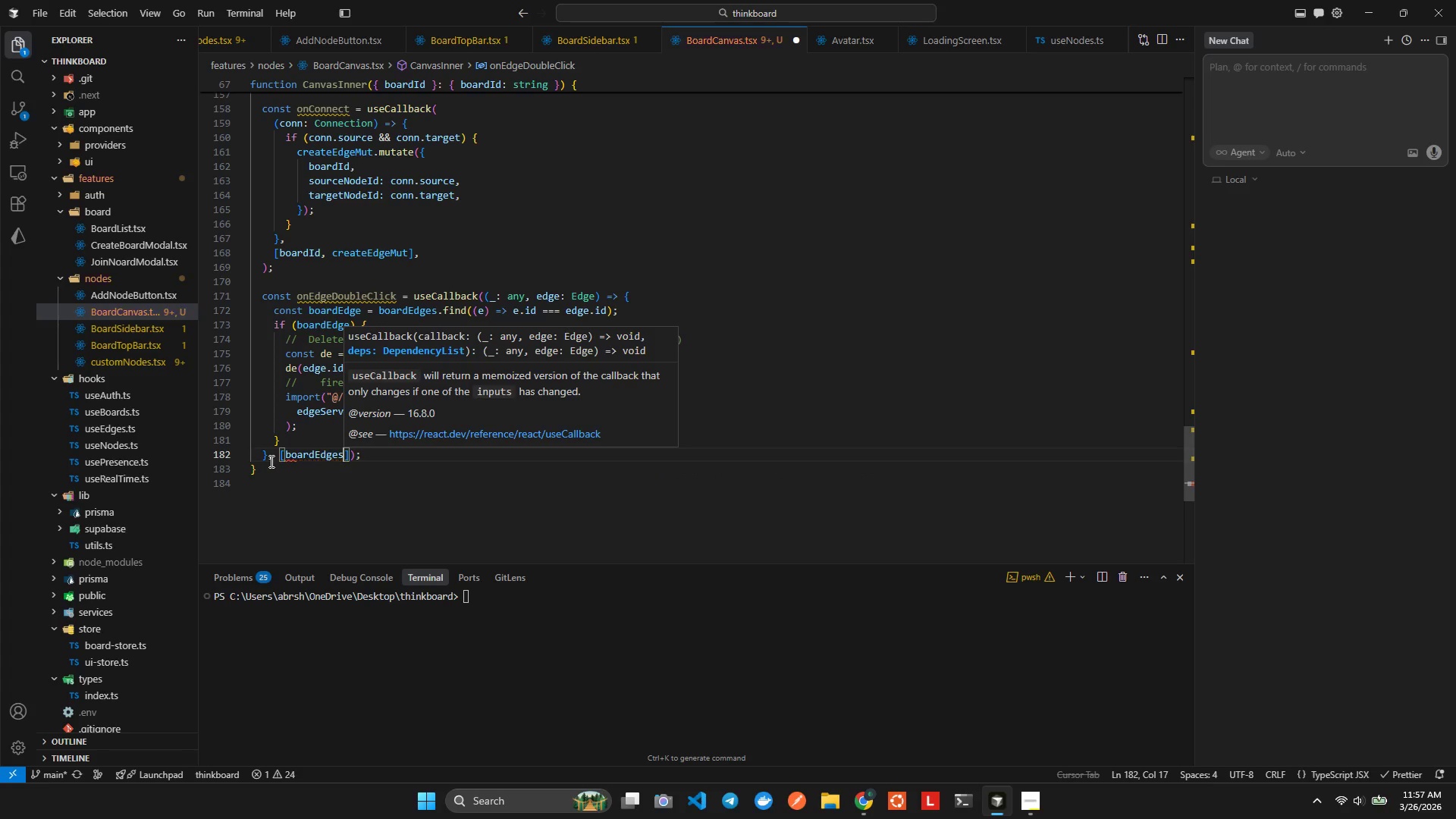 
key(Alt+AltLeft)
 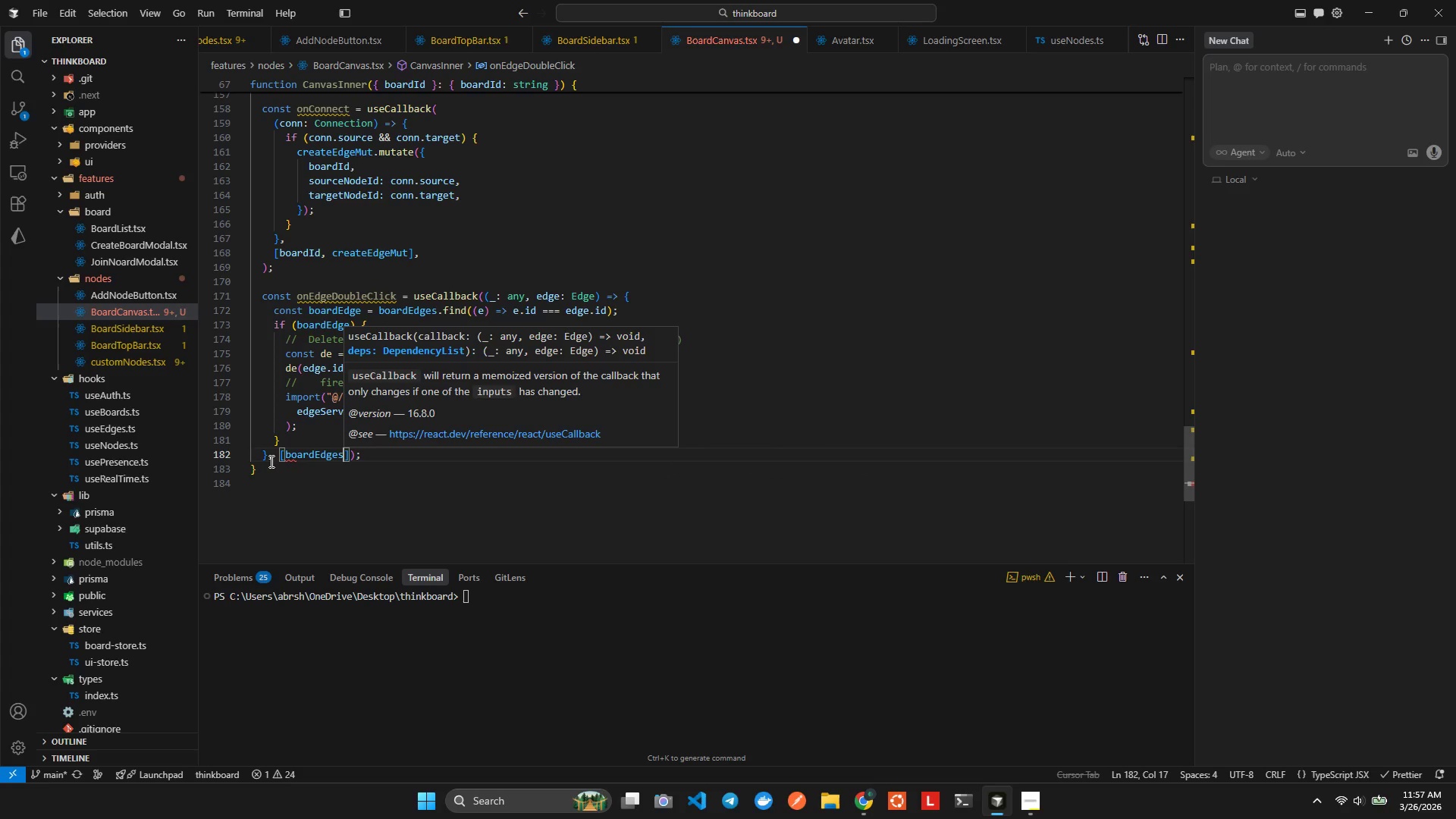 
key(Alt+Shift+F)
 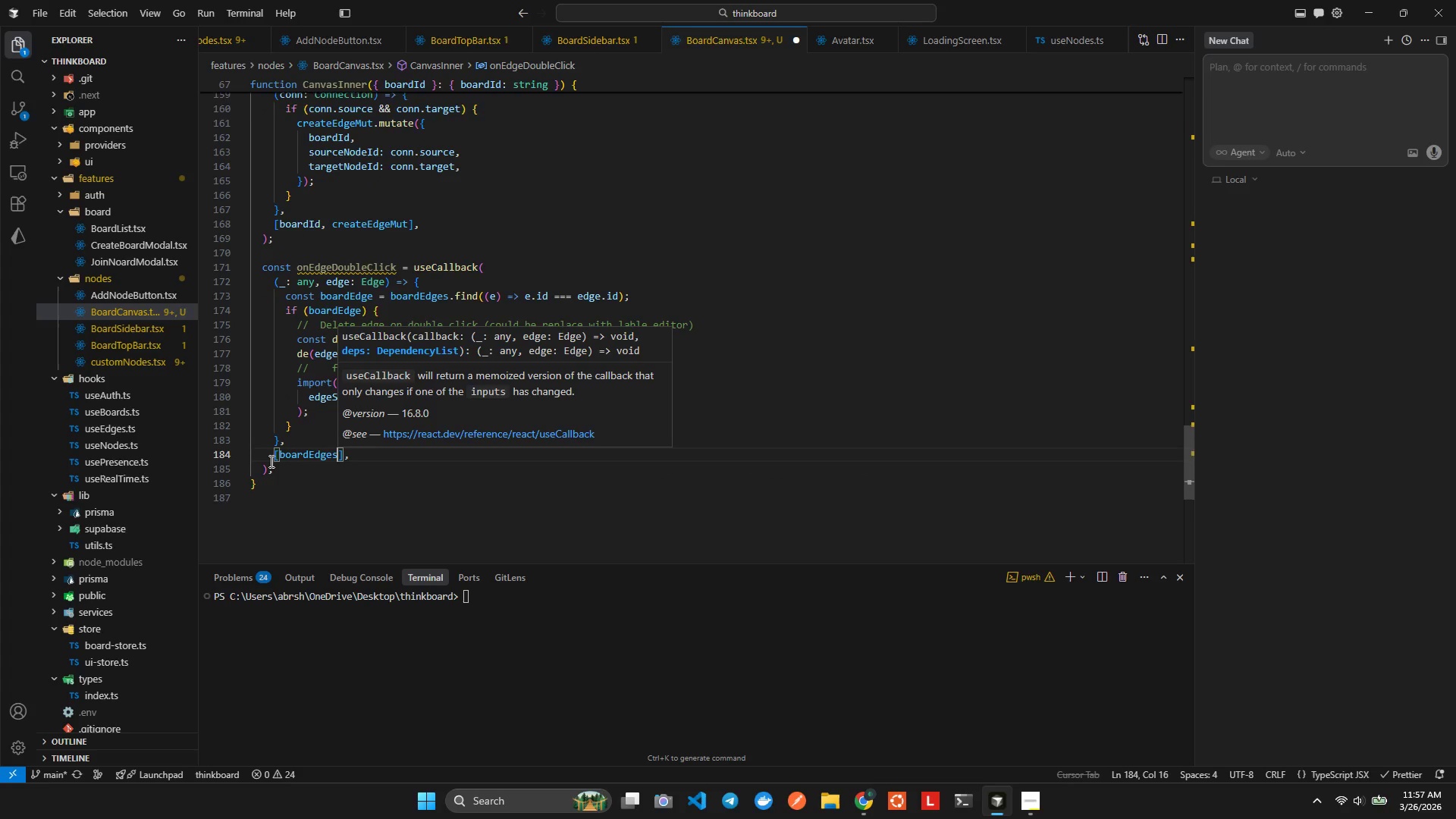 
key(ArrowRight)
 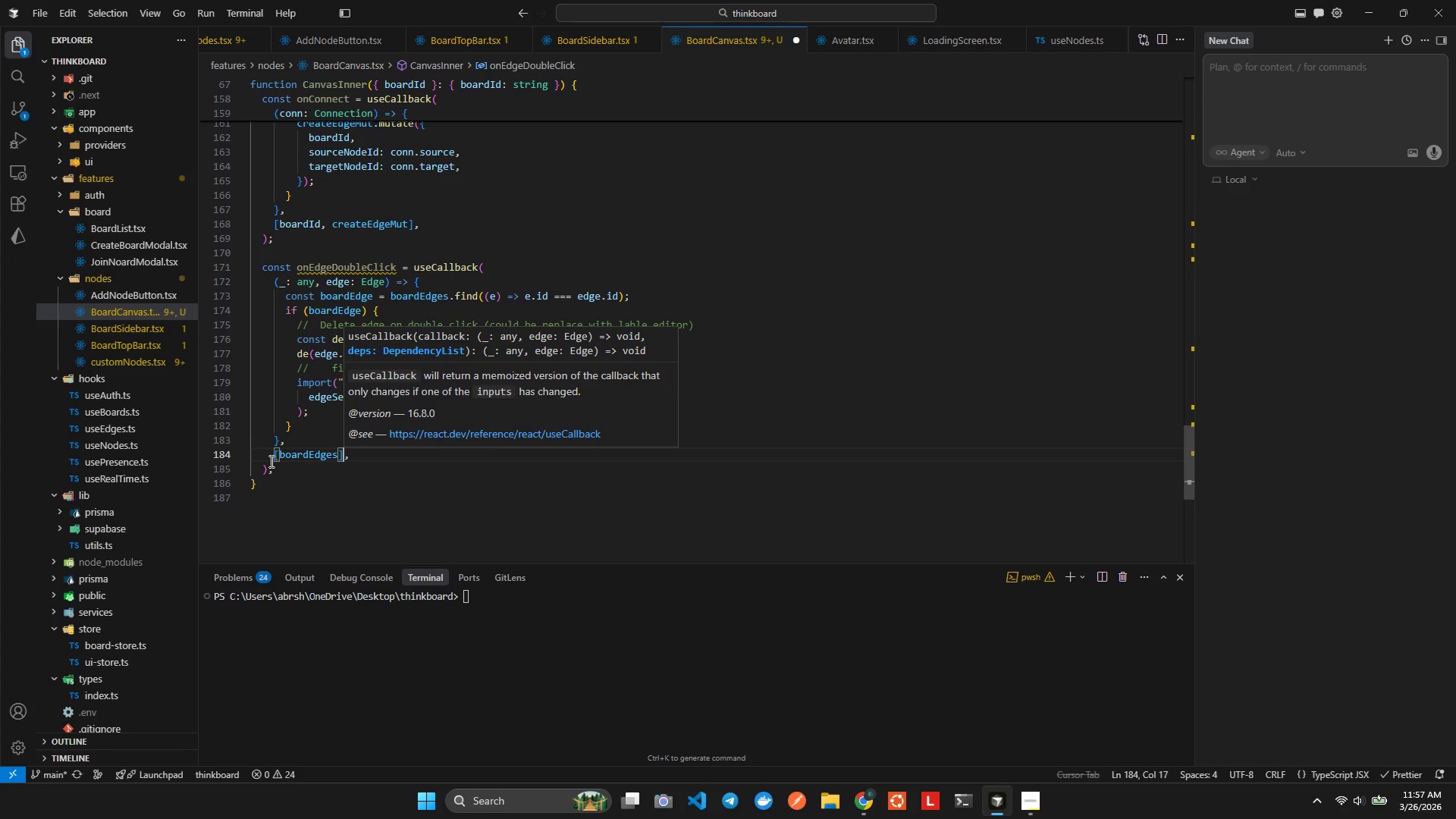 
key(ArrowDown)
 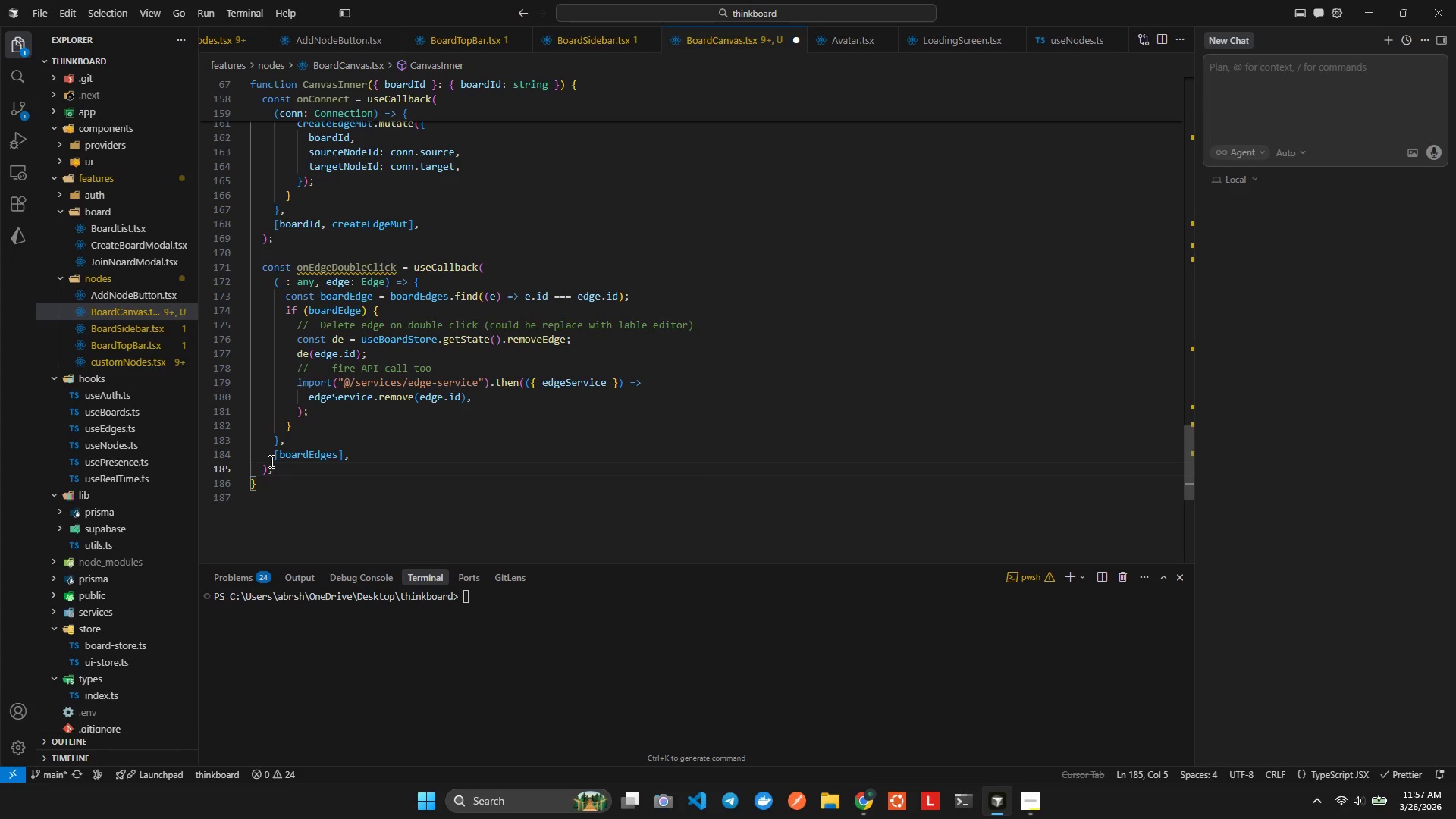 
key(Enter)
 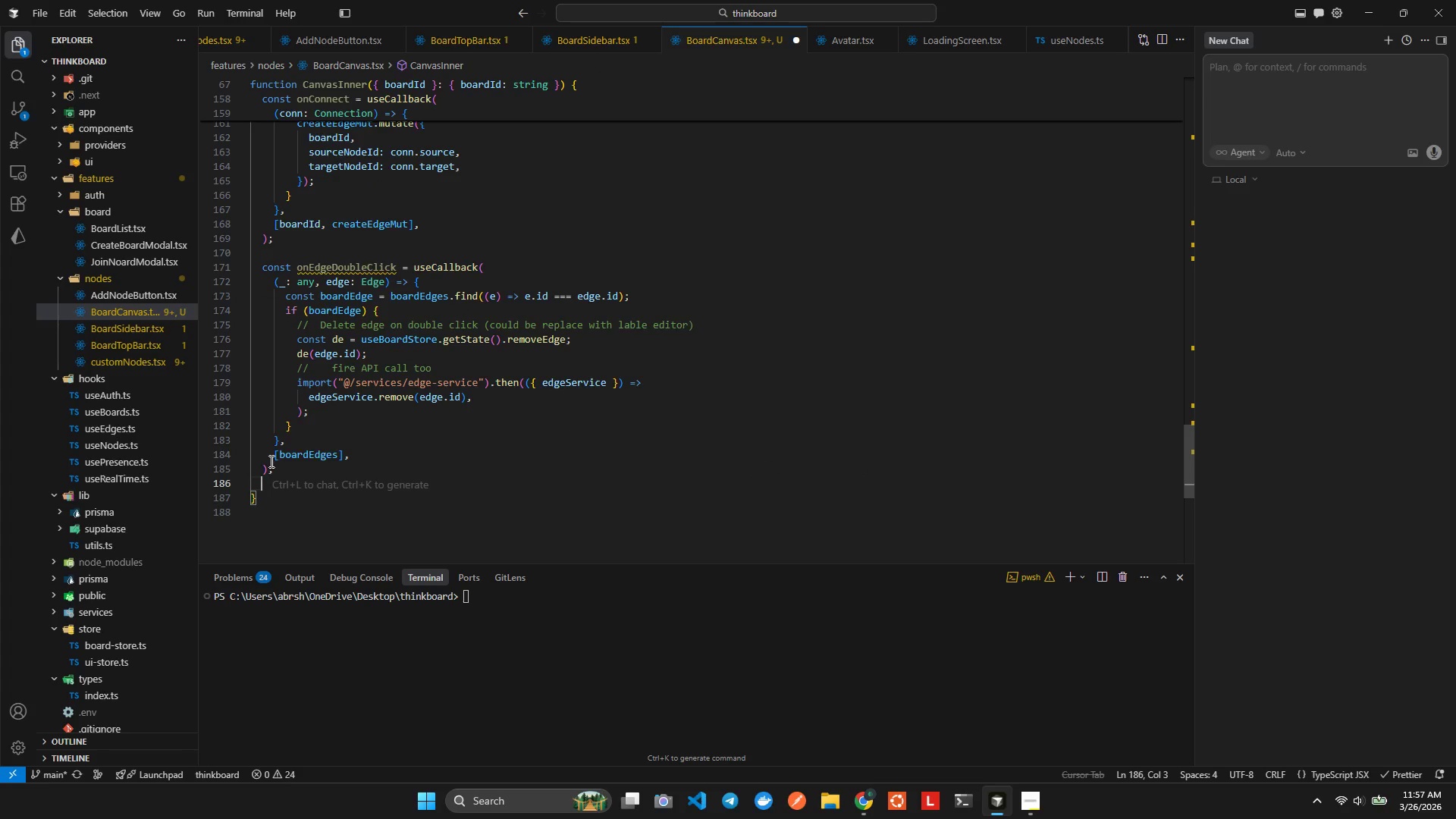 
key(Enter)
 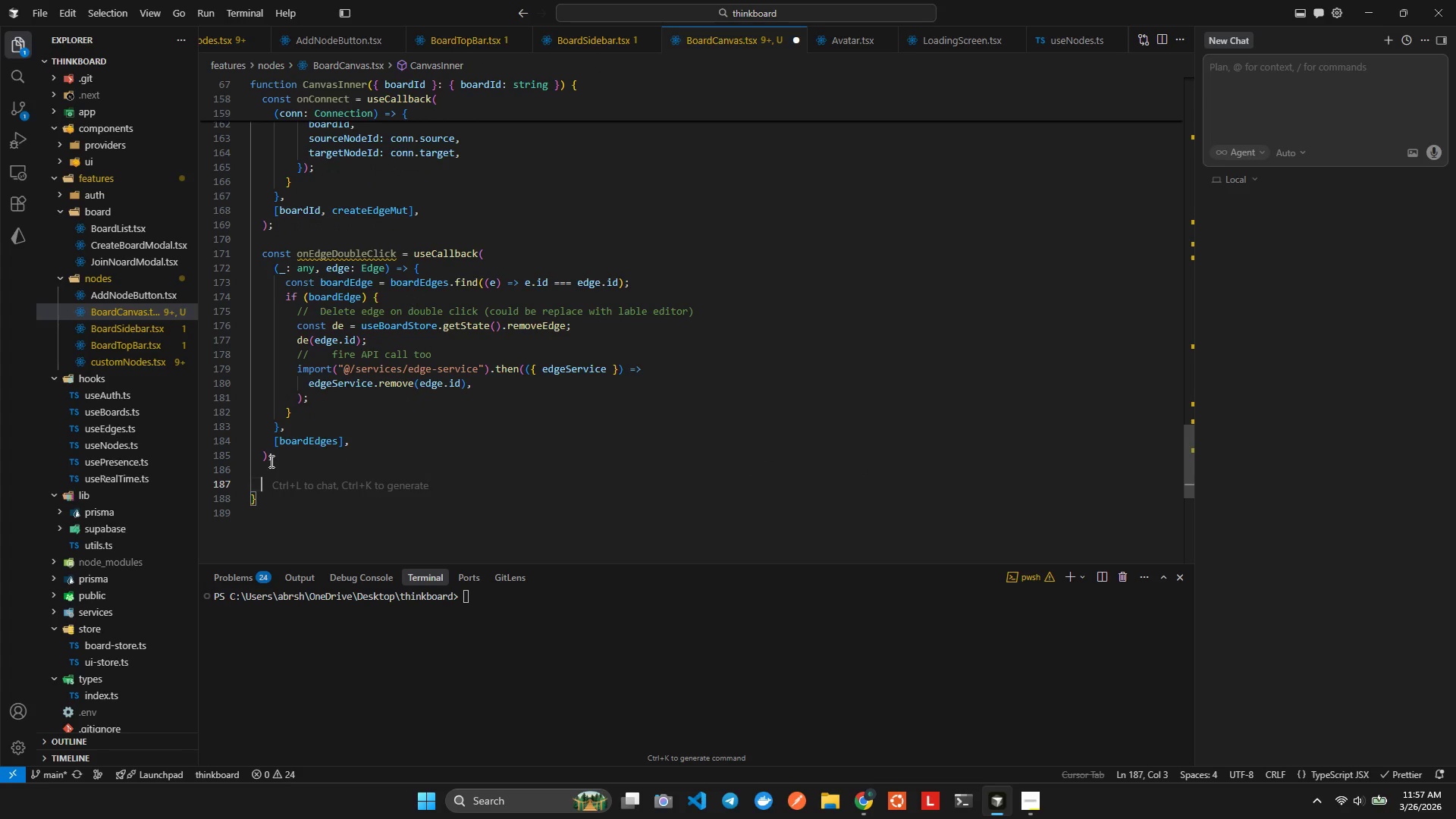 
wait(8.03)
 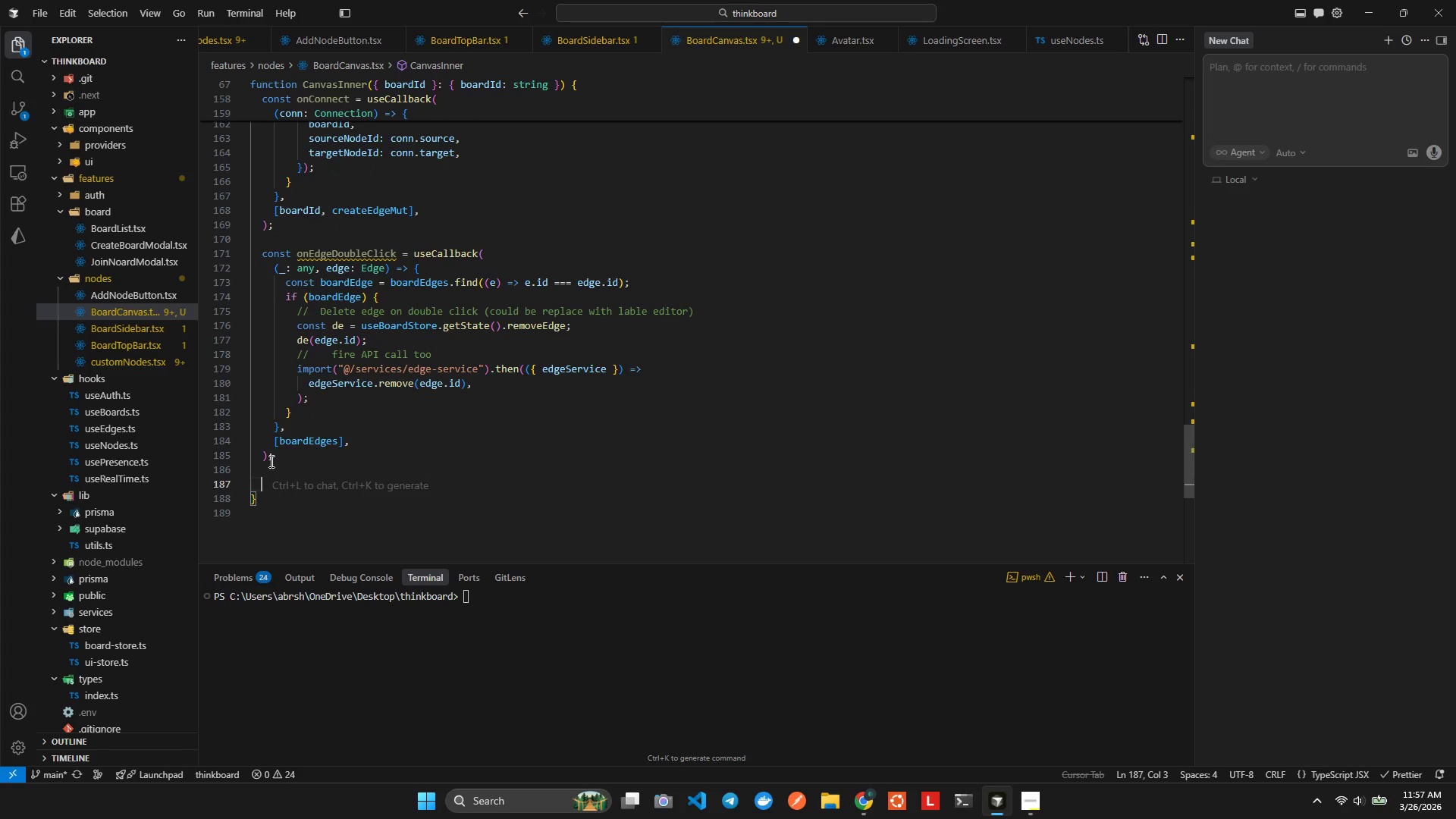 
key(Alt+Tab)
 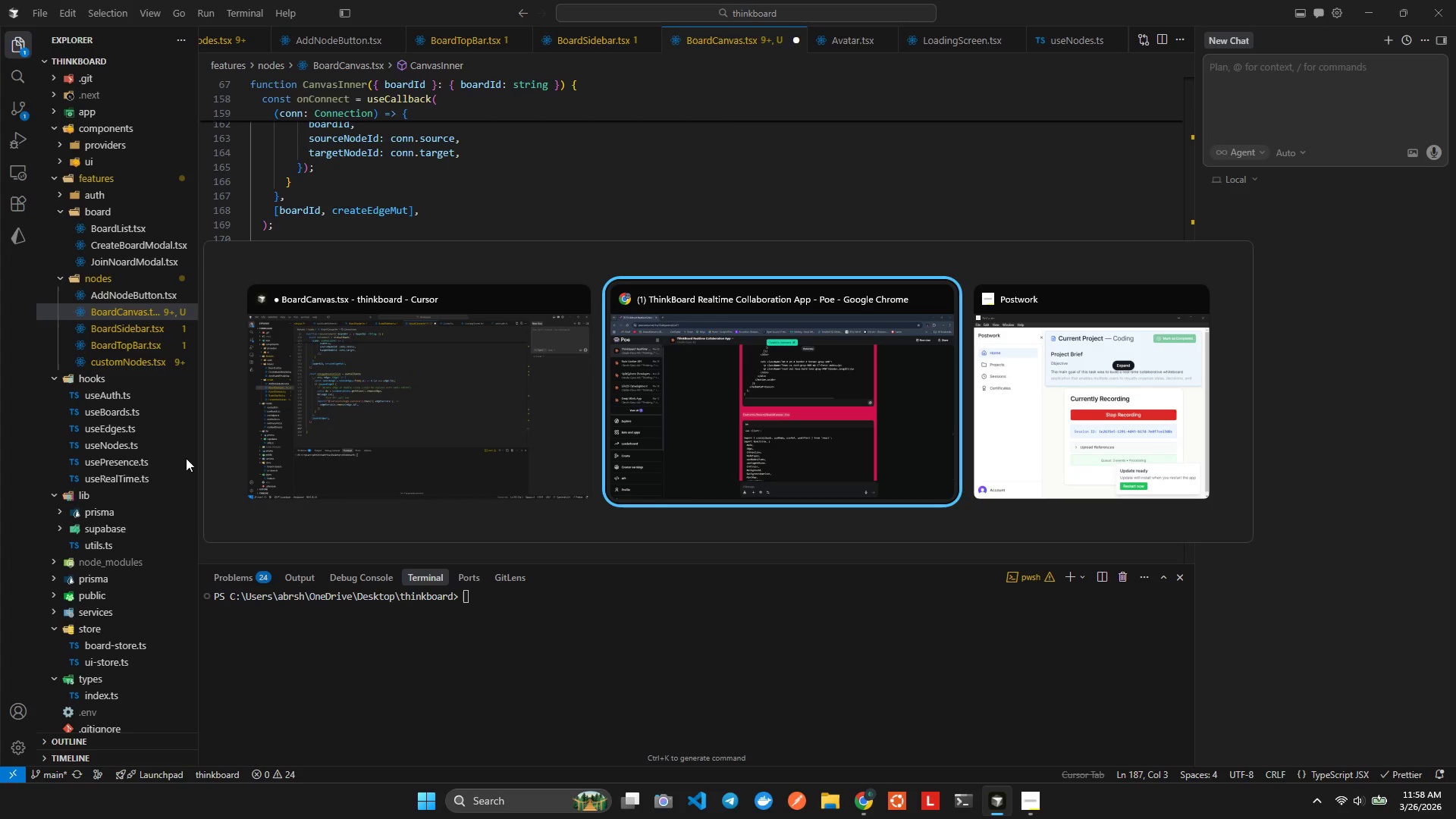 
left_click([457, 362])
 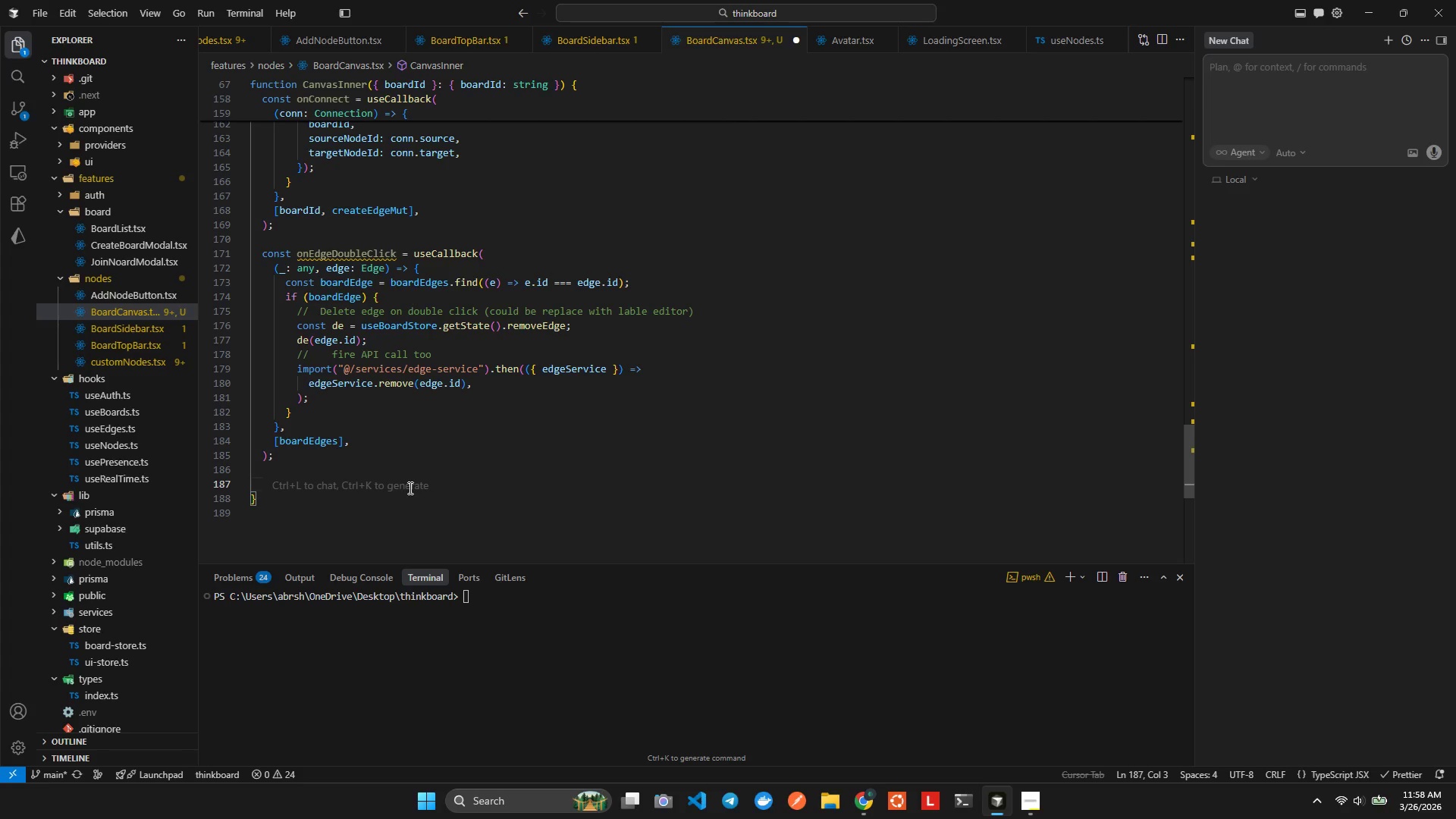 
wait(10.7)
 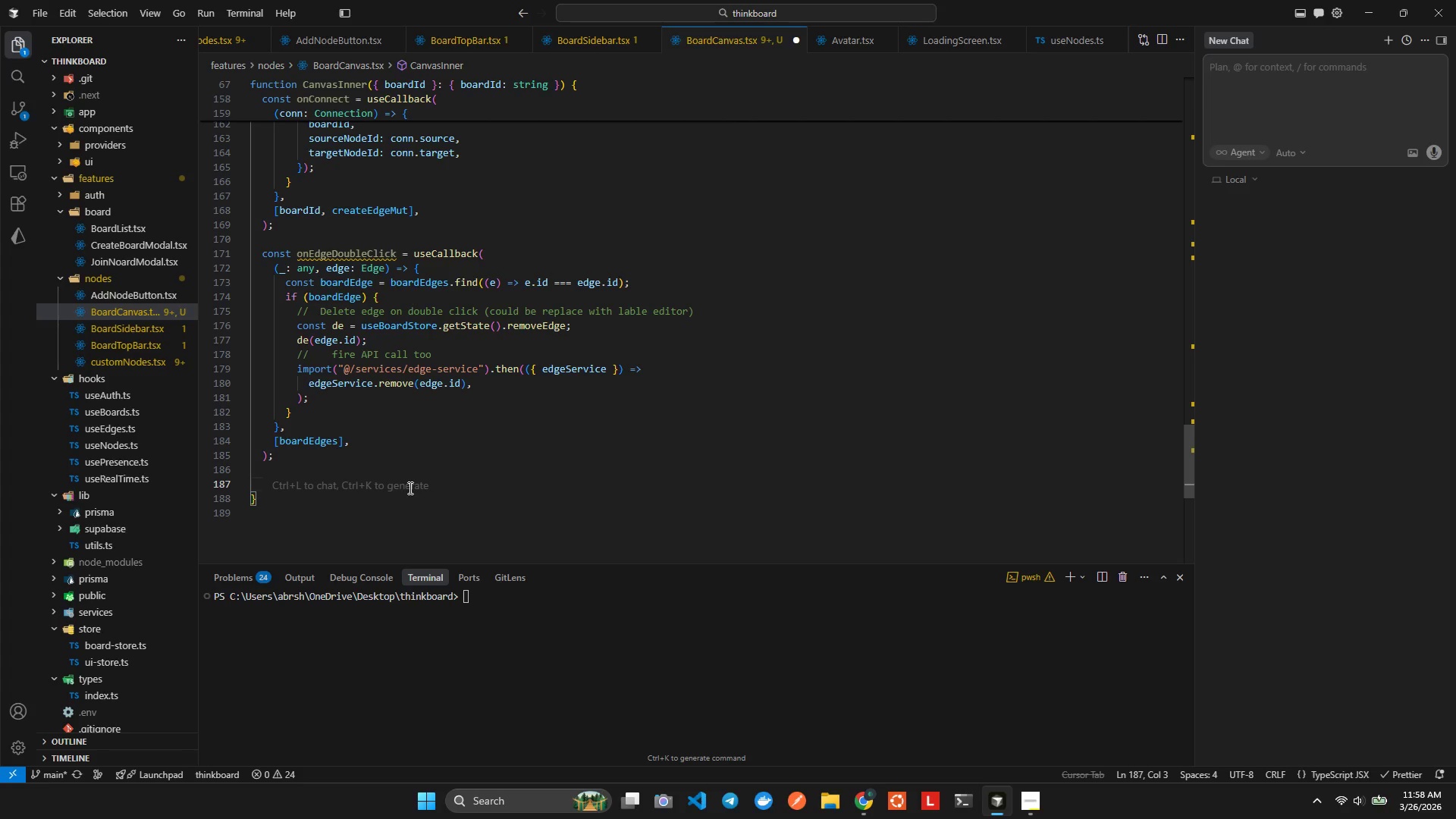 
type(cnst hande)
key(Backspace)
key(Backspace)
key(Backspace)
type(dleAddn)
key(Backspace)
type(Node = useCal)
 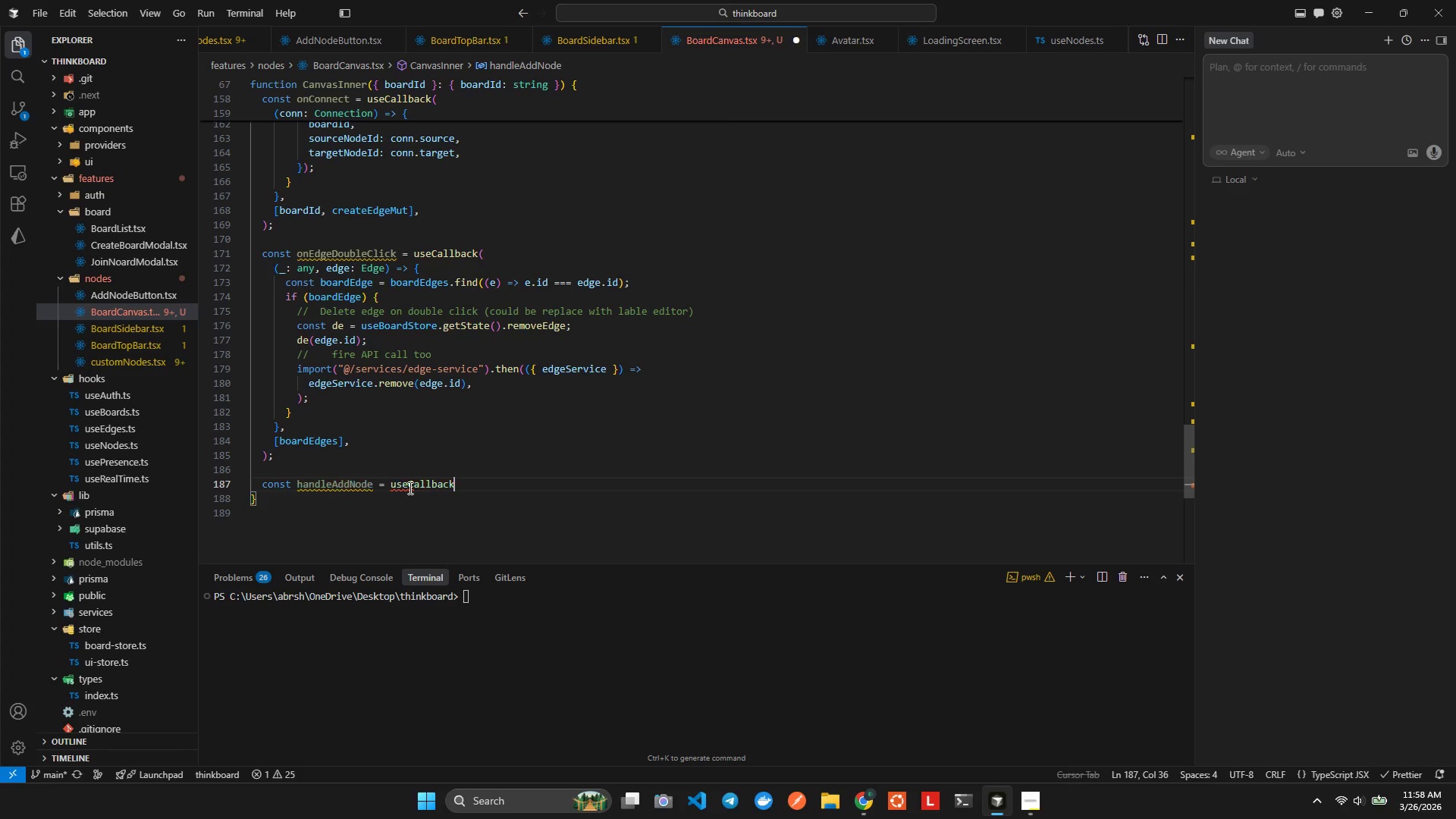 
 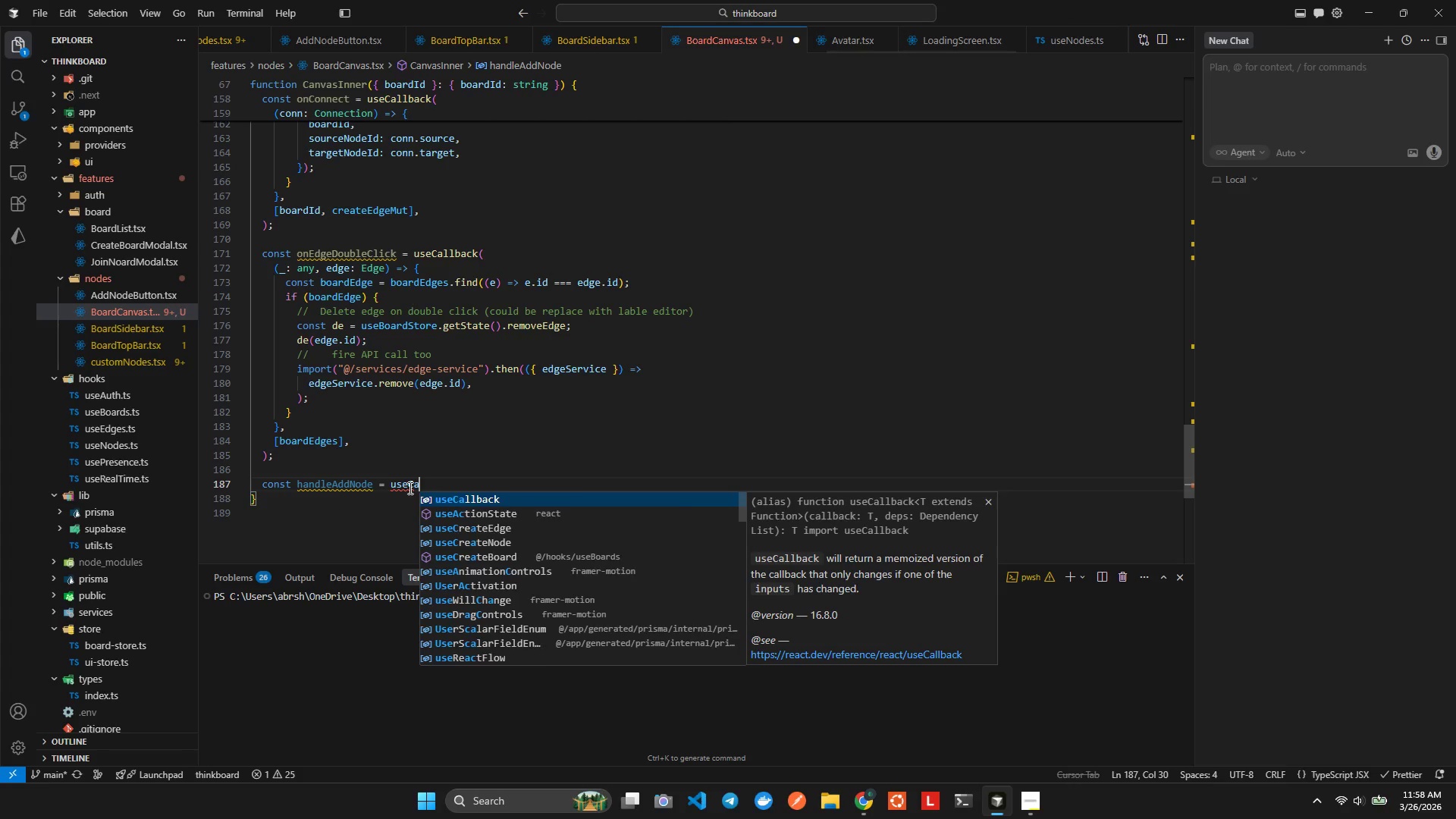 
key(Enter)
 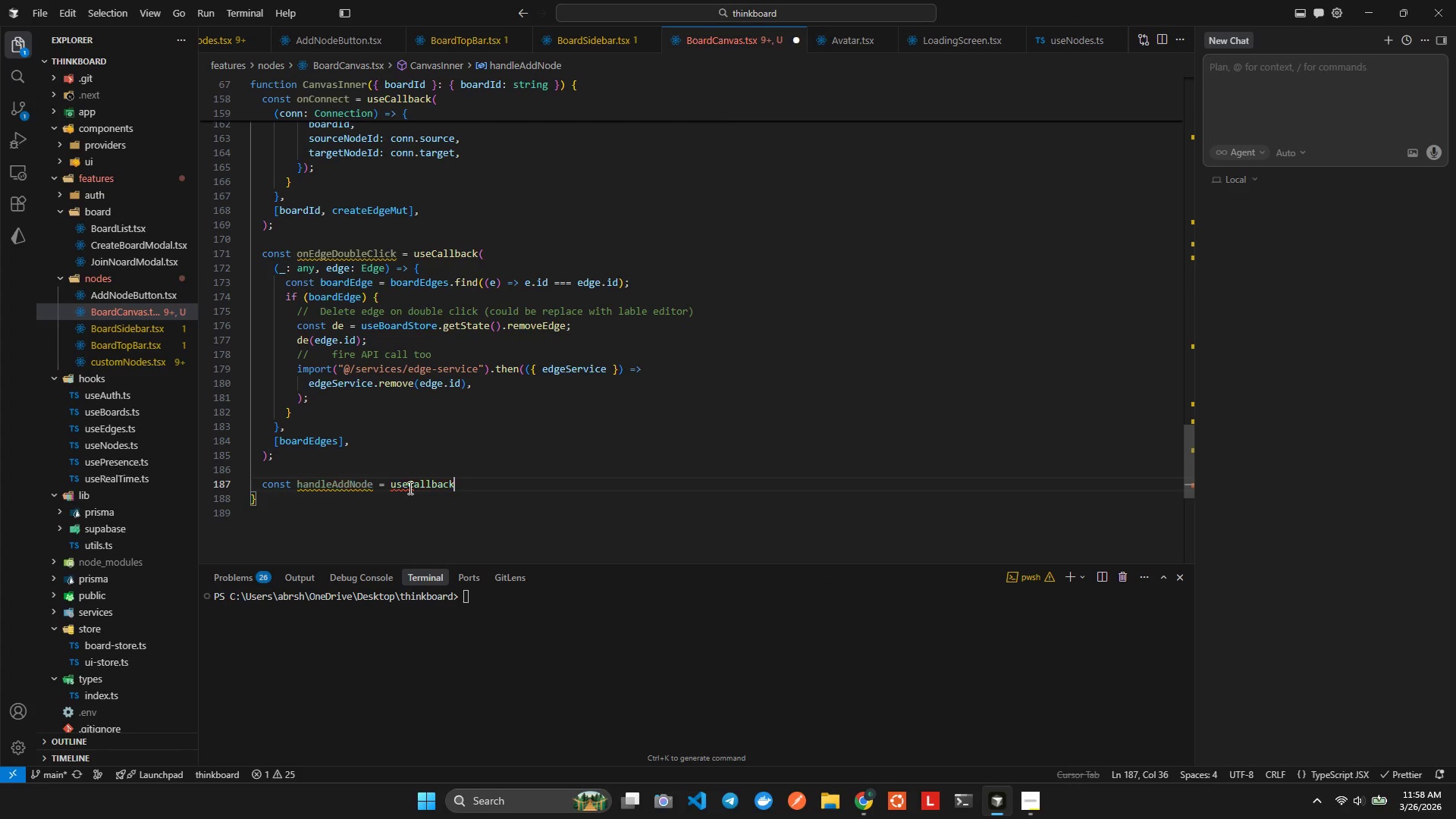 
type(((type: NodeT)
 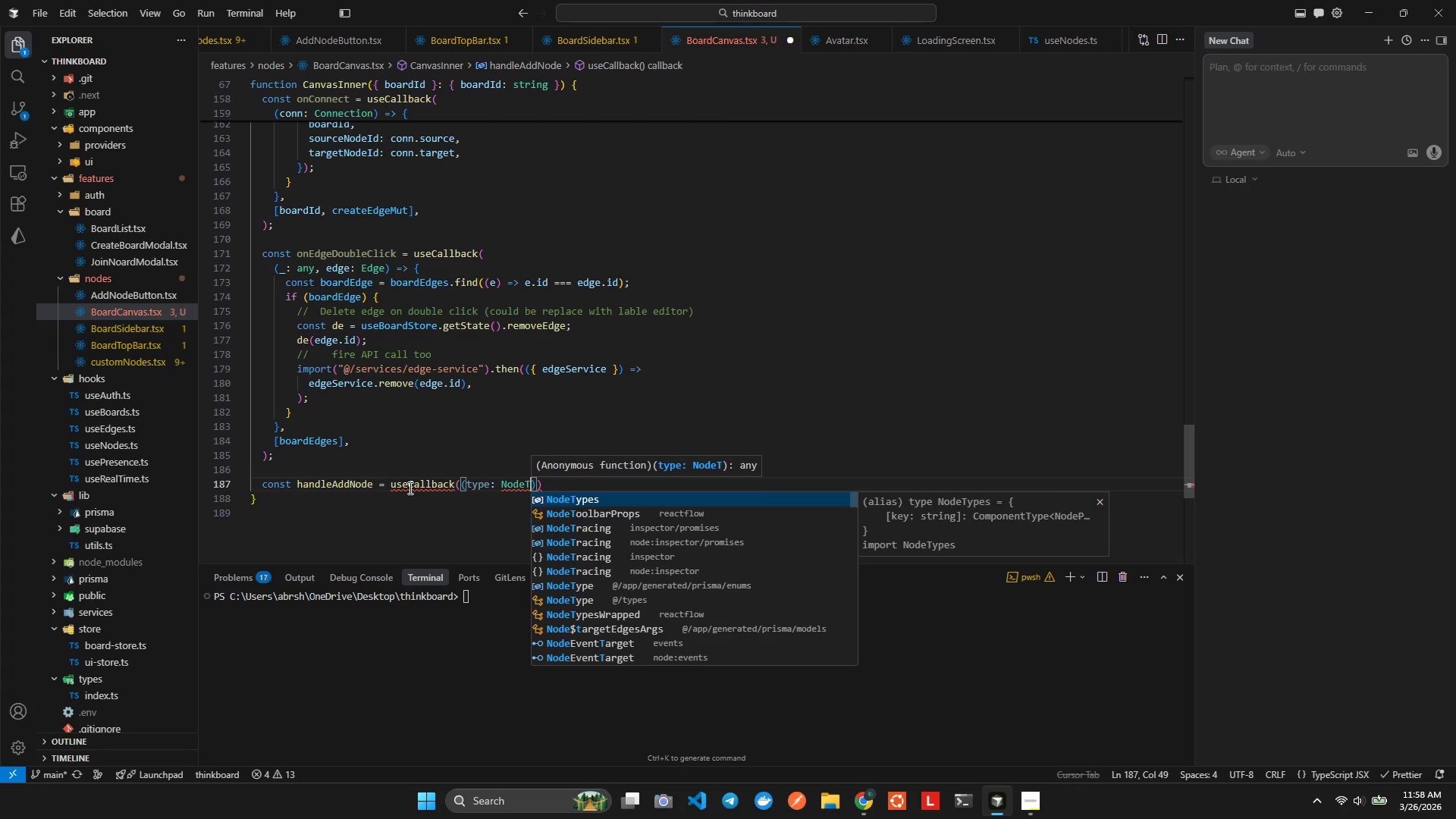 
key(Enter)
 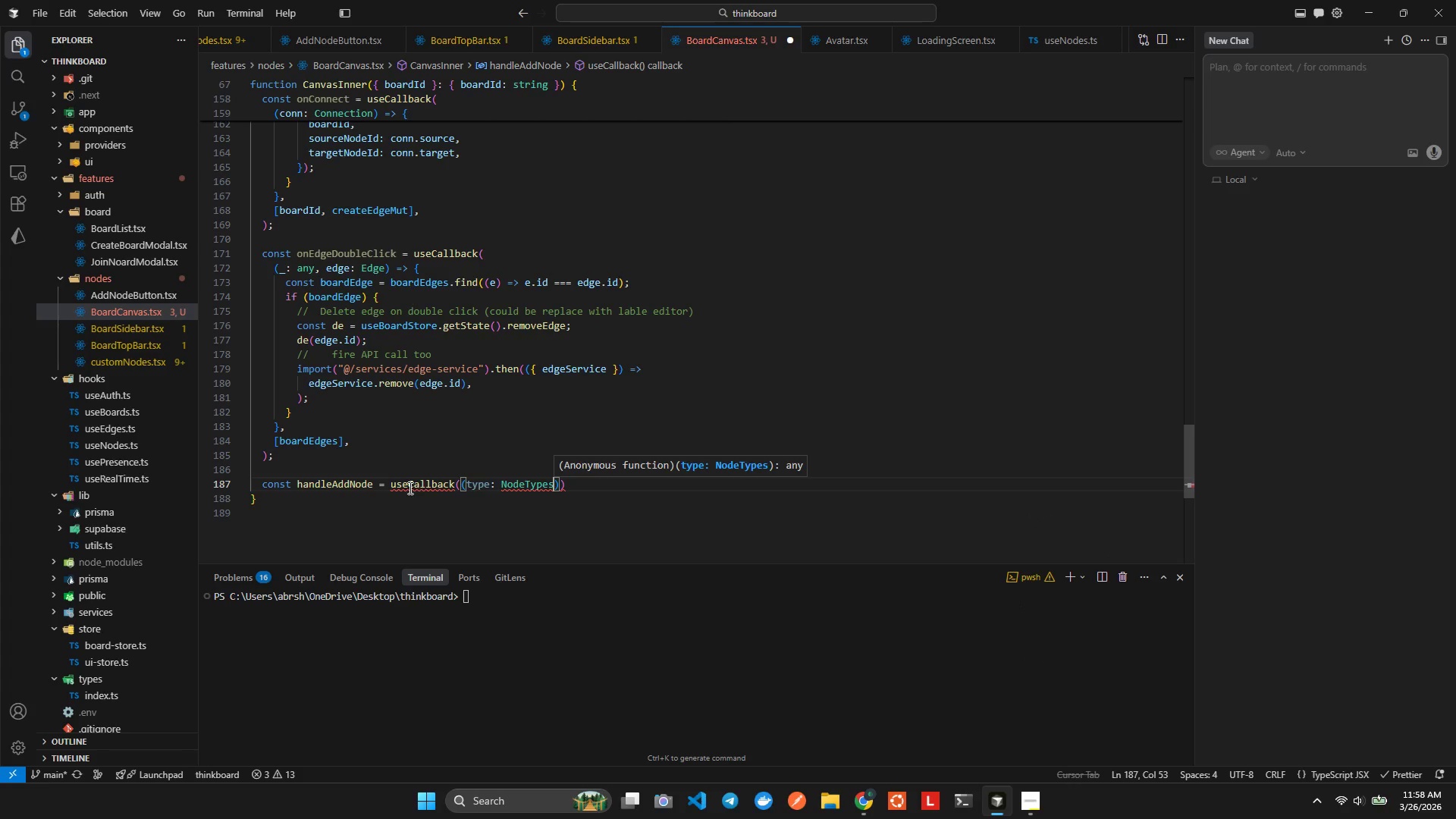 
key(Backspace)
 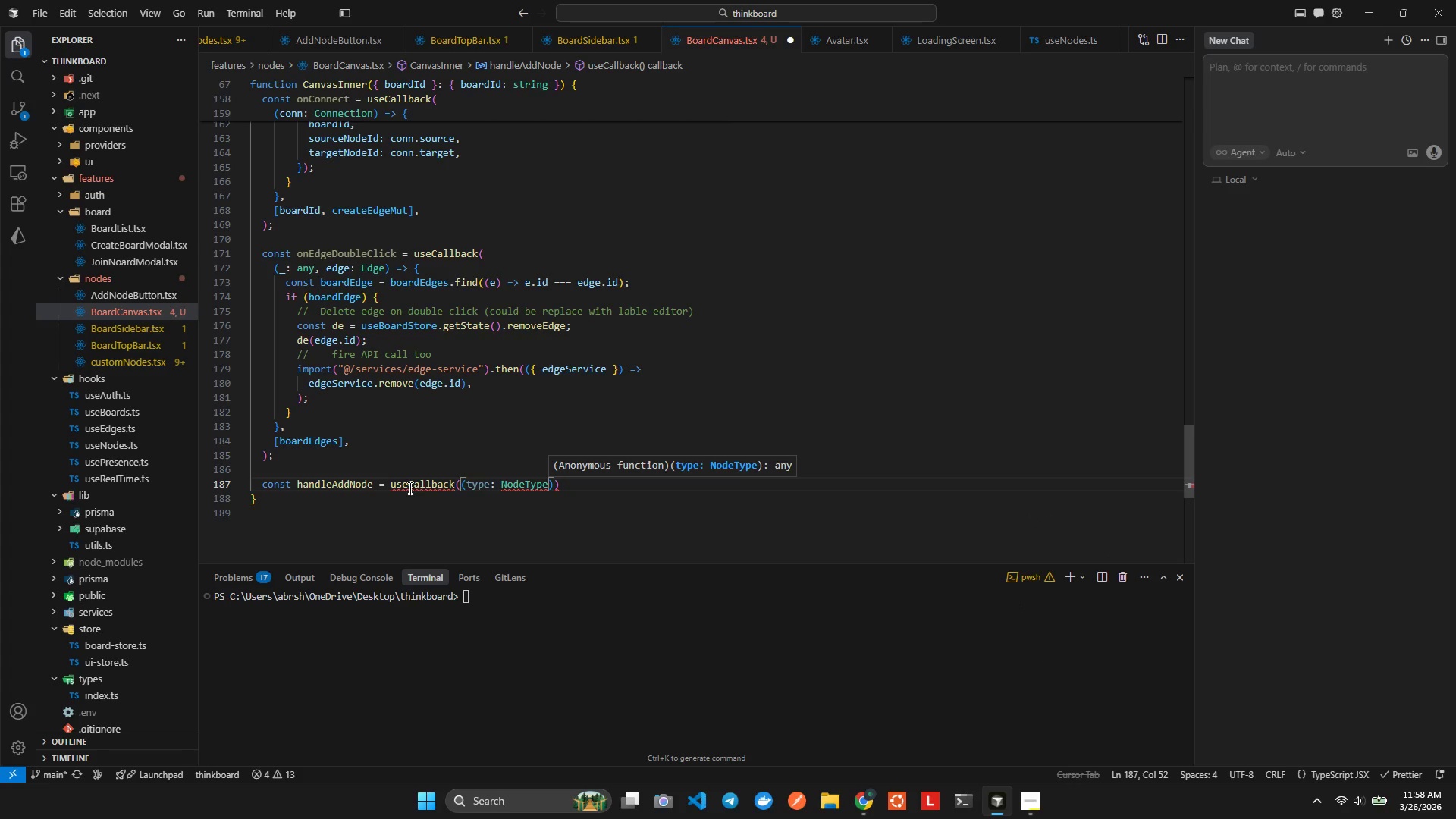 
key(Control+Space)
 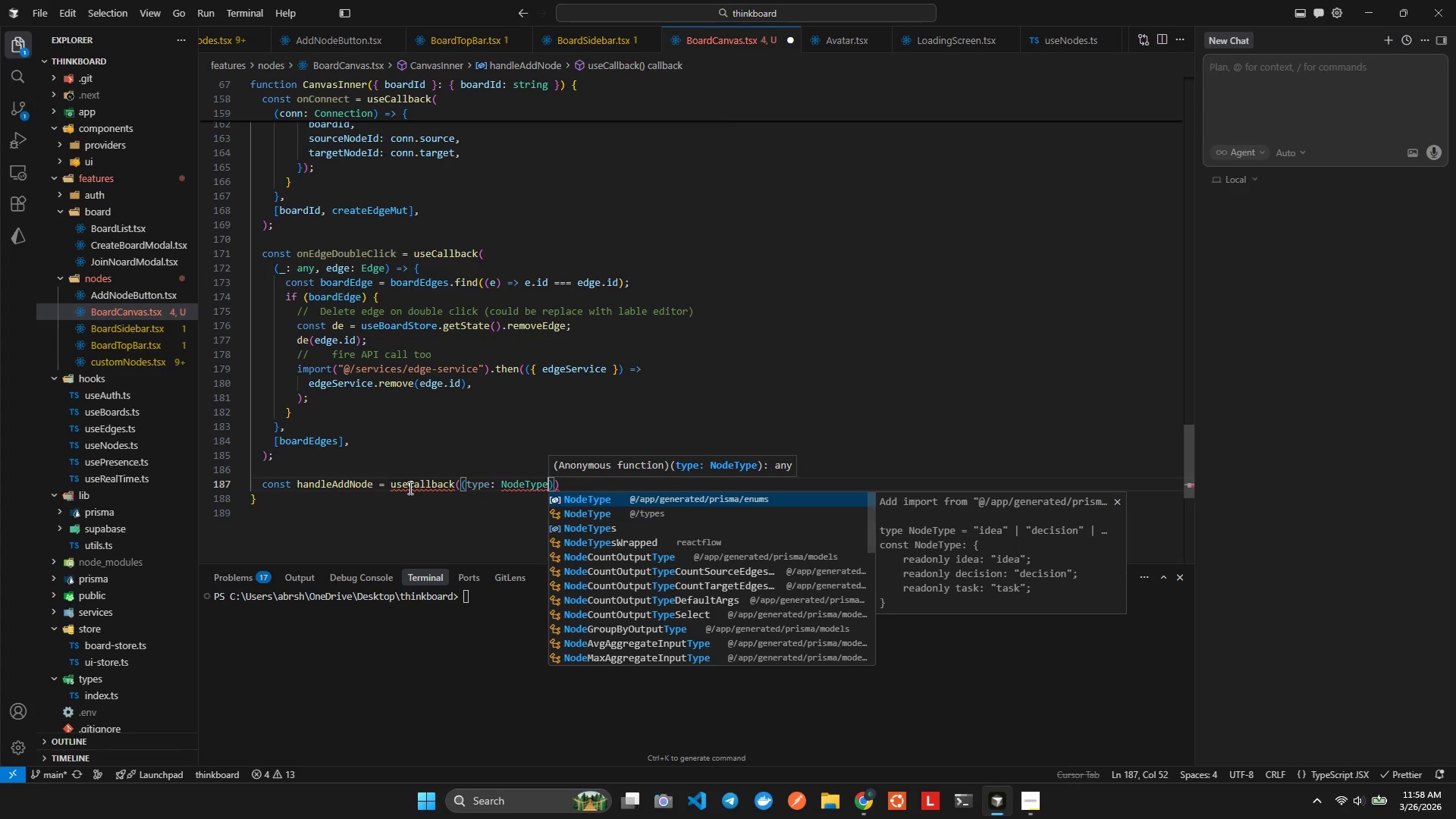 
key(ArrowDown)
 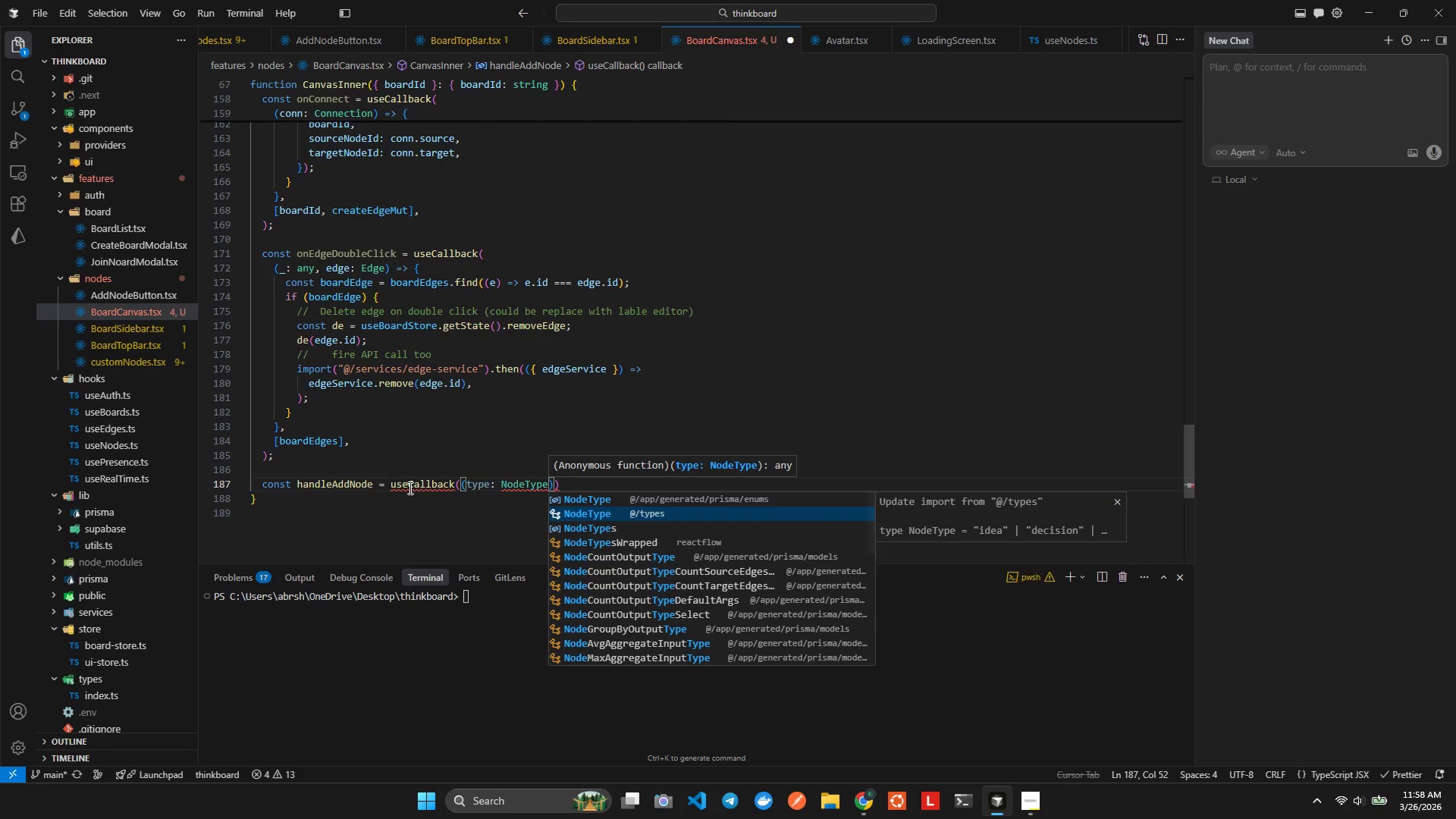 
key(Enter)
 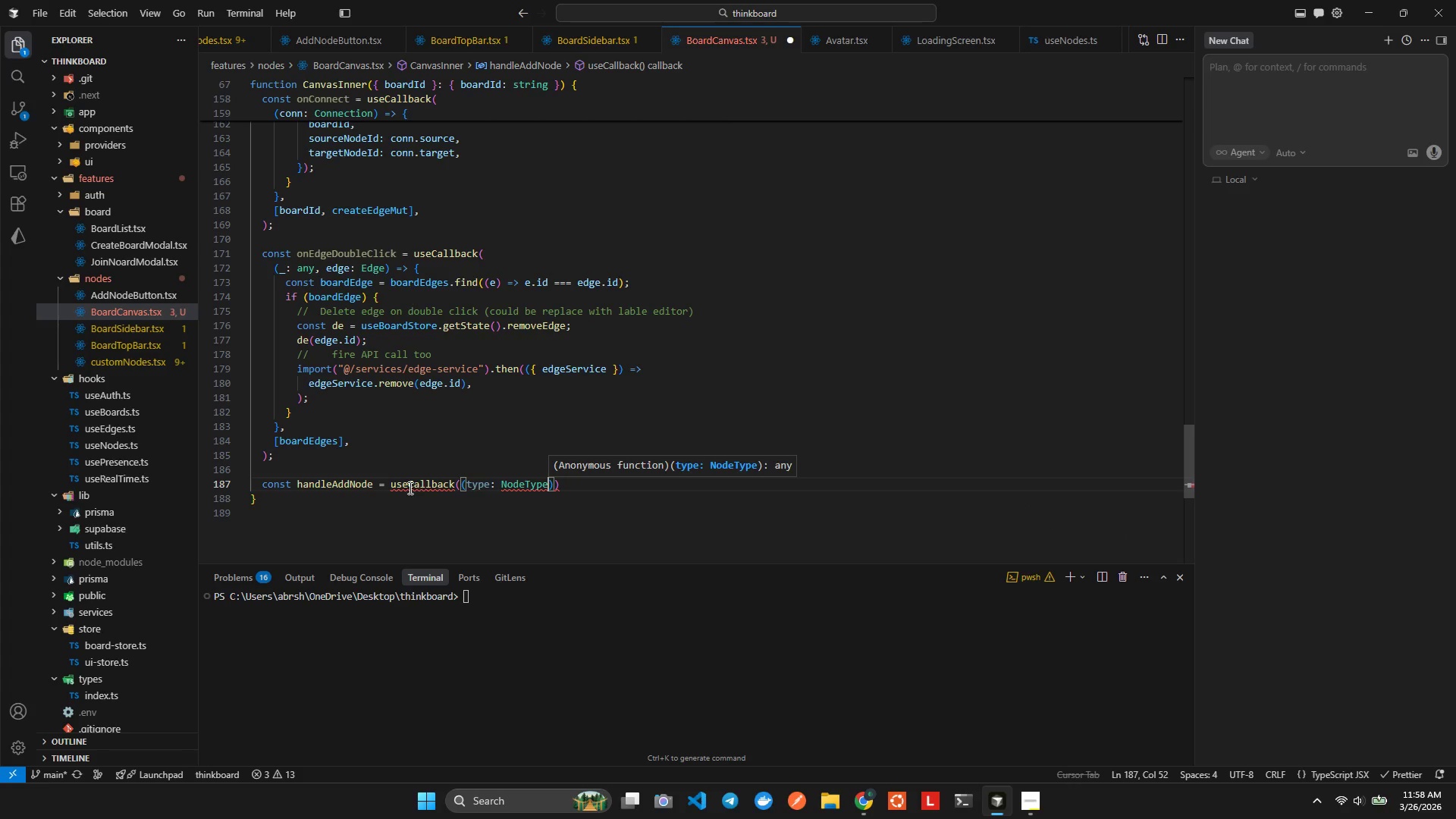 
key(ArrowRight)
 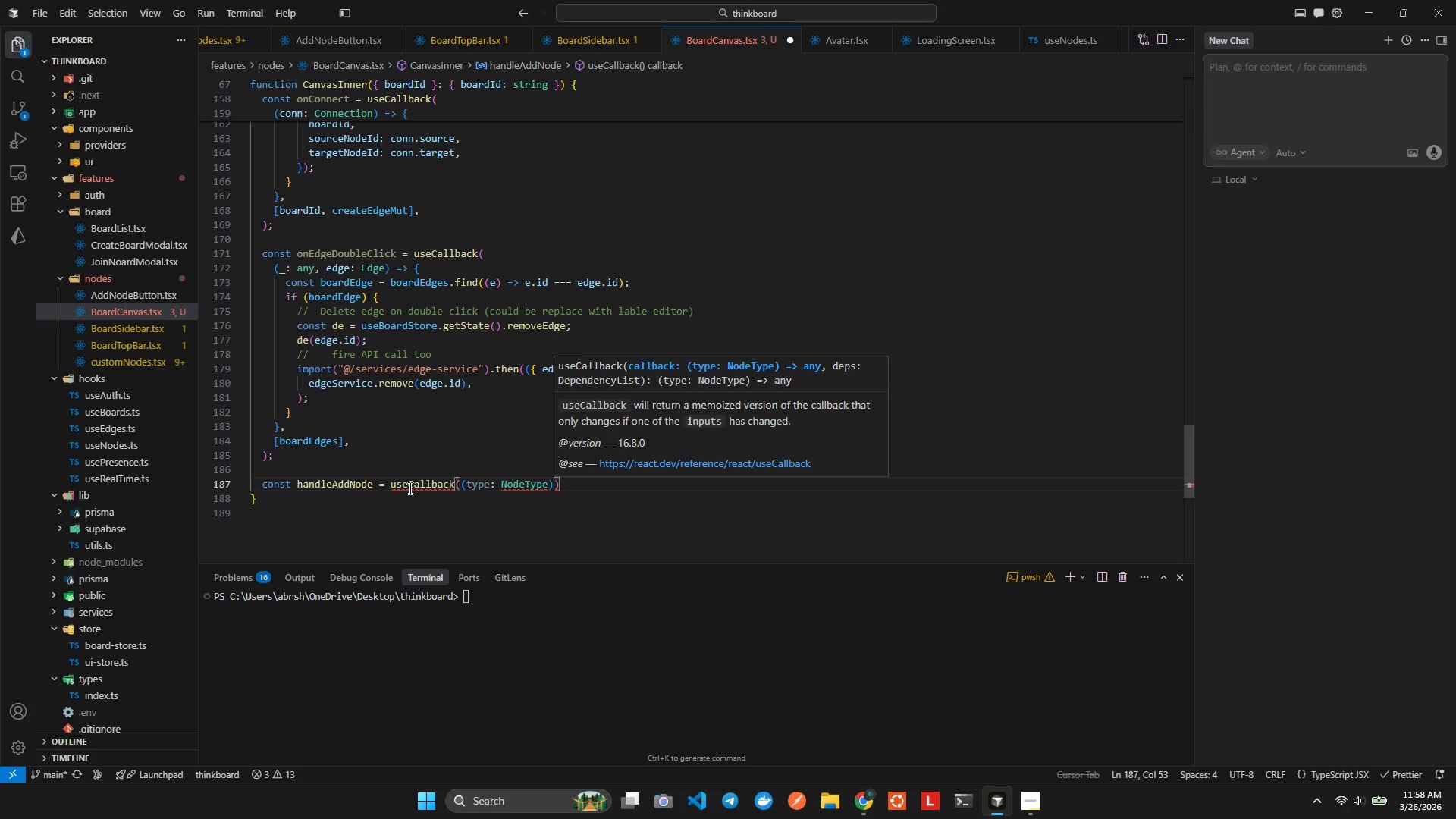 
key(Equal)
 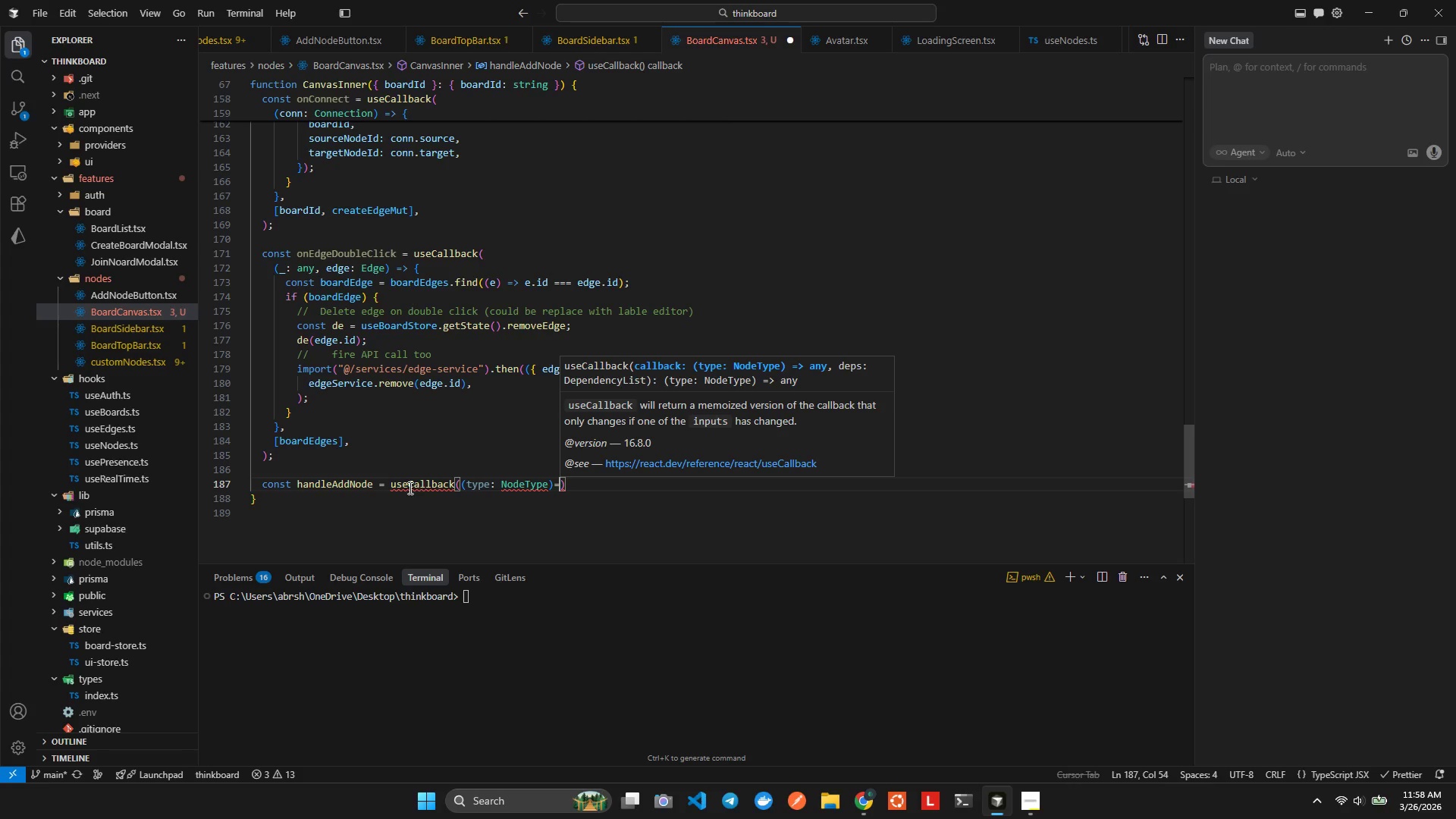 
key(Shift+ShiftLeft)
 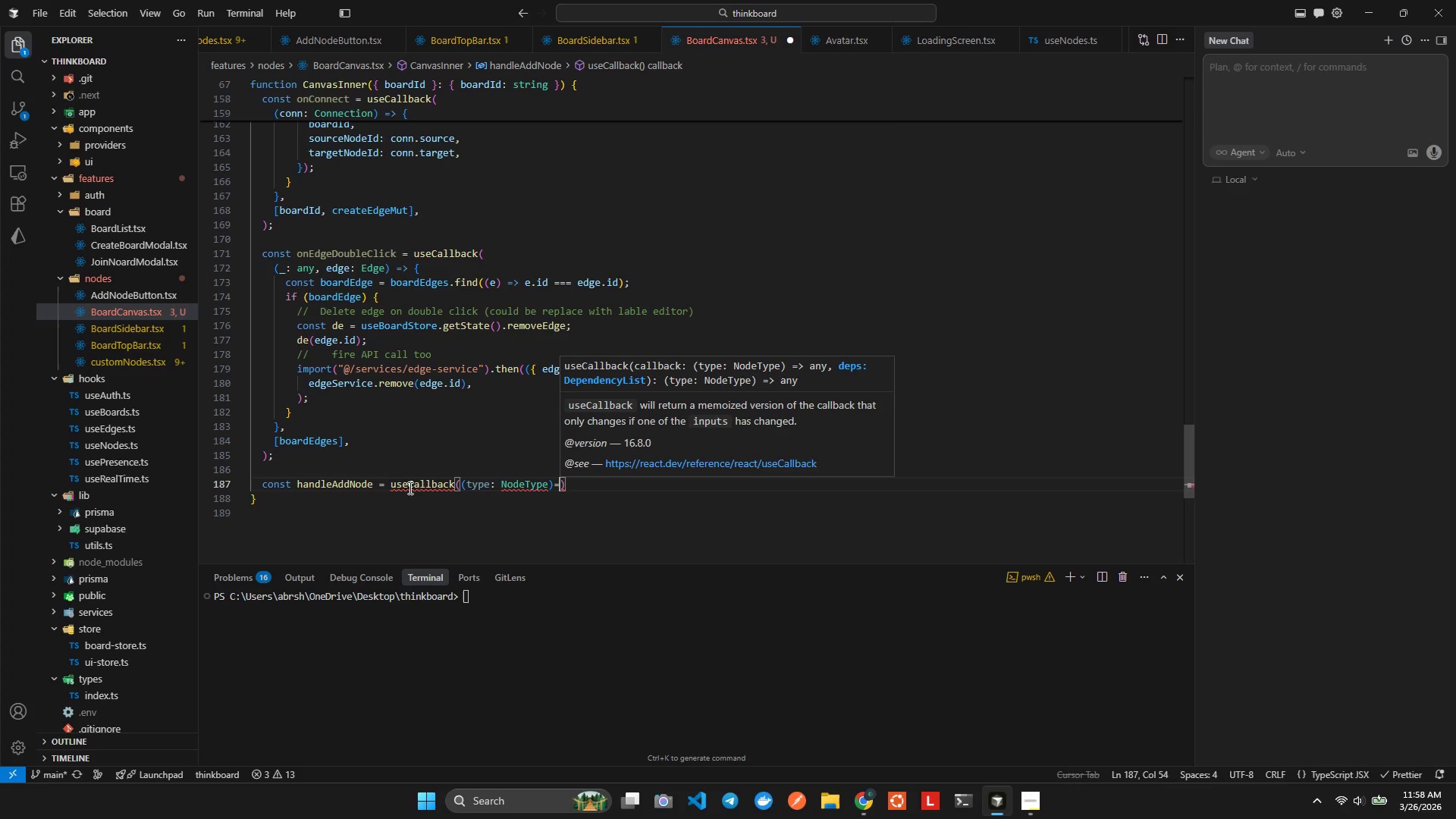 
key(Shift+Period)
 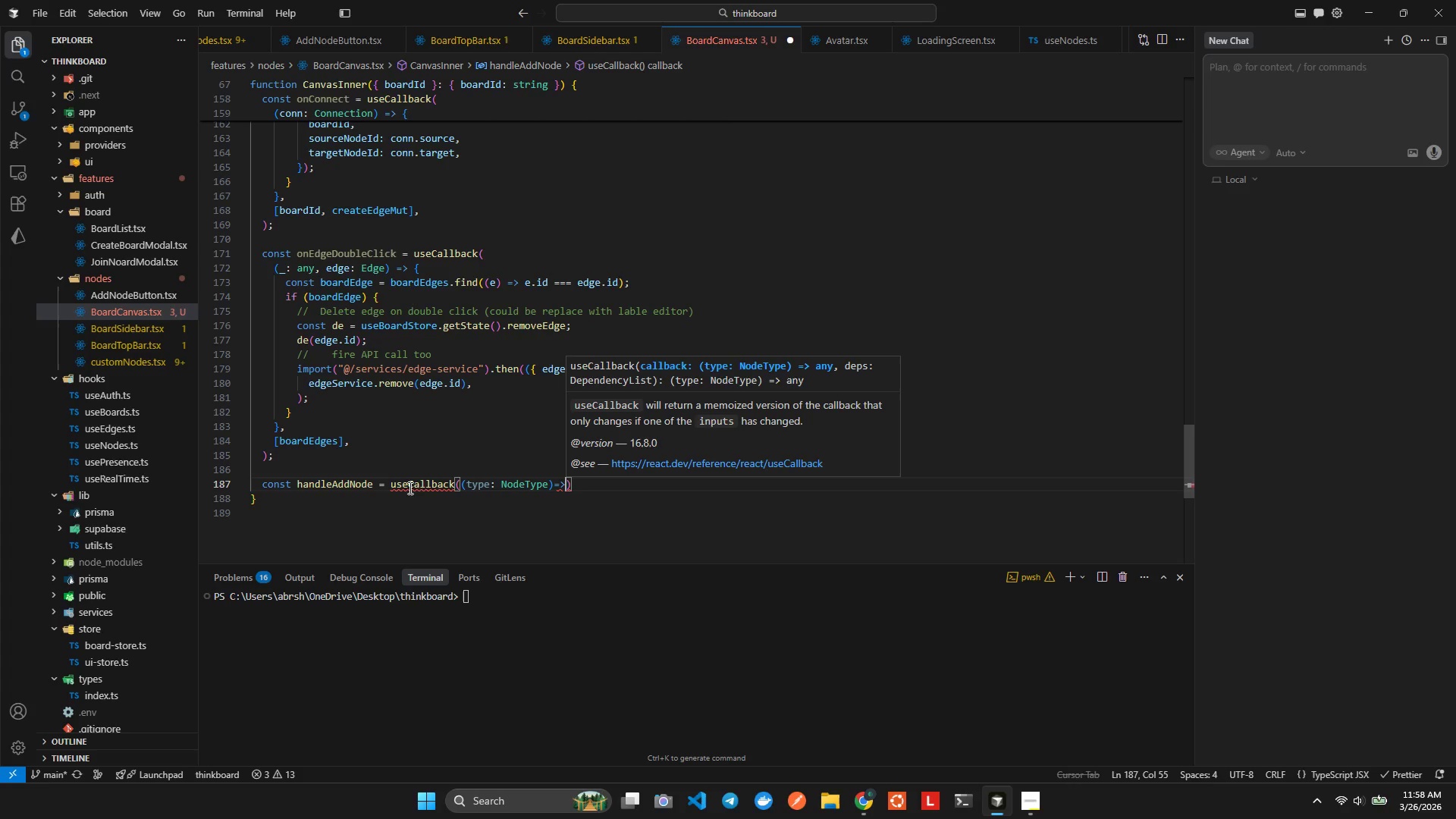 
key(Shift+BracketLeft)
 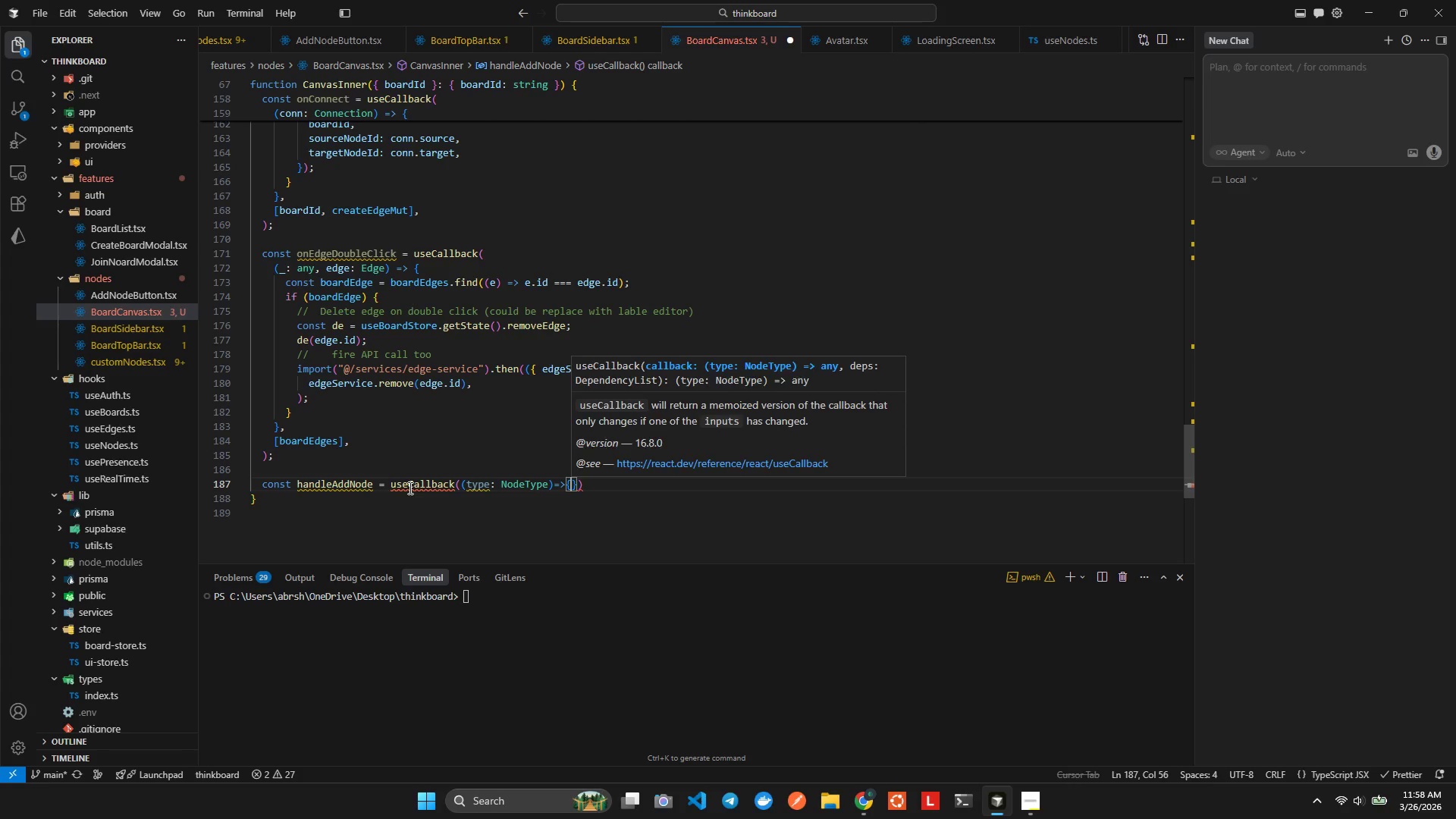 
key(Enter)
 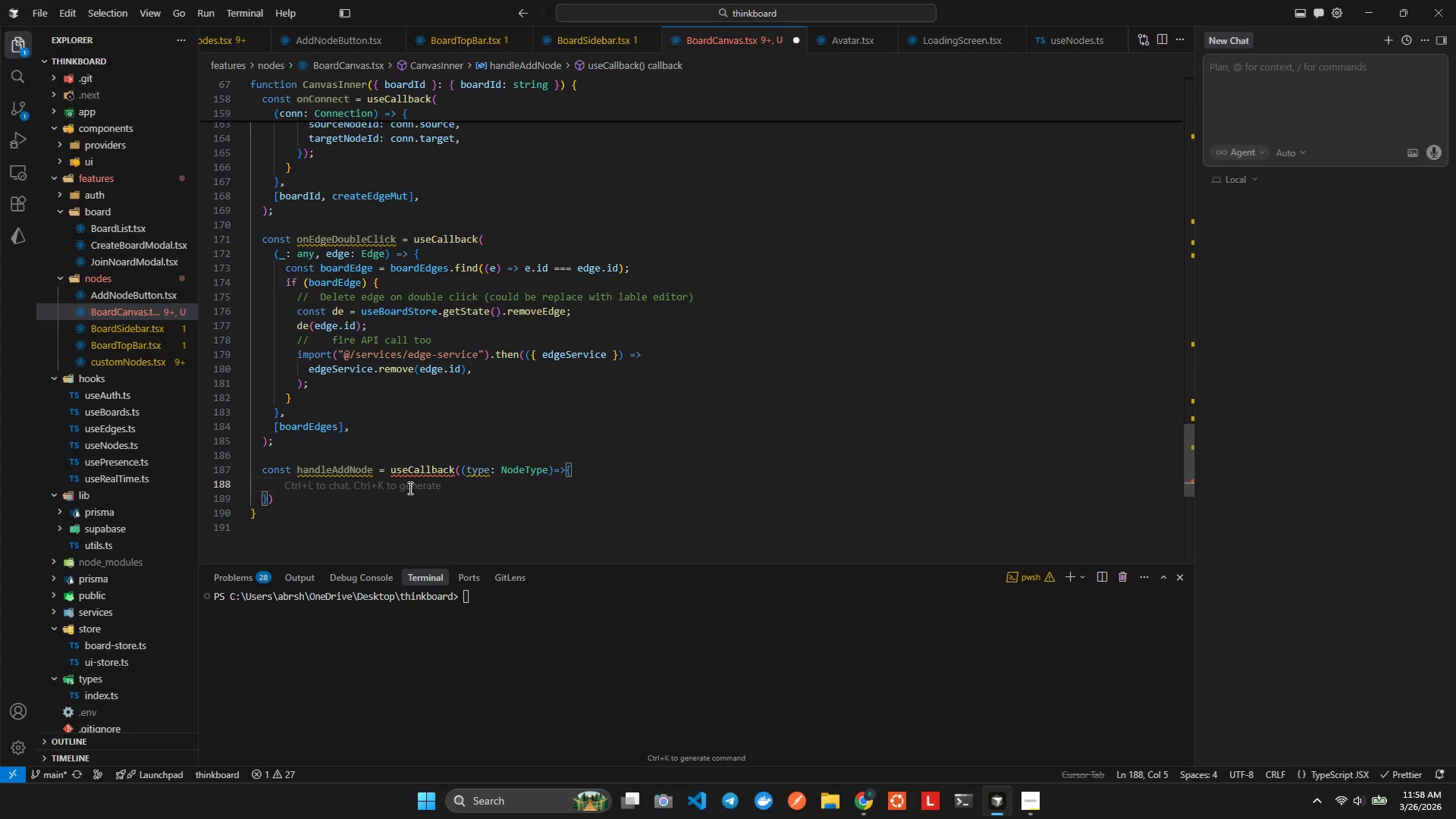 
key(ArrowDown)
 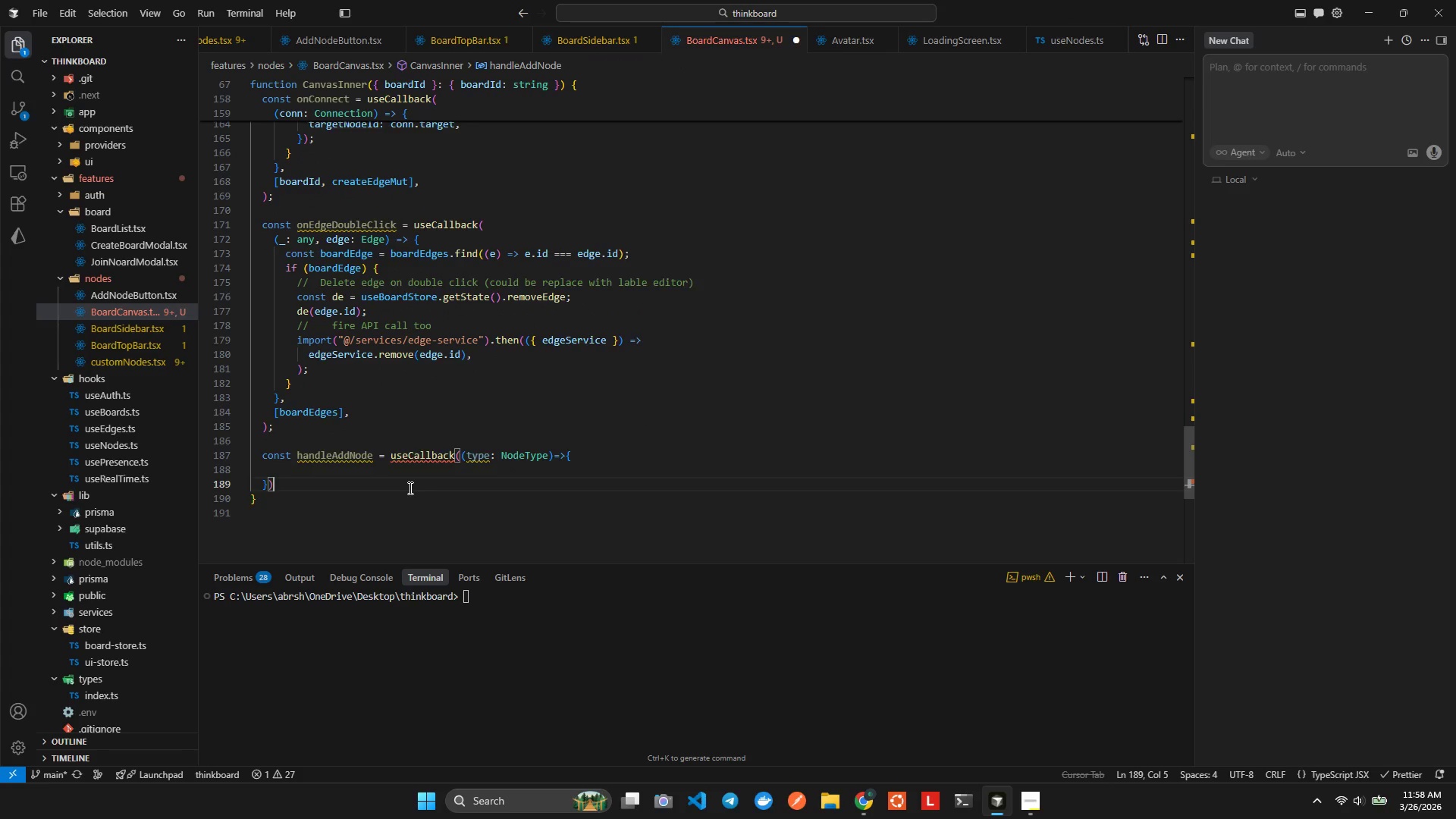 
key(ArrowDown)
 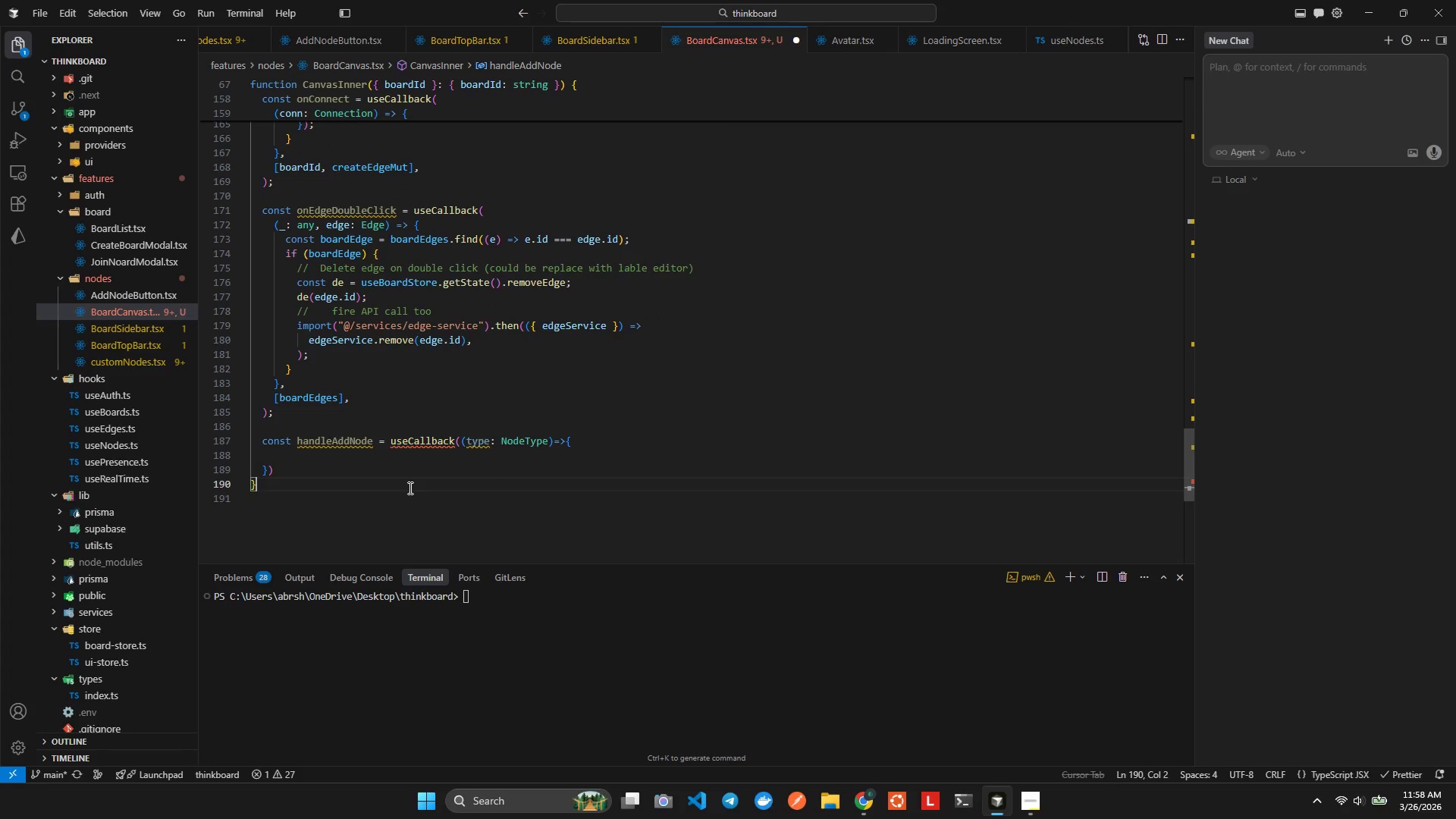 
key(ArrowLeft)
 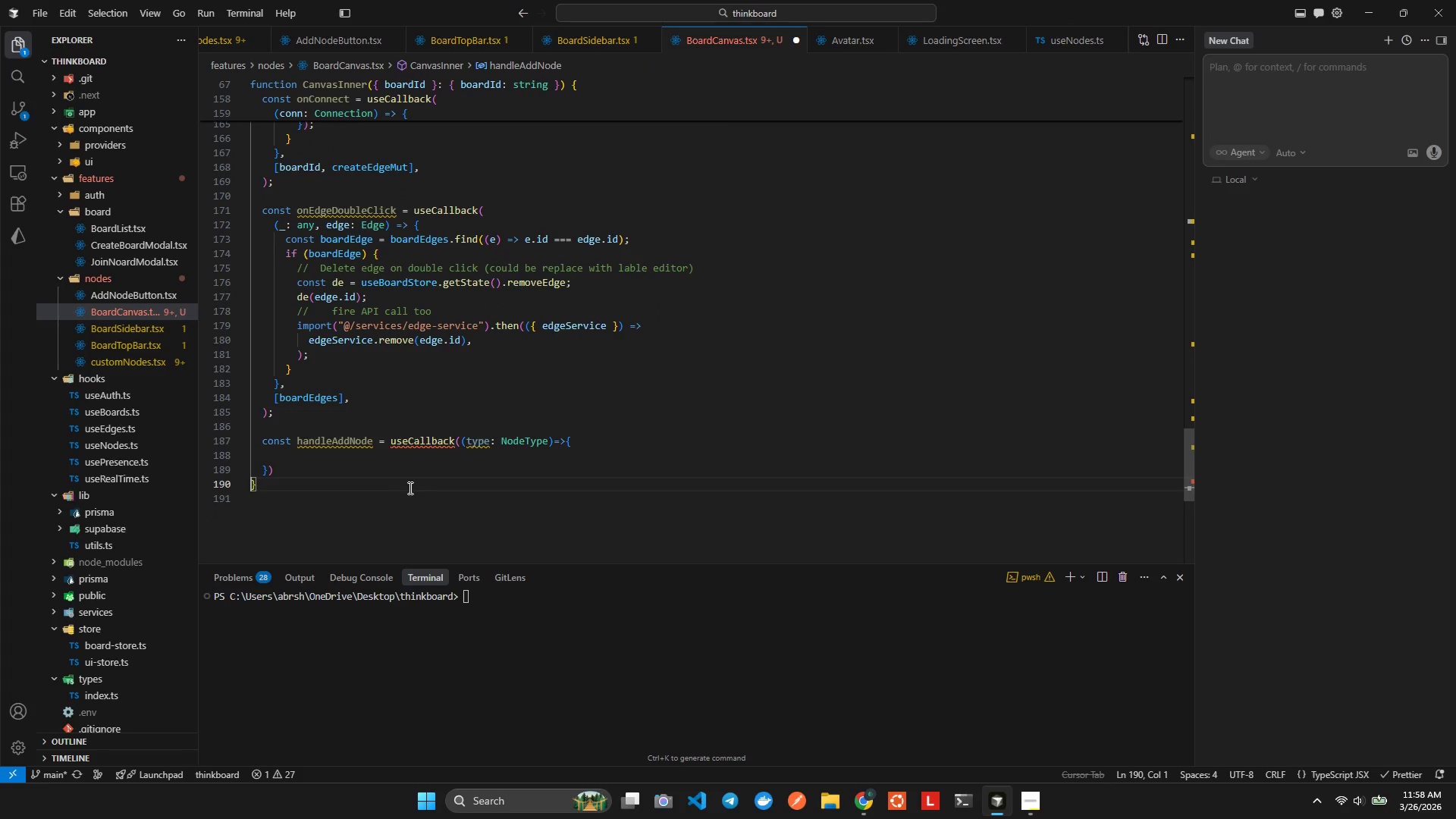 
key(ArrowUp)
 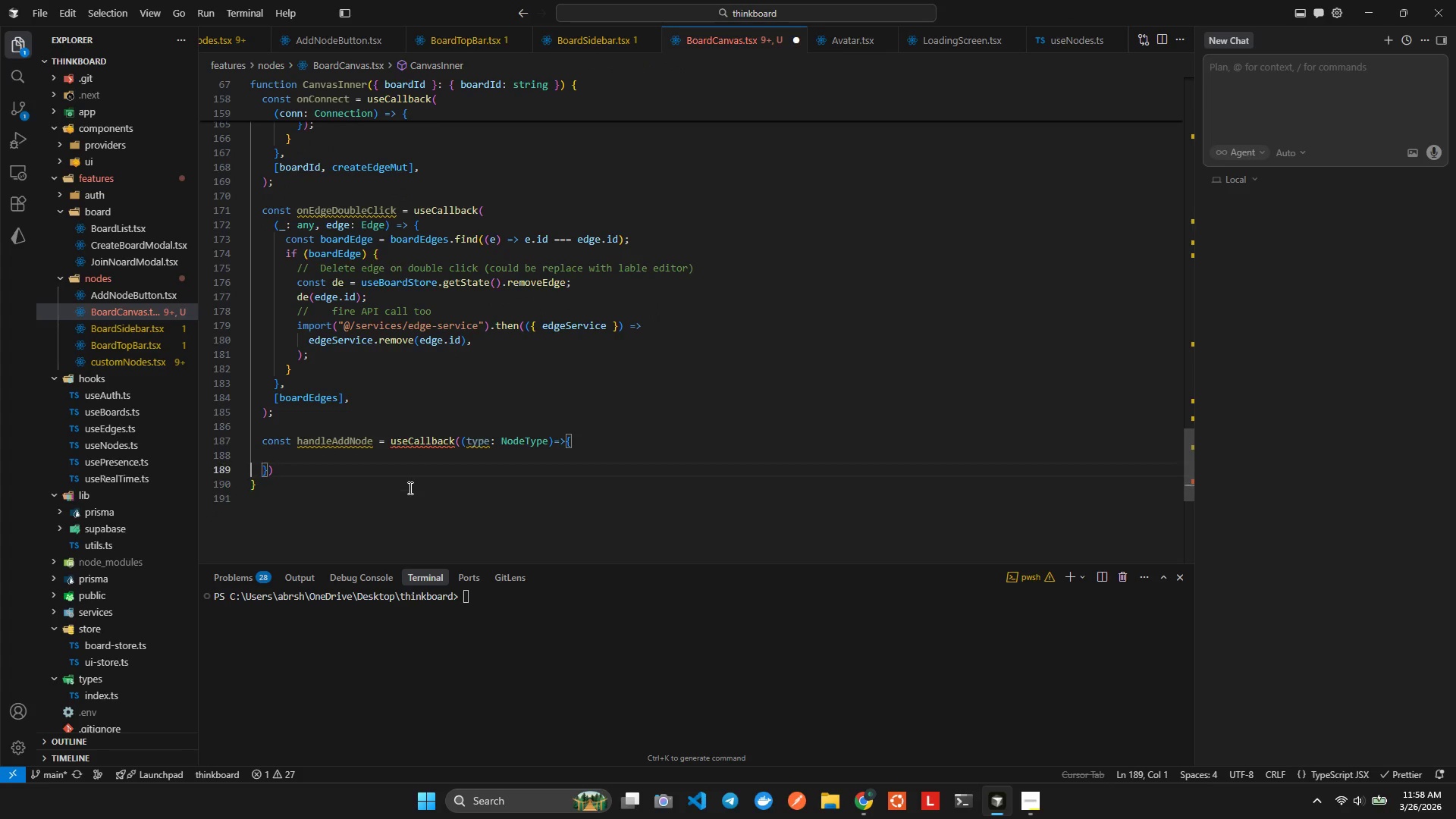 
key(ArrowRight)
 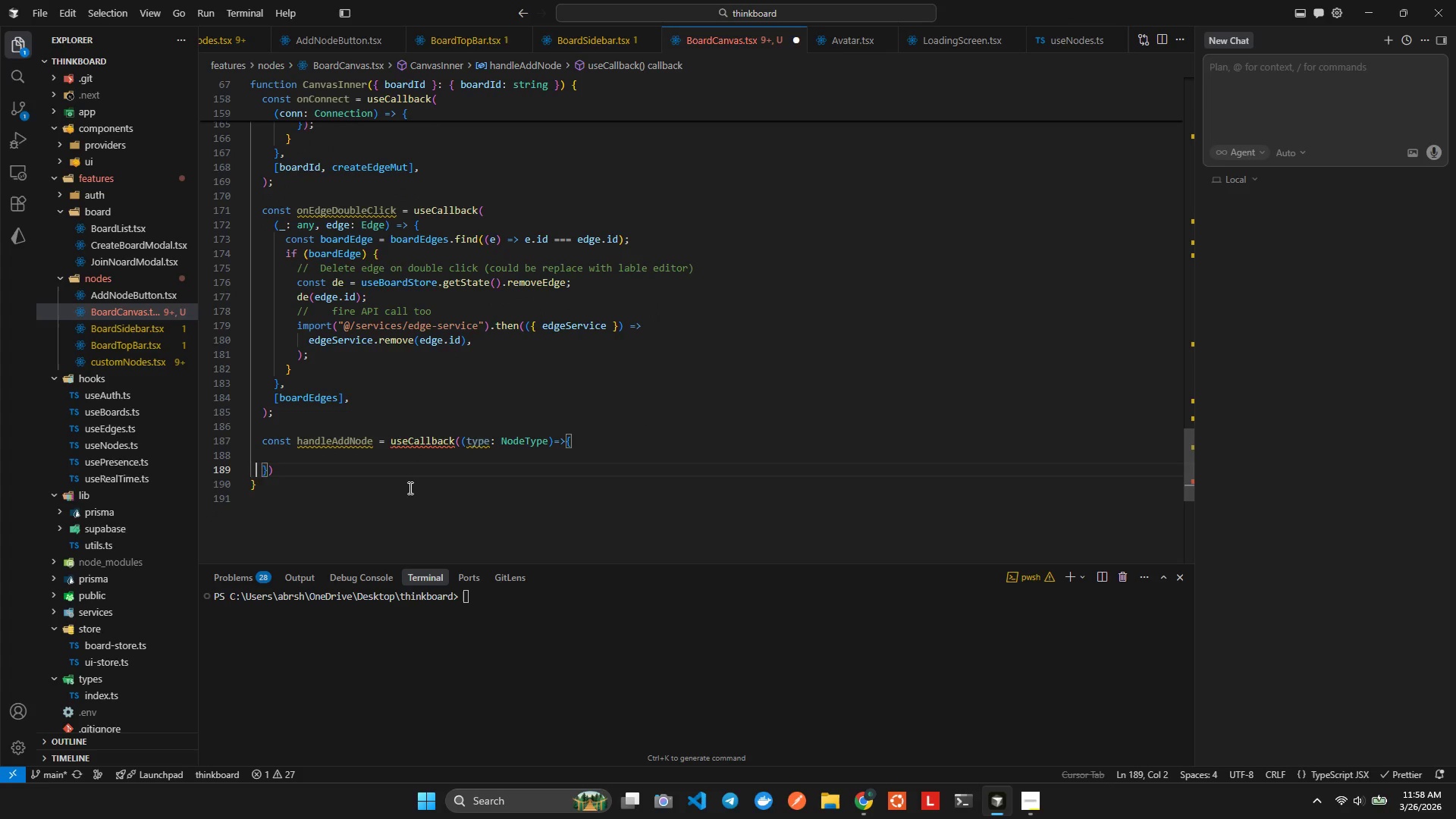 
key(ArrowRight)
 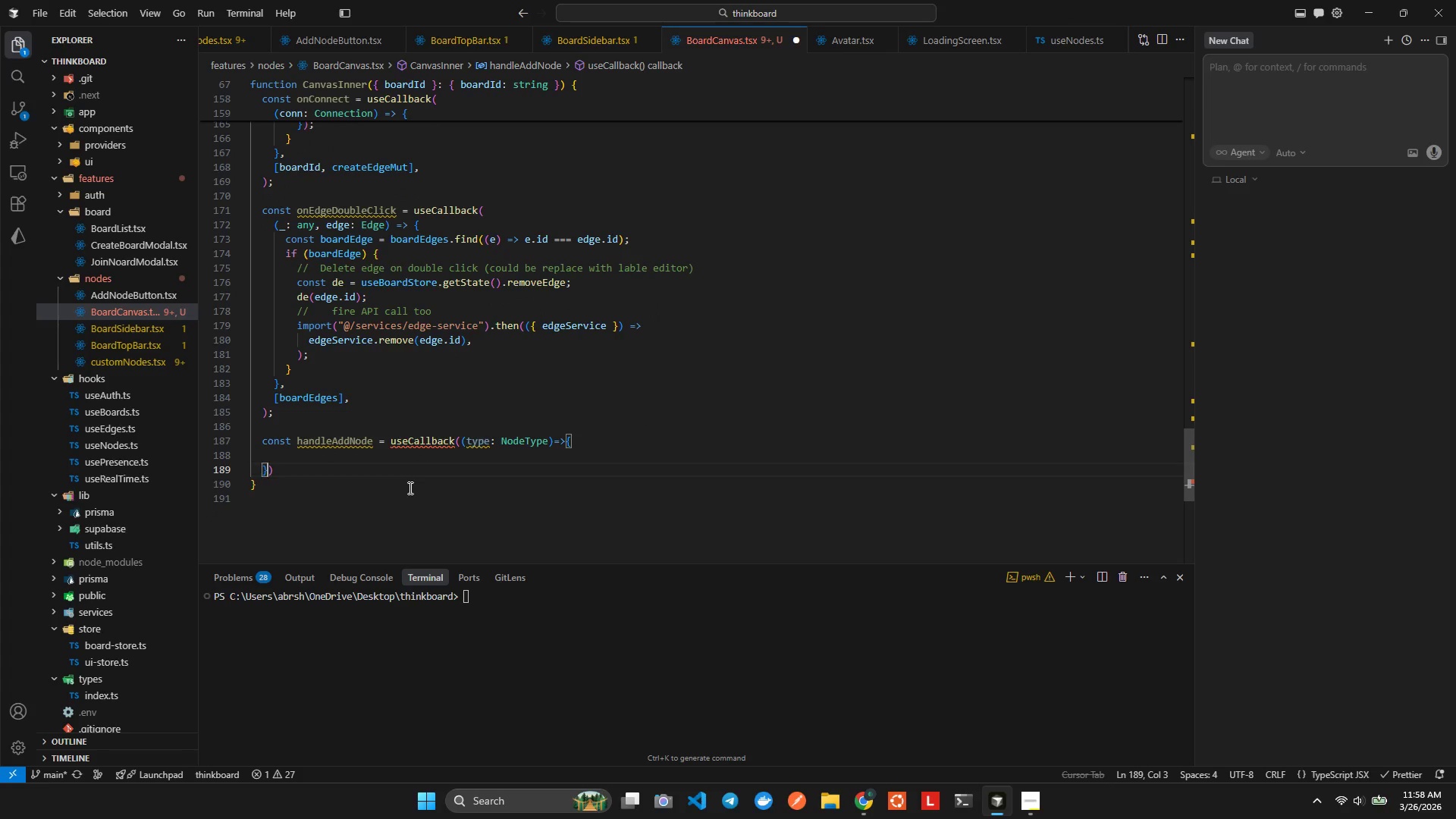 
key(ArrowRight)
 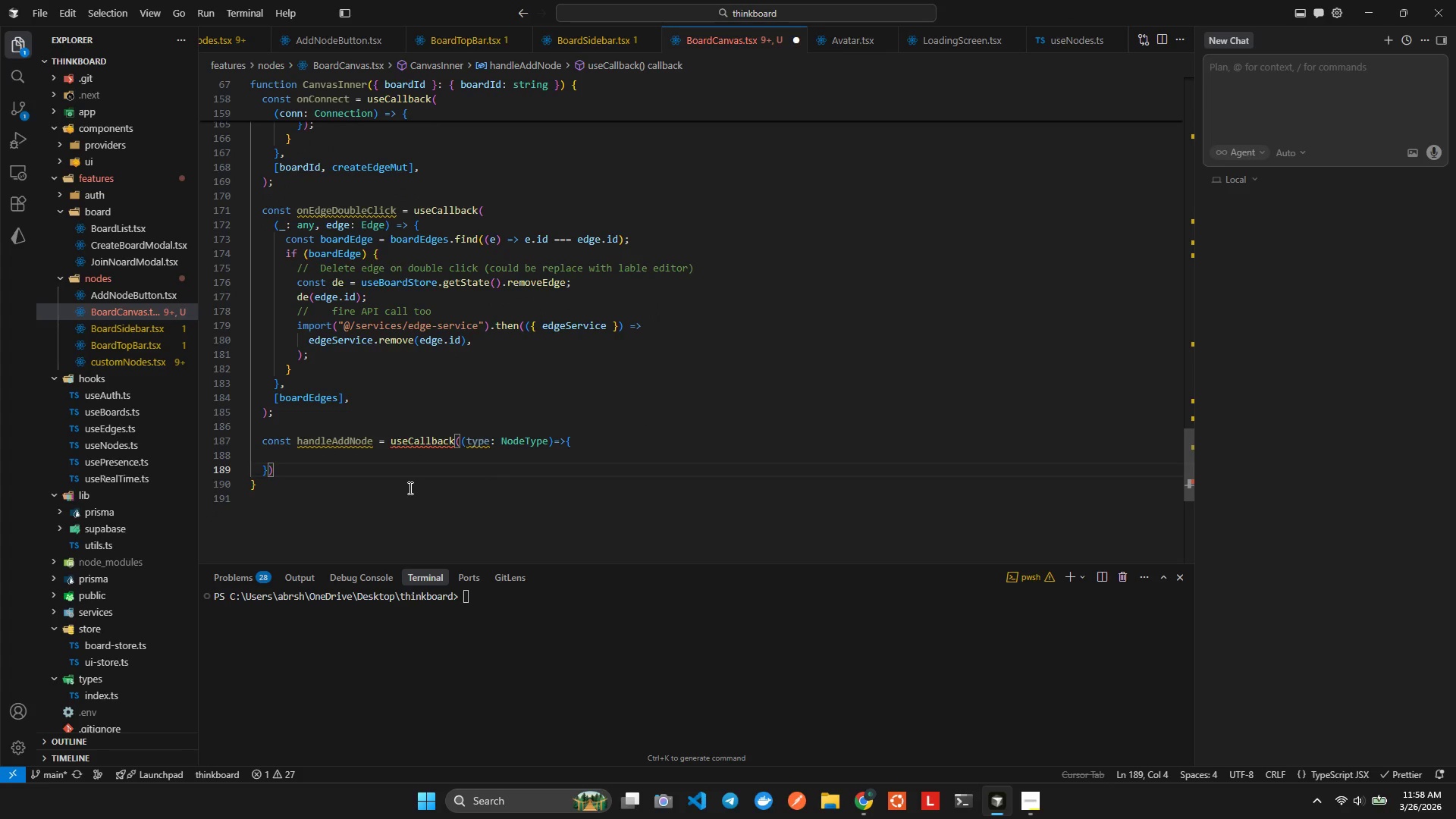 
key(Comma)
 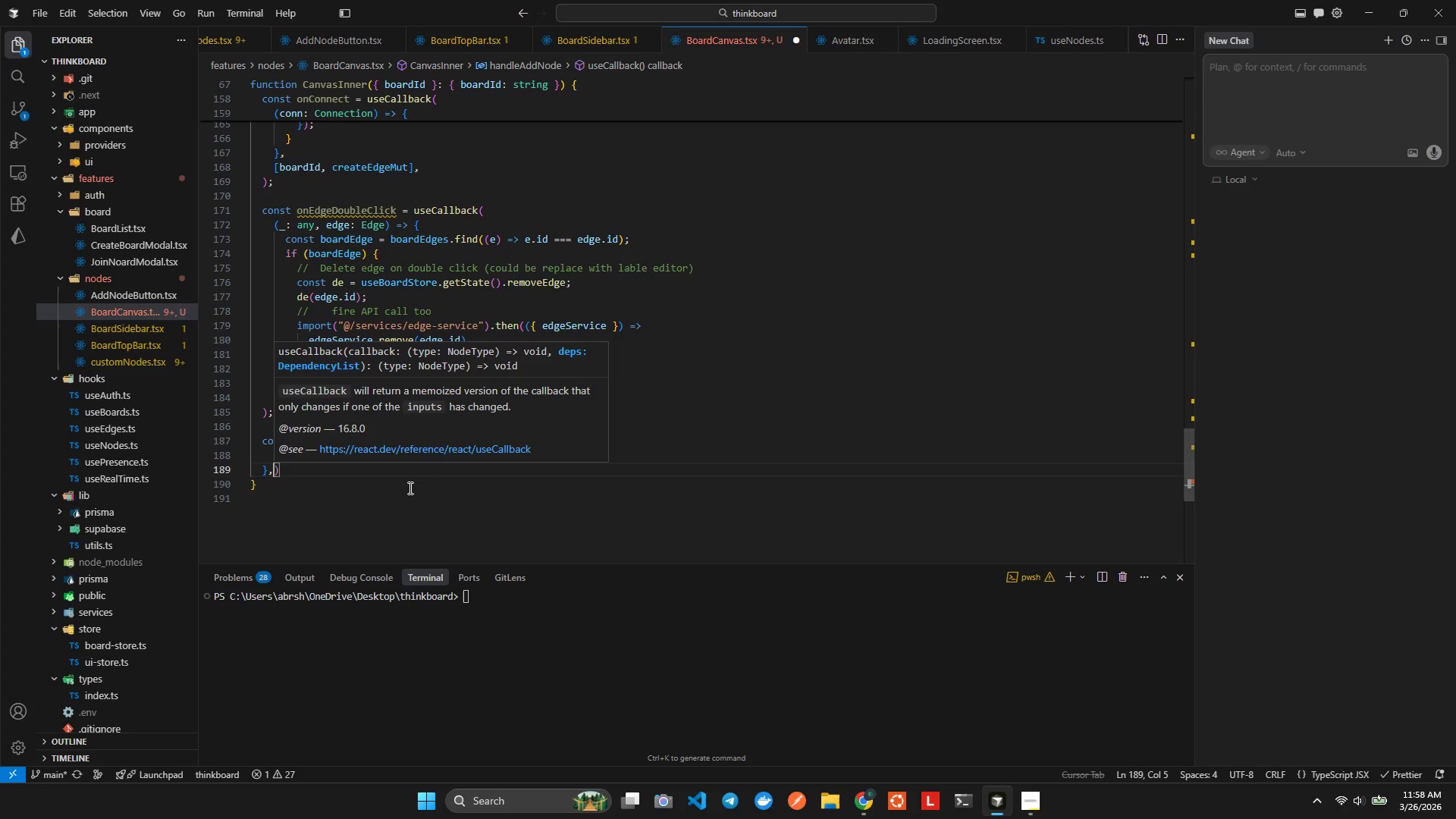 
key(BracketLeft)
 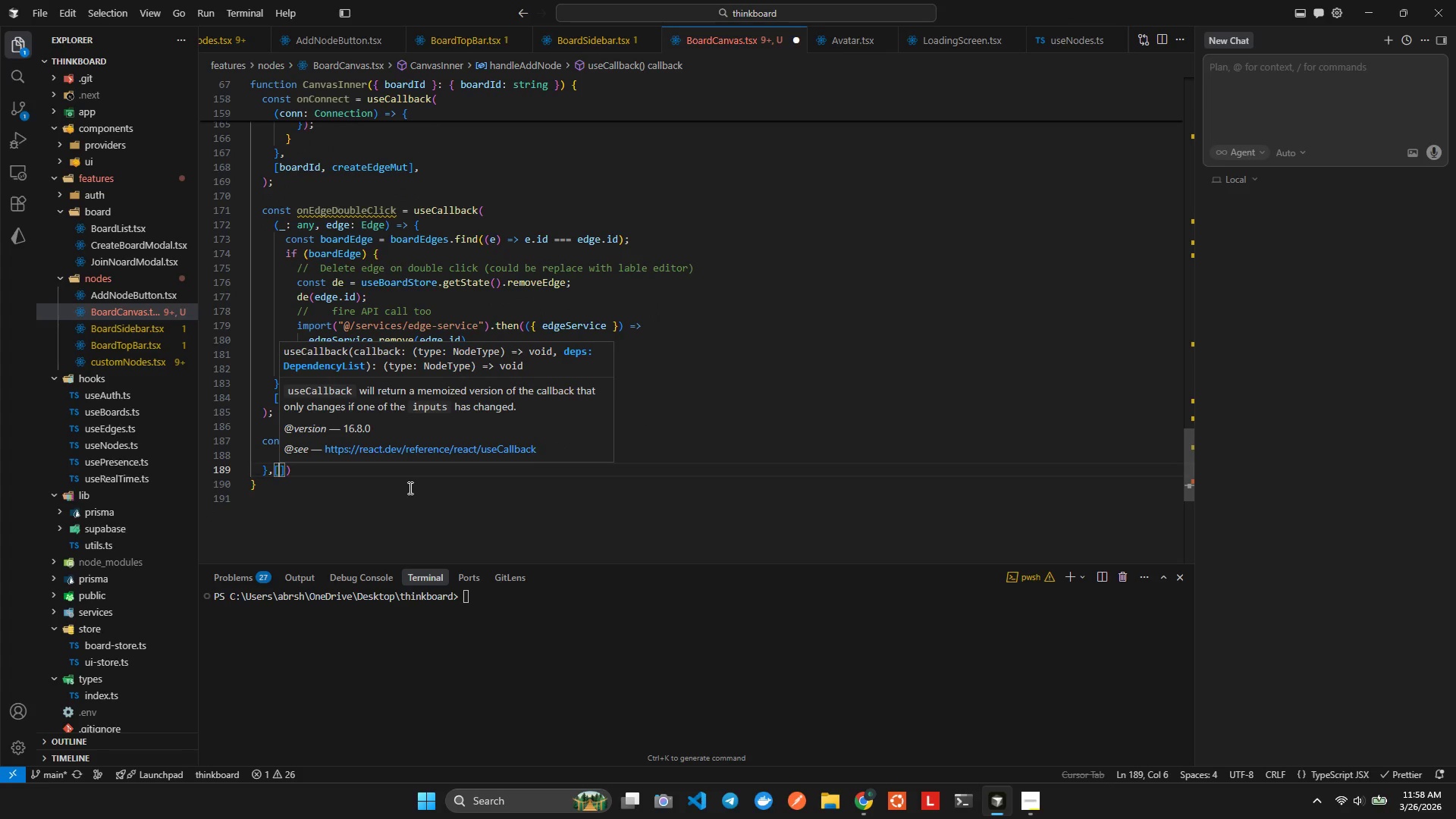 
key(ArrowRight)
 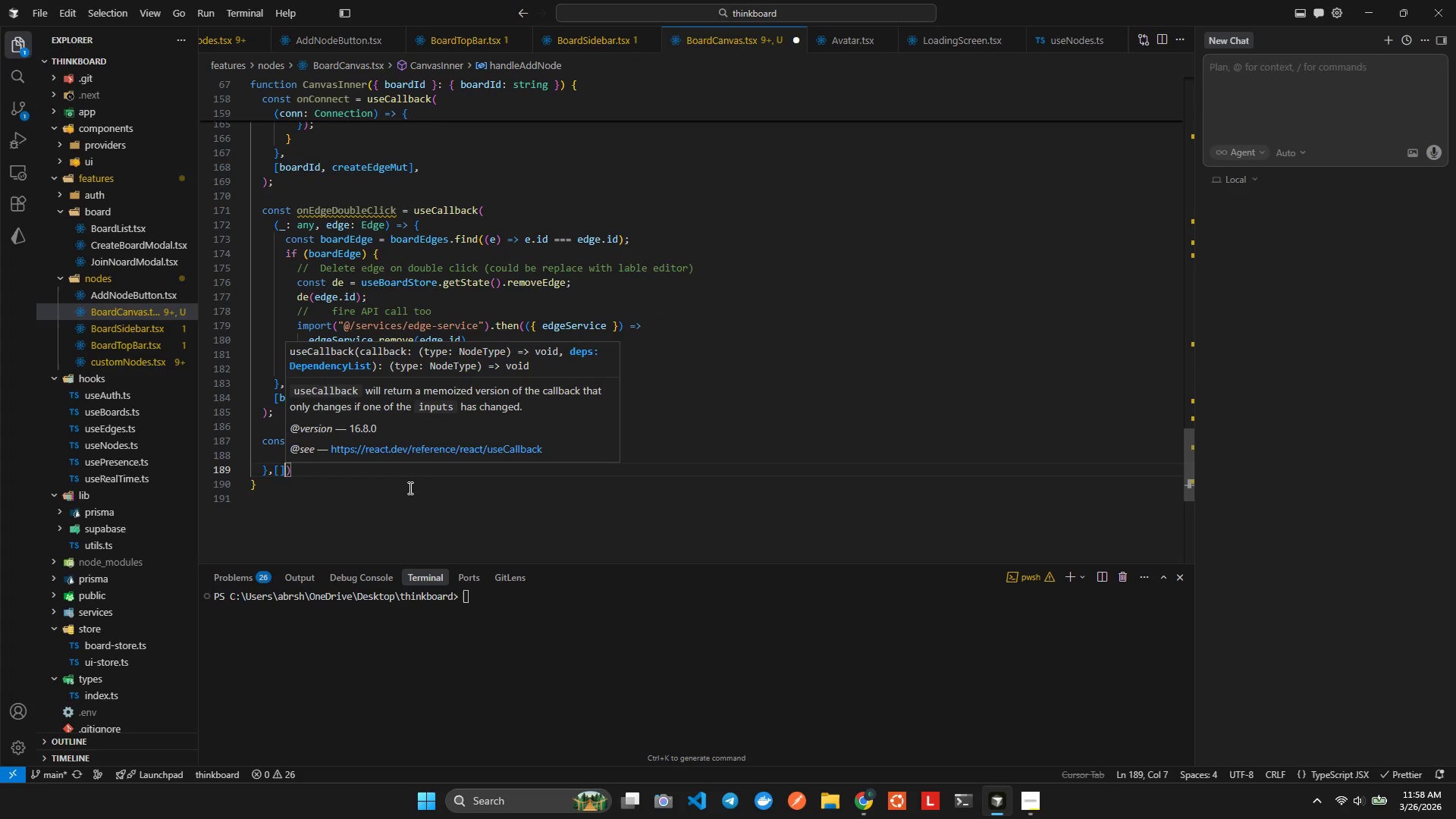 
key(ArrowRight)
 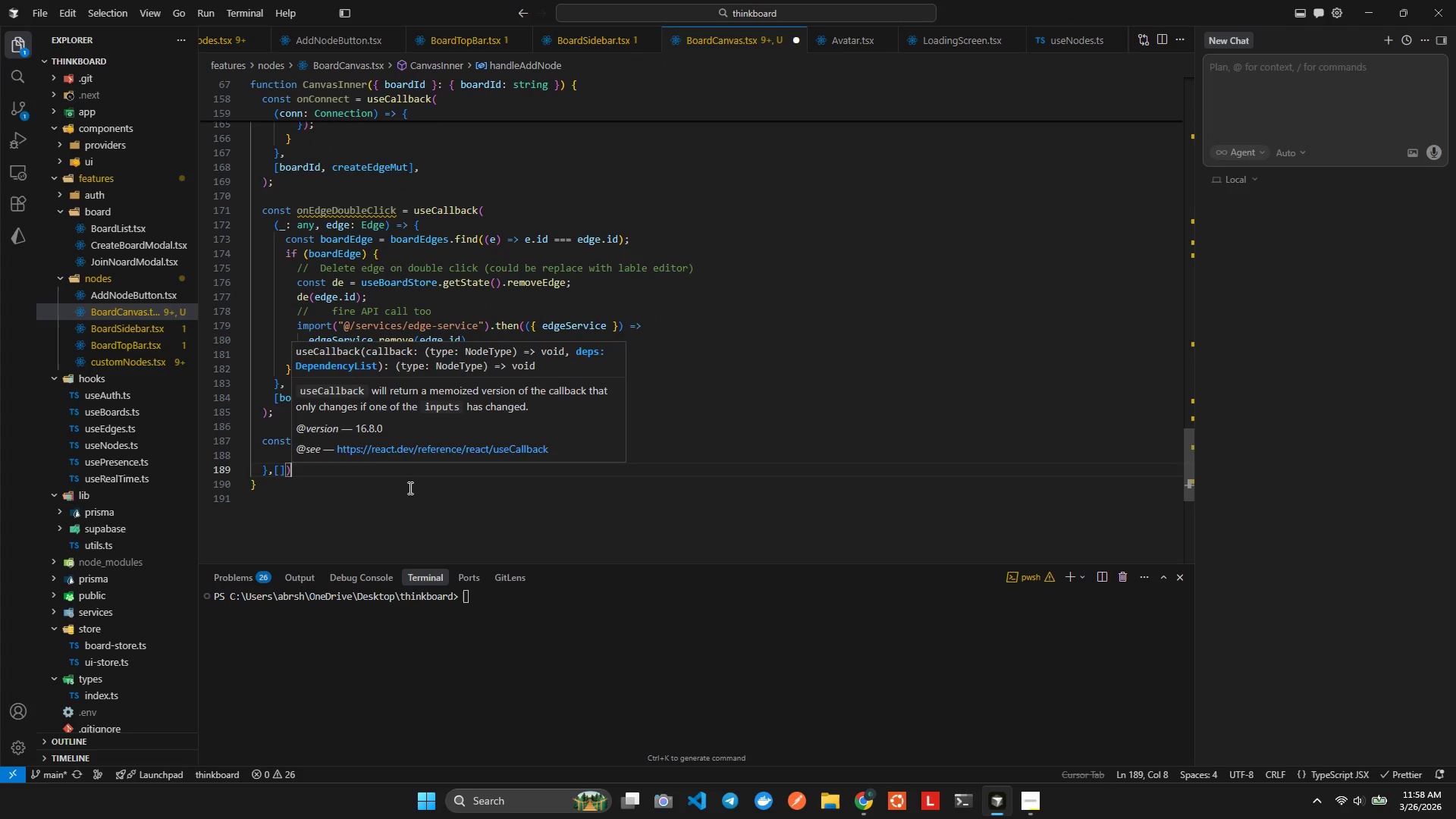 
key(ArrowRight)
 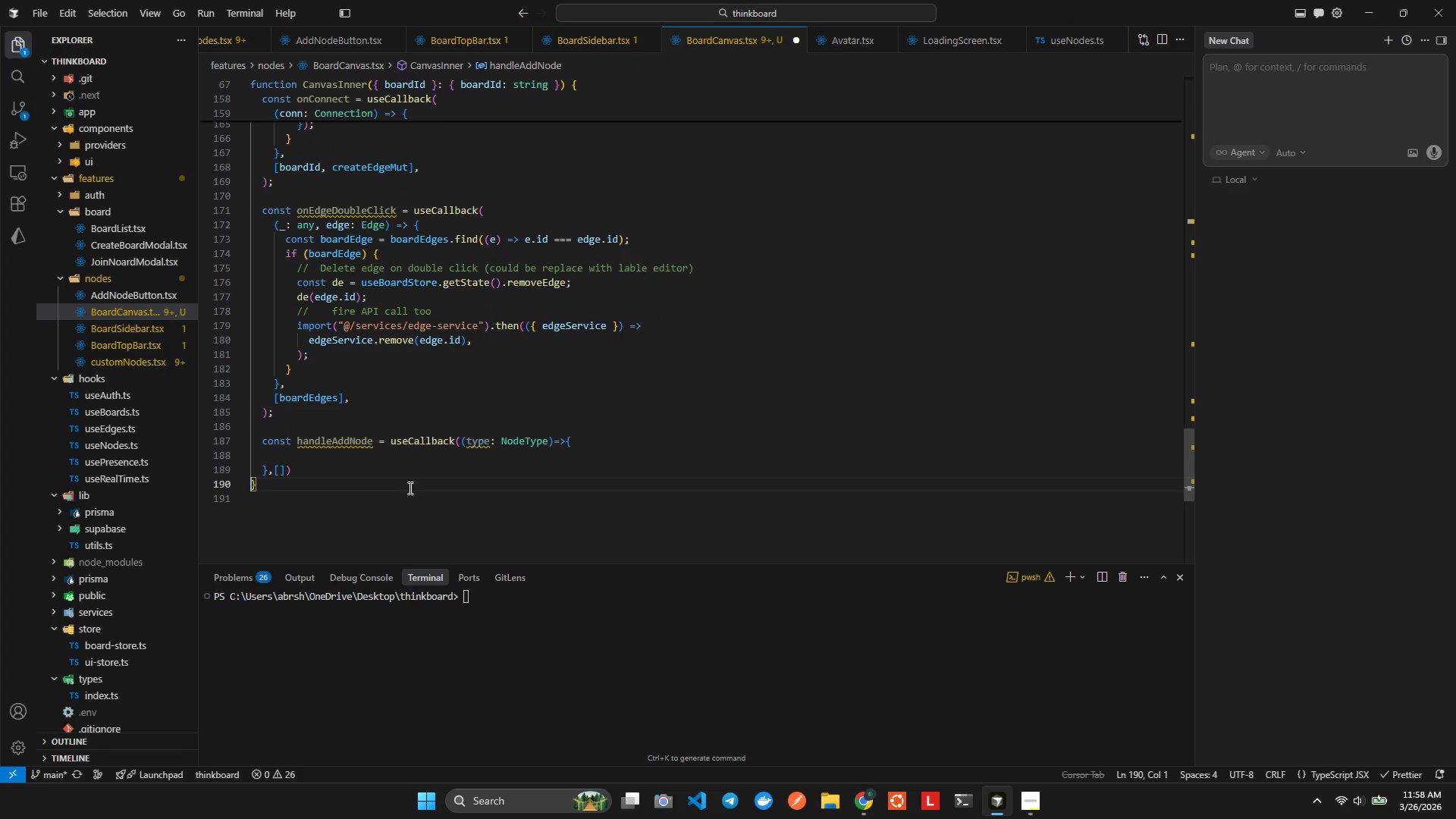 
key(ArrowUp)
 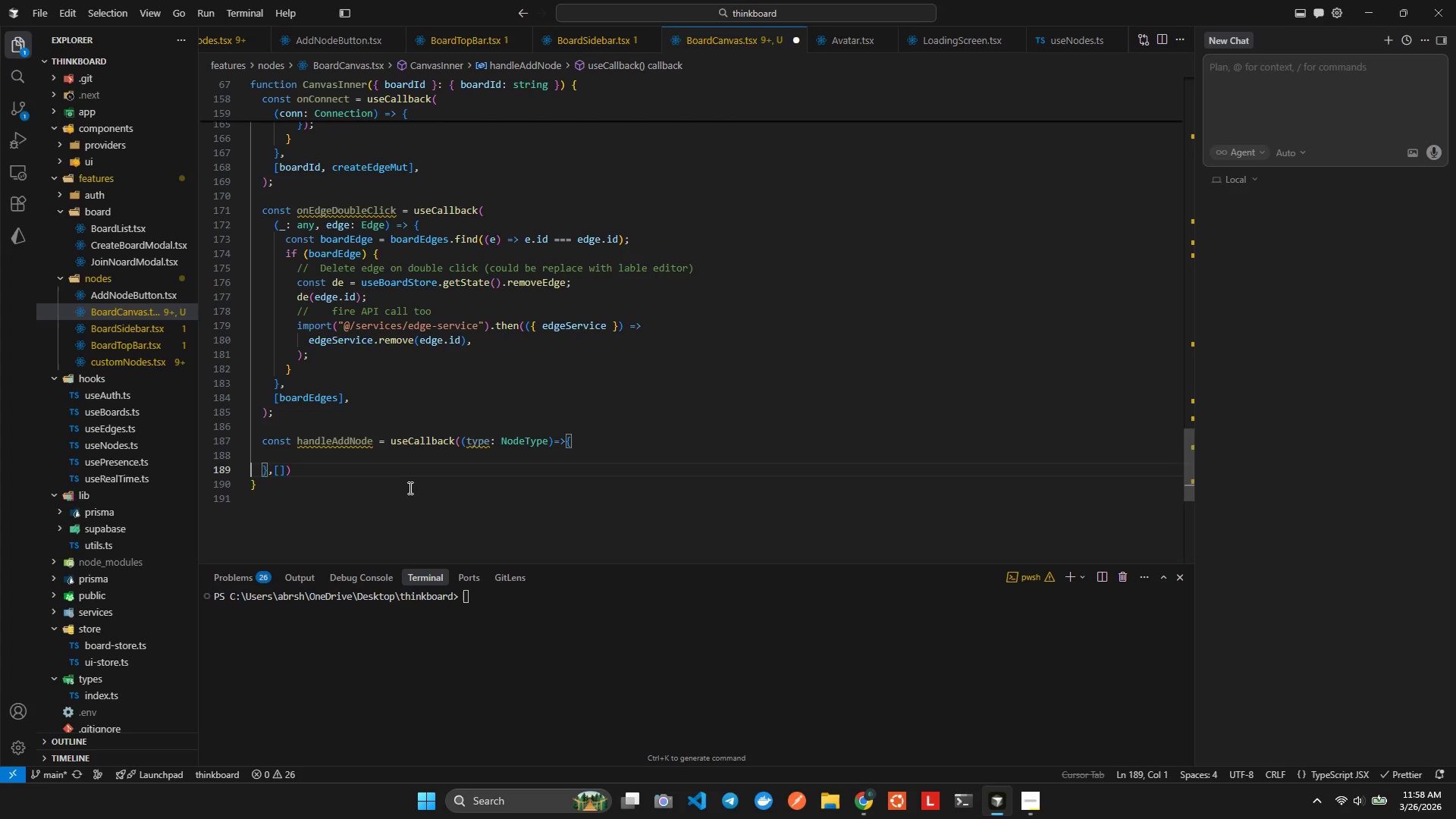 
key(ArrowLeft)
 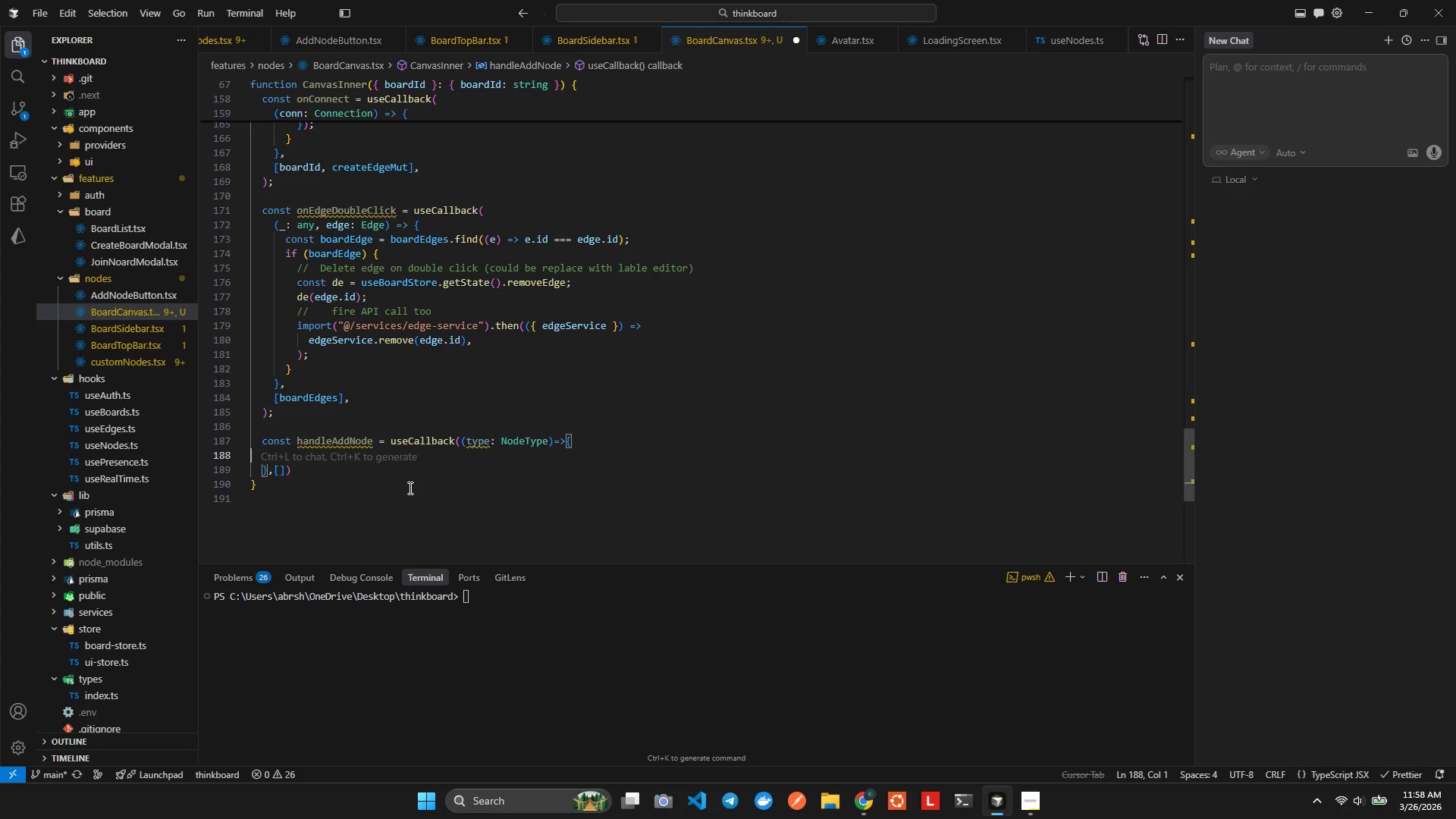 
key(ArrowUp)
 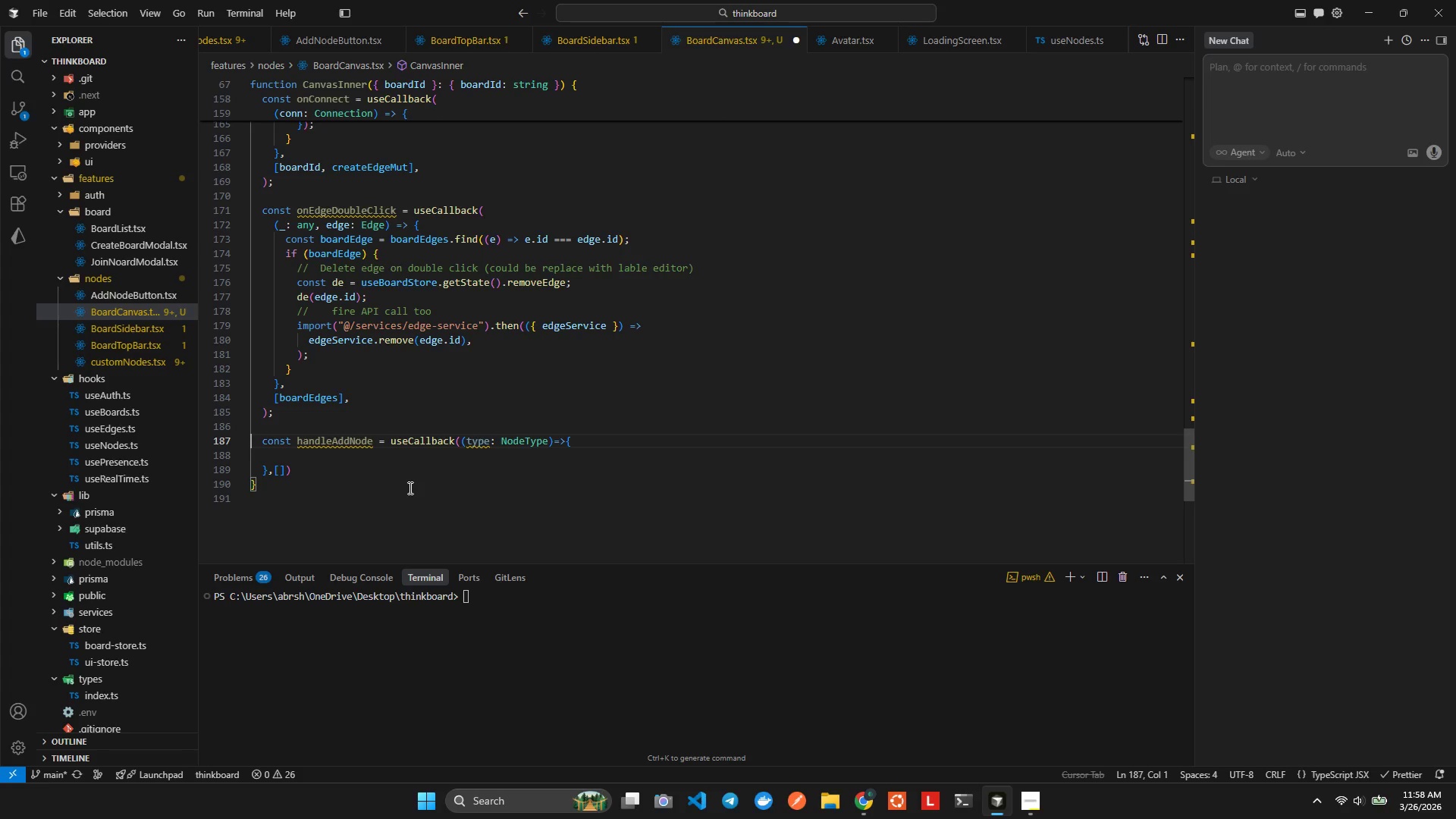 
key(ArrowDown)
 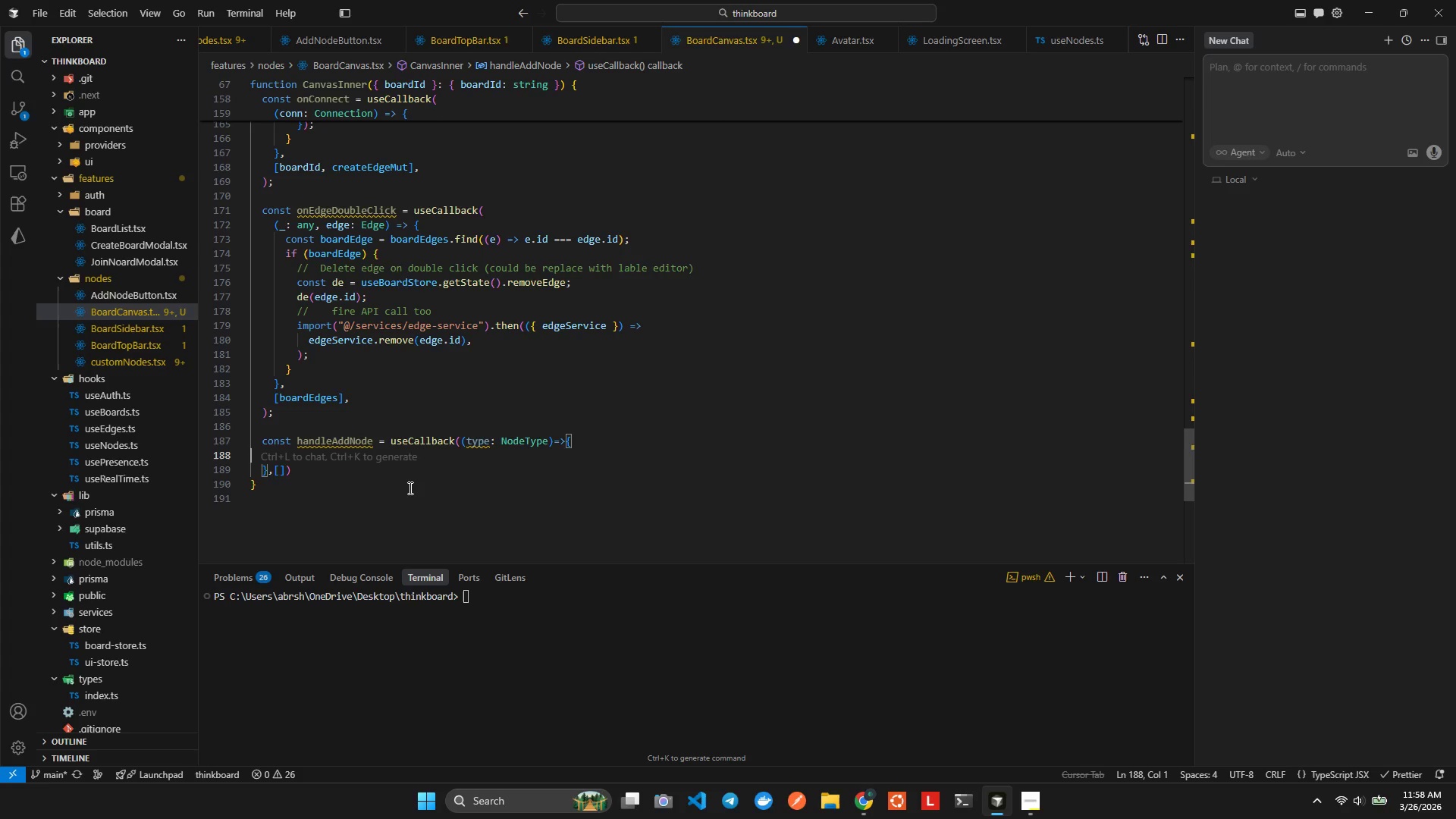 
key(BracketRight)
 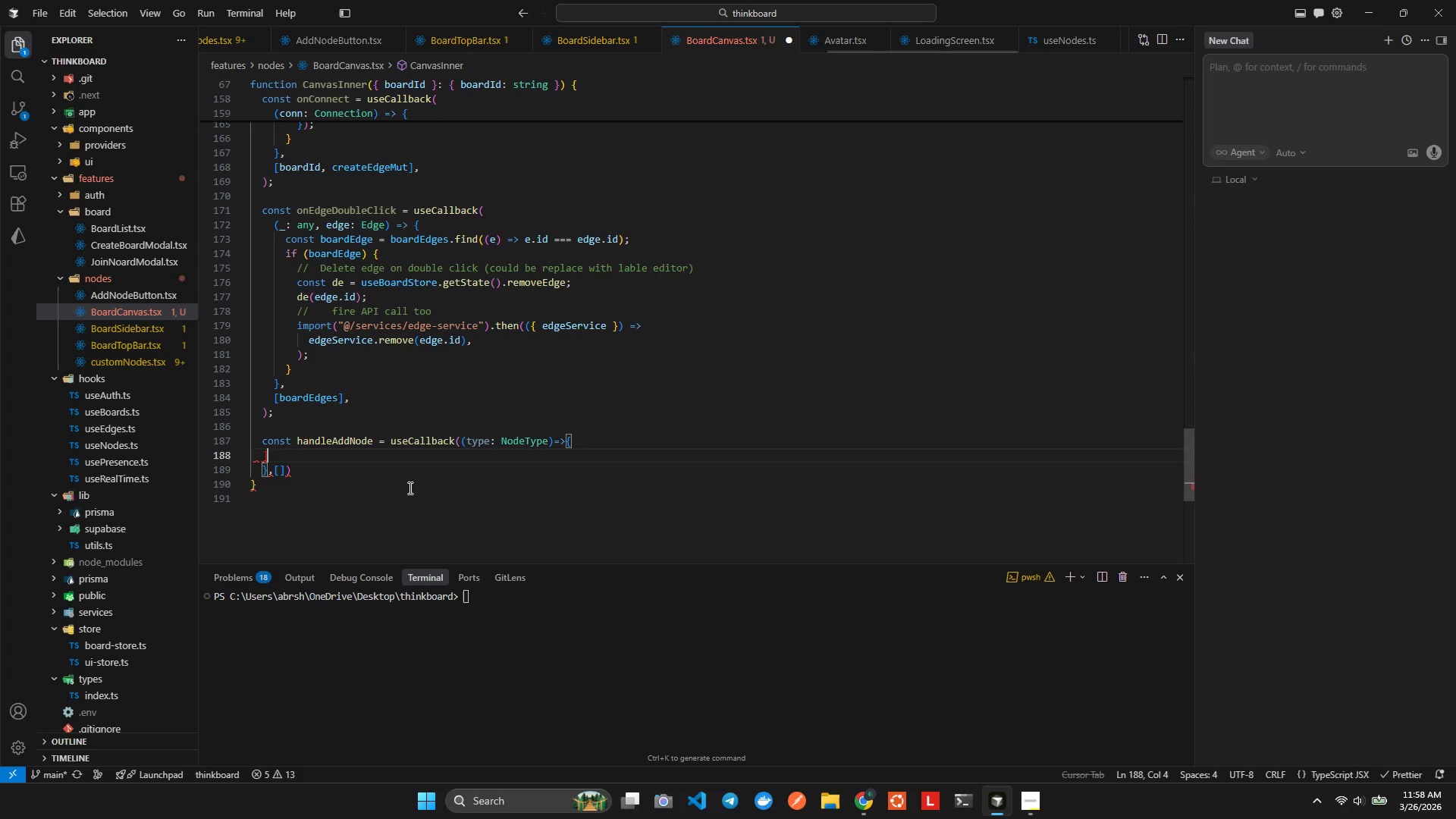 
key(Backspace)
 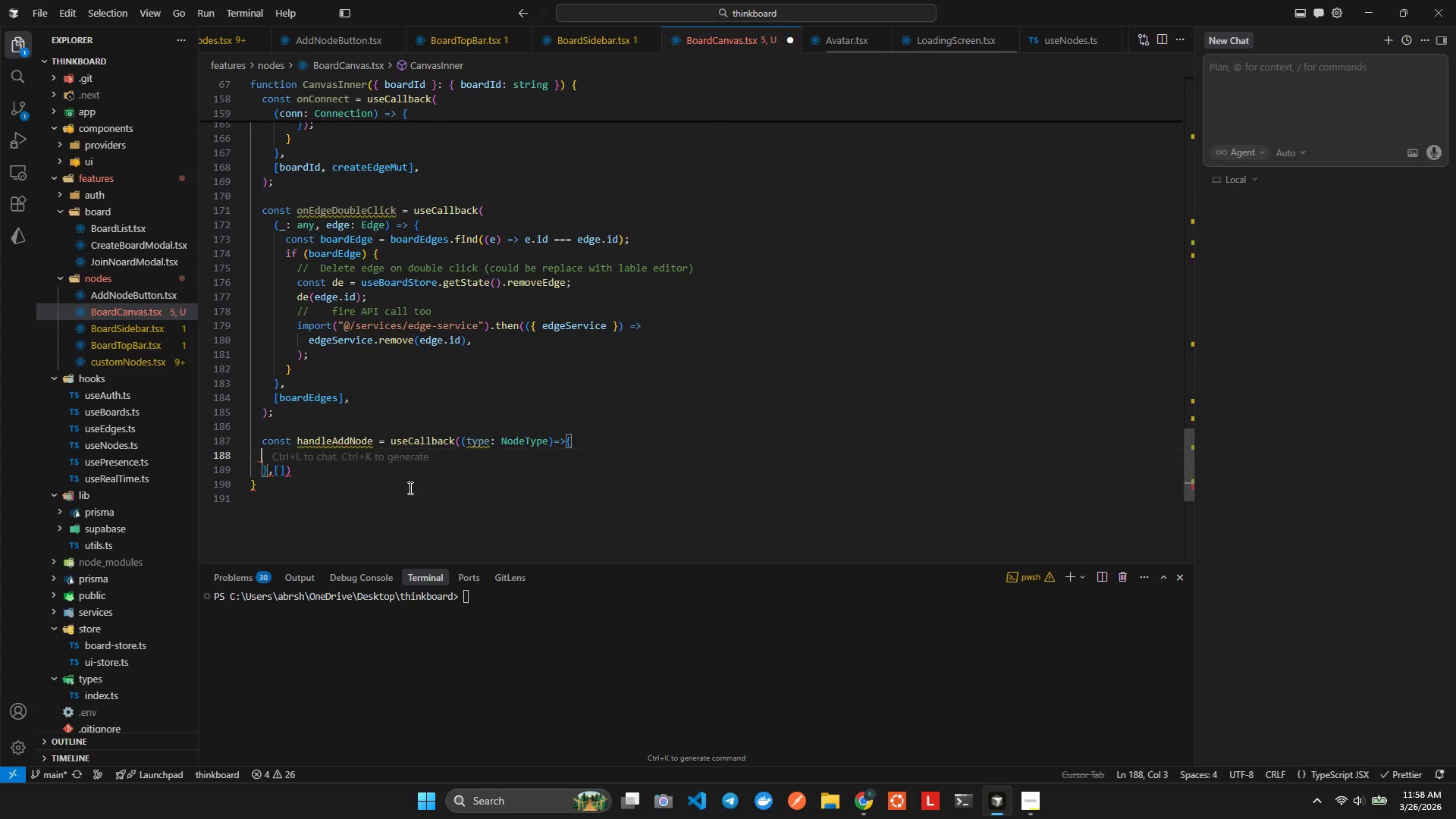 
key(Backspace)
 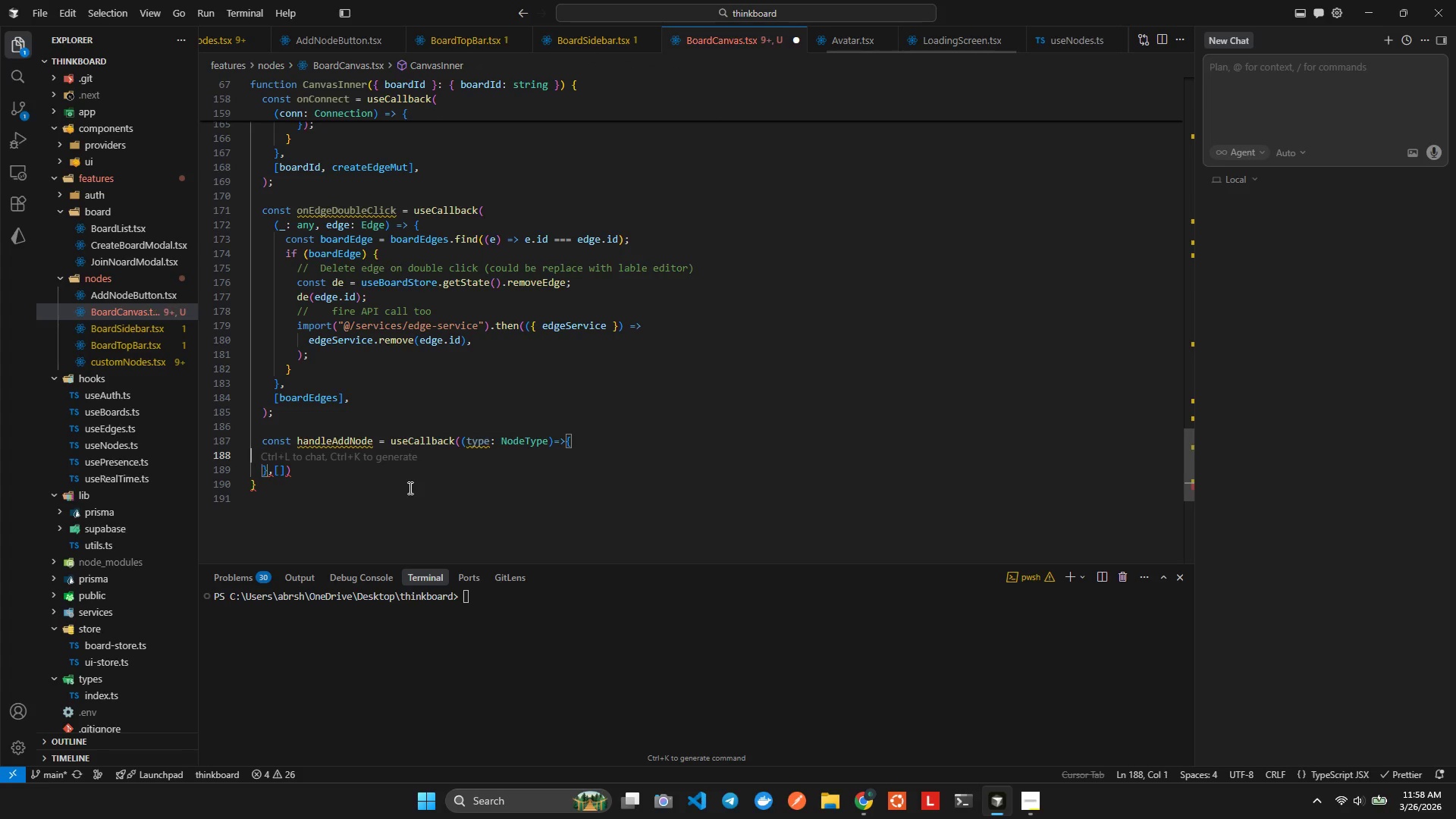 
key(Backspace)
 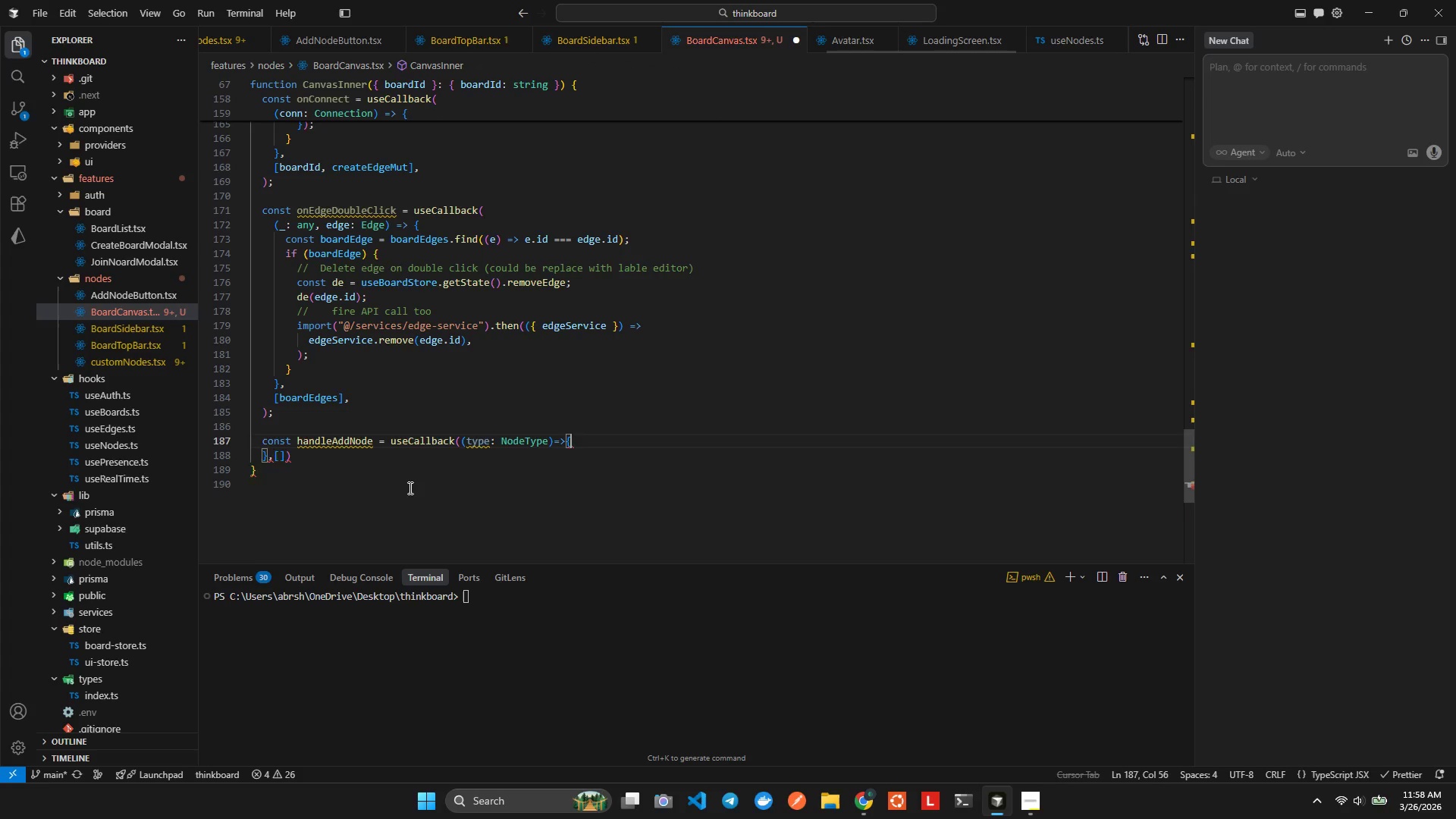 
key(Enter)
 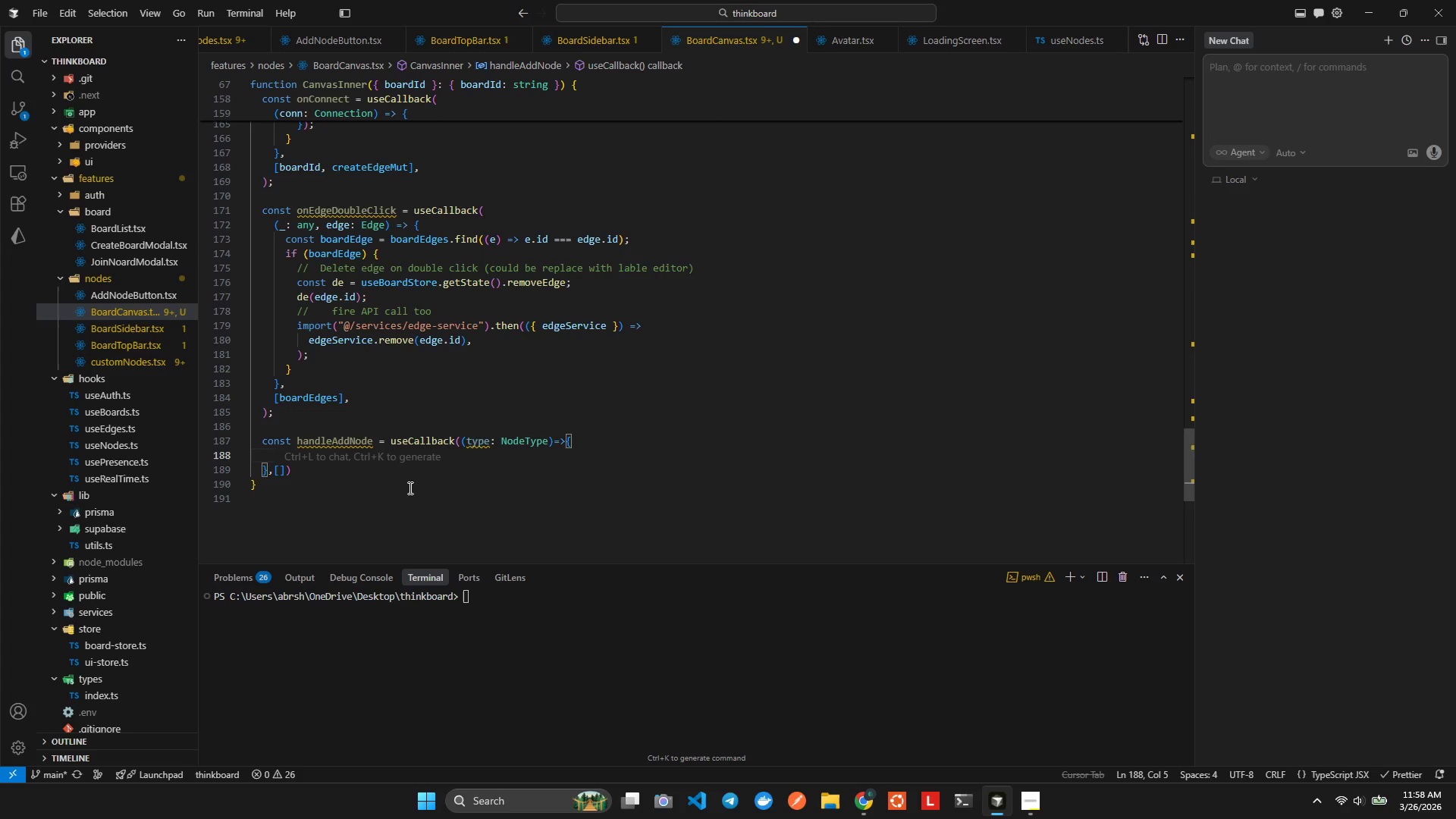 
type(const center = react)
 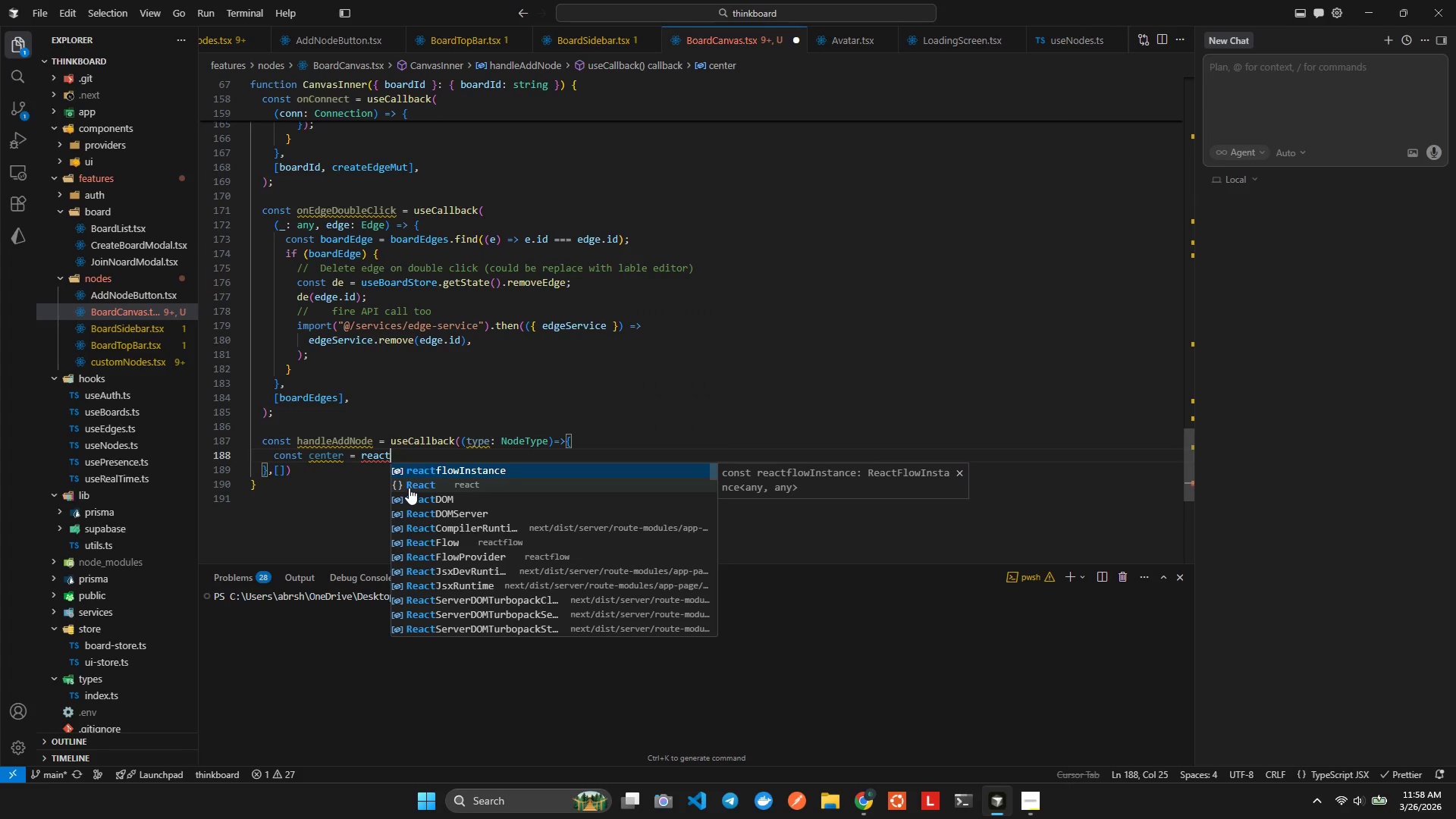 
key(Enter)
 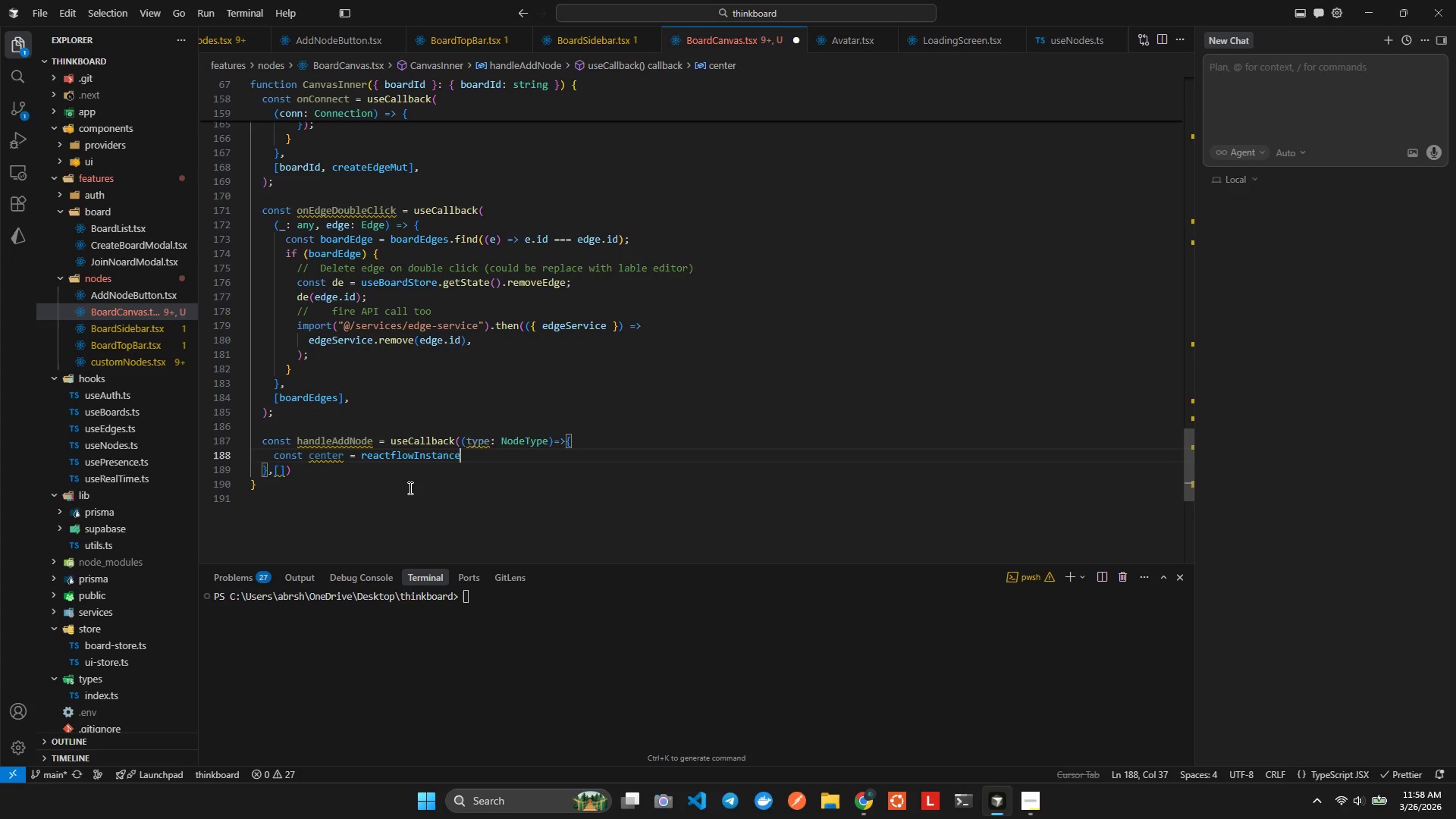 
type(.ro)
 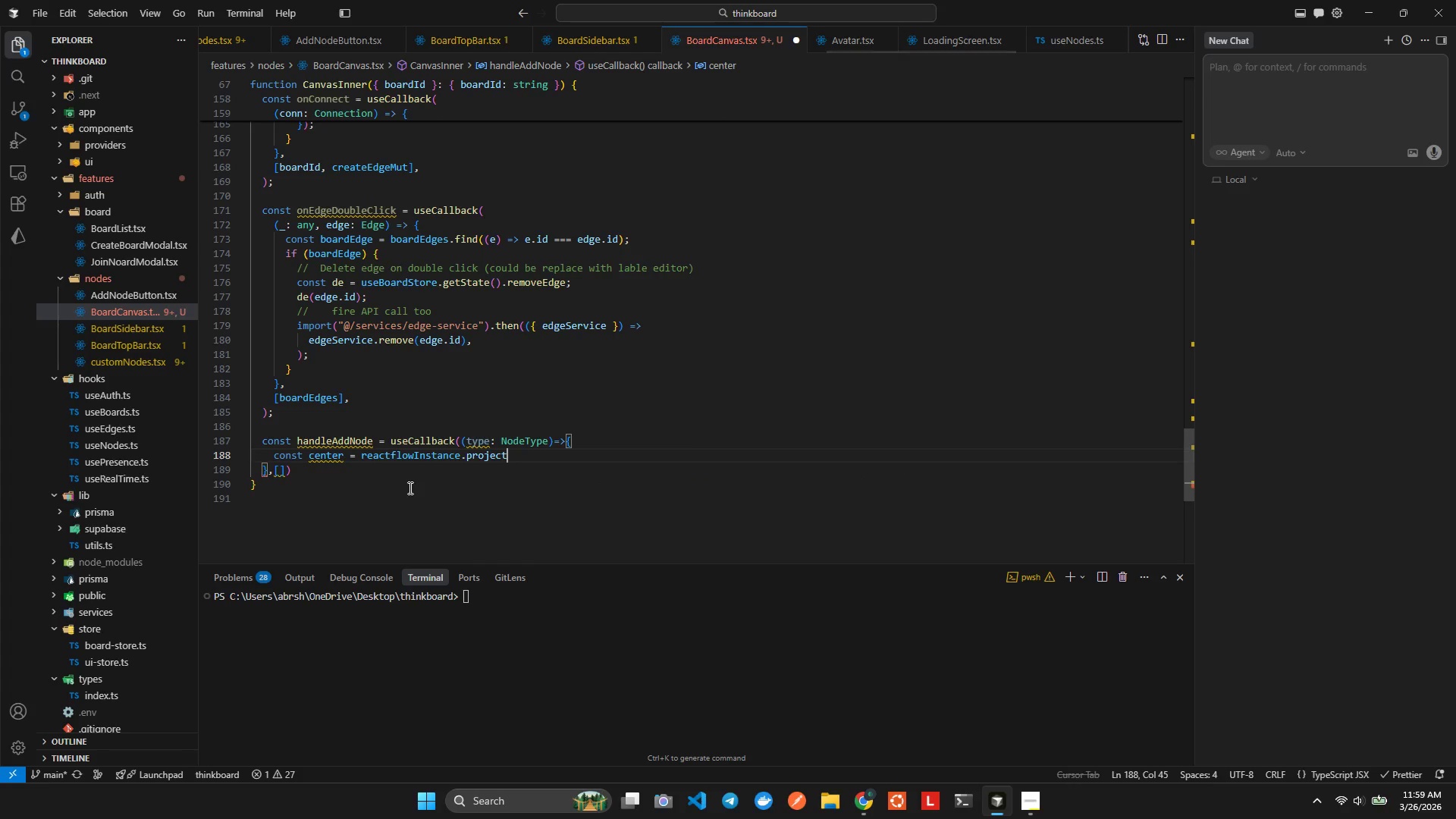 
hold_key(key=P, duration=0.39)
 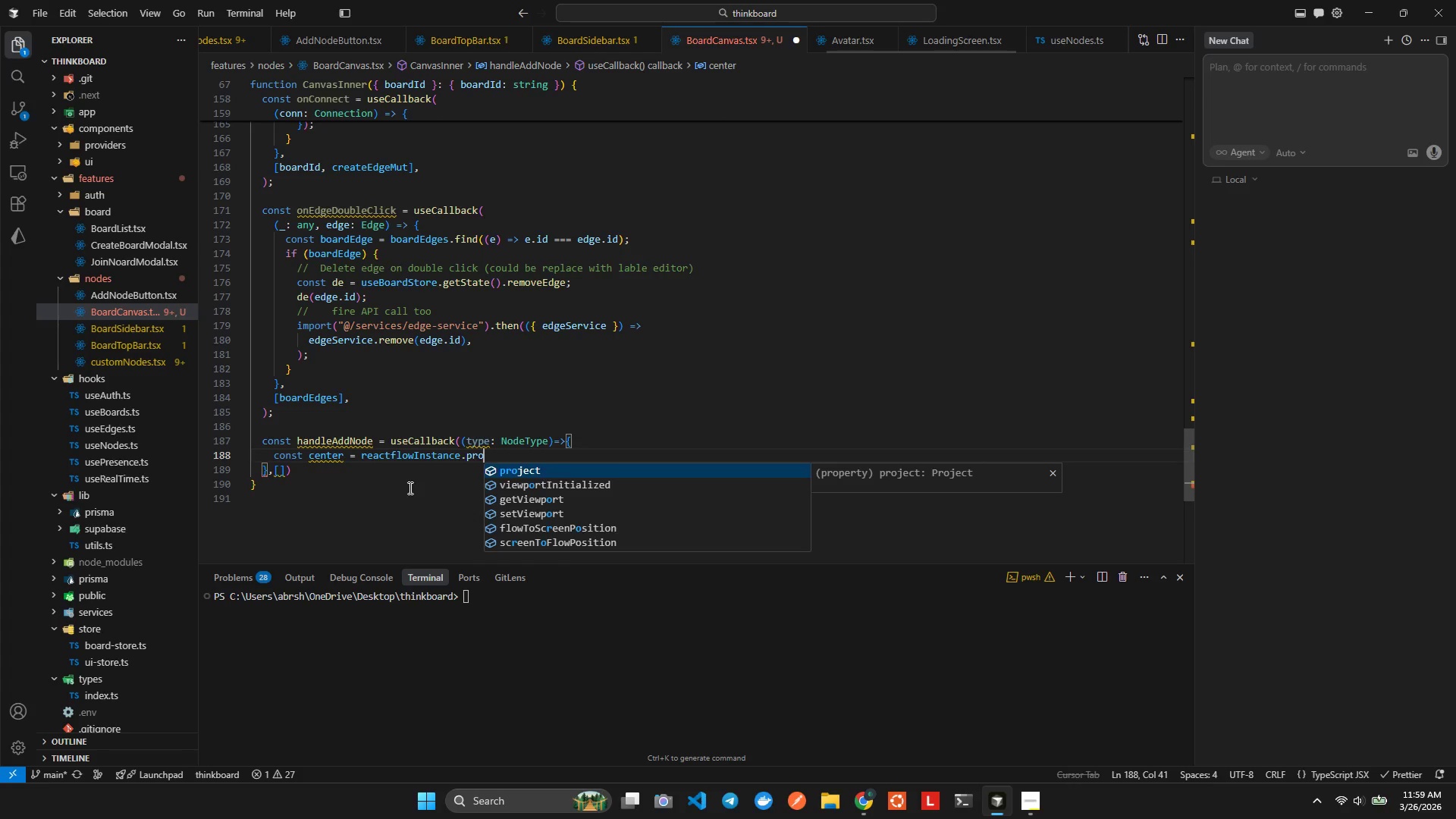 
key(Enter)
 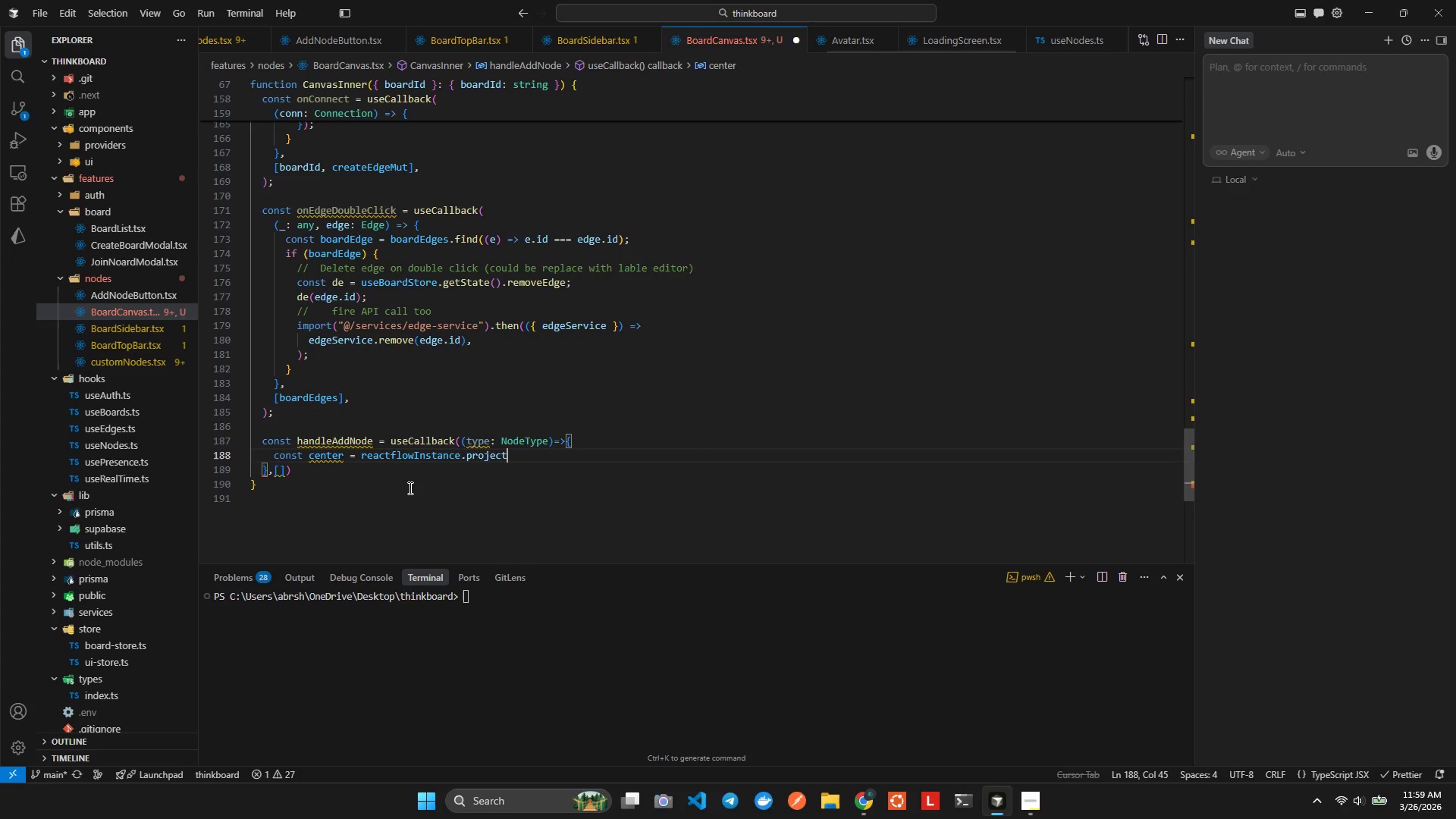 
key(Shift+9)
 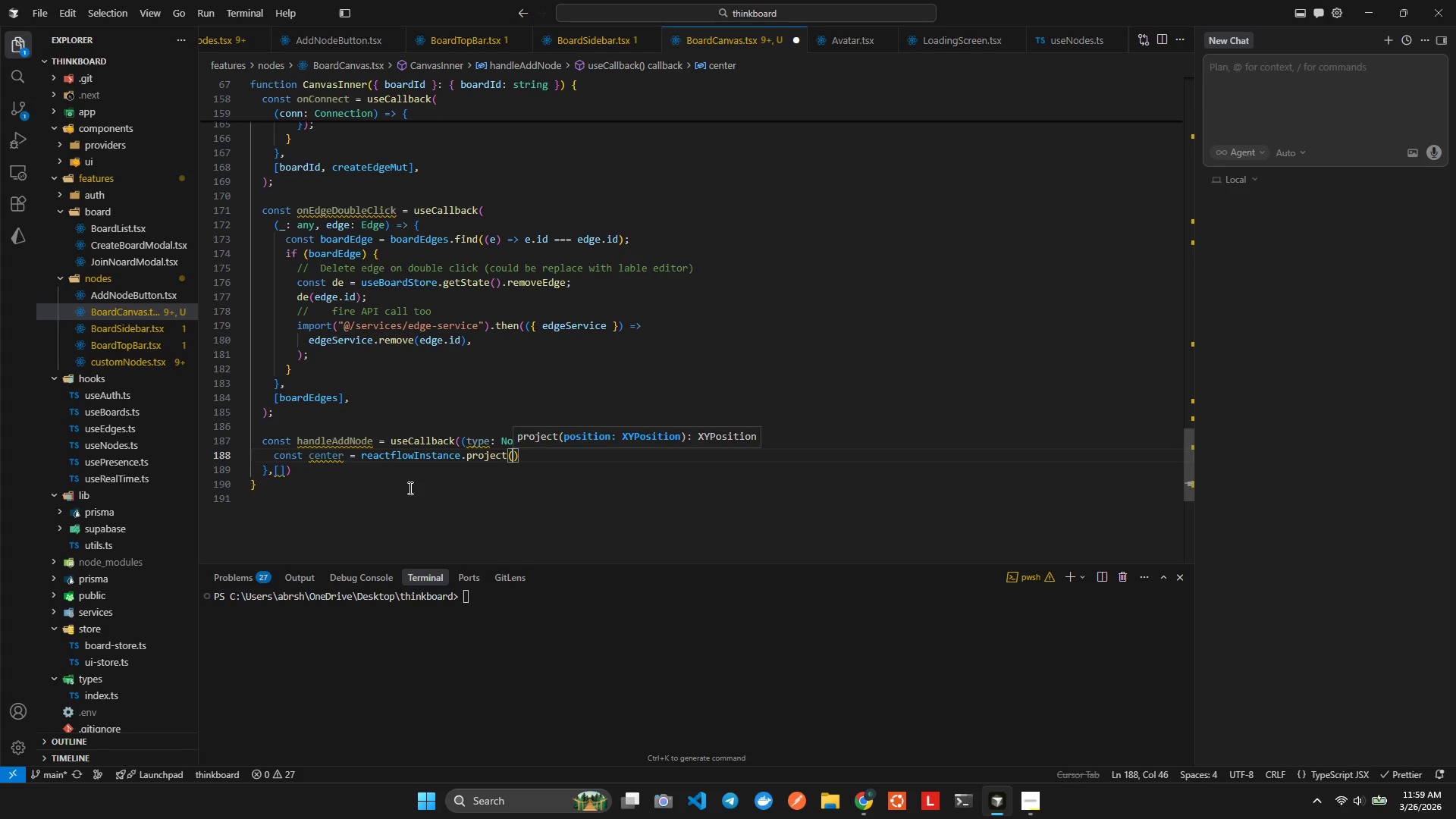 
key(Shift+BracketLeft)
 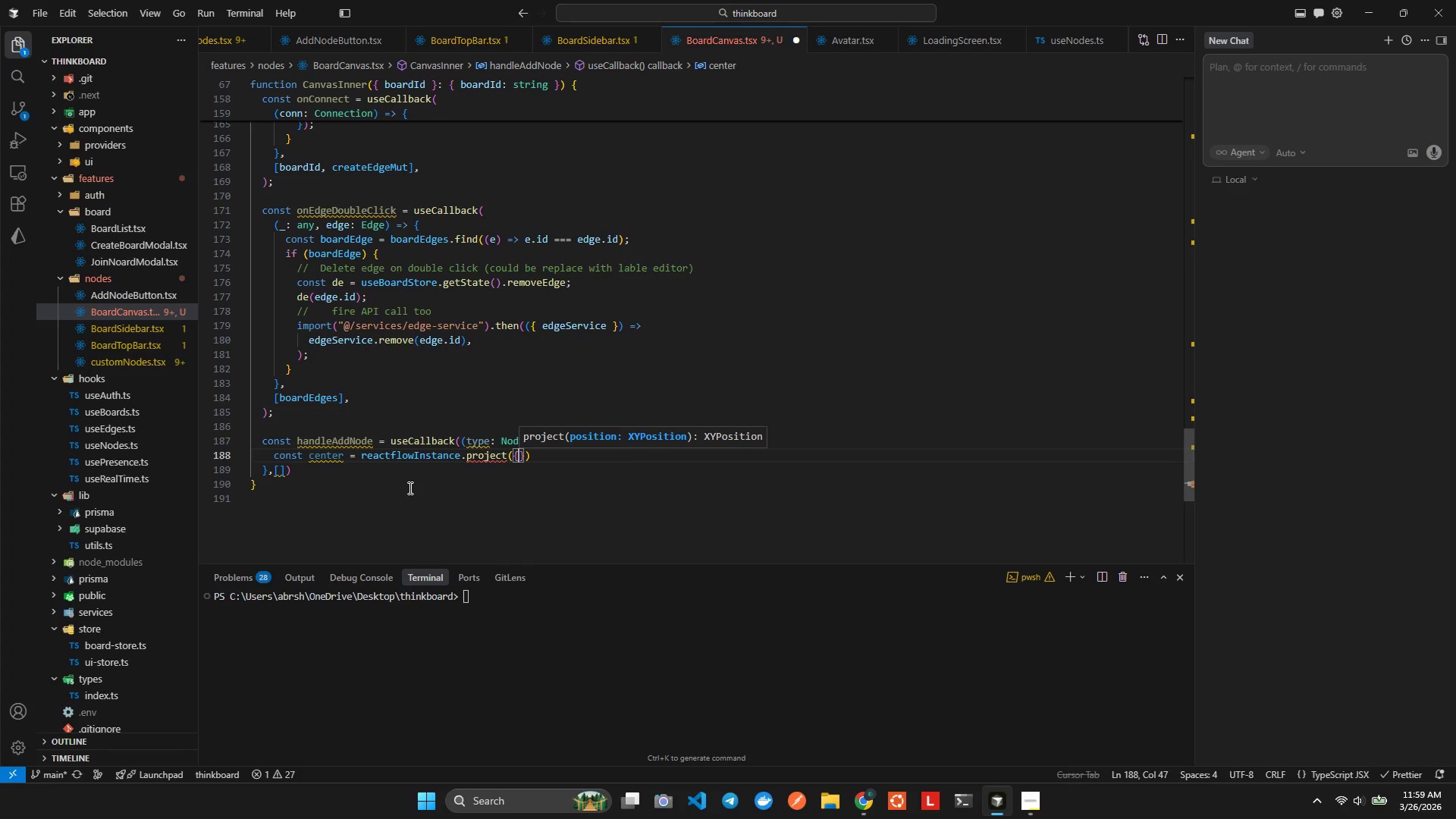 
key(Enter)
 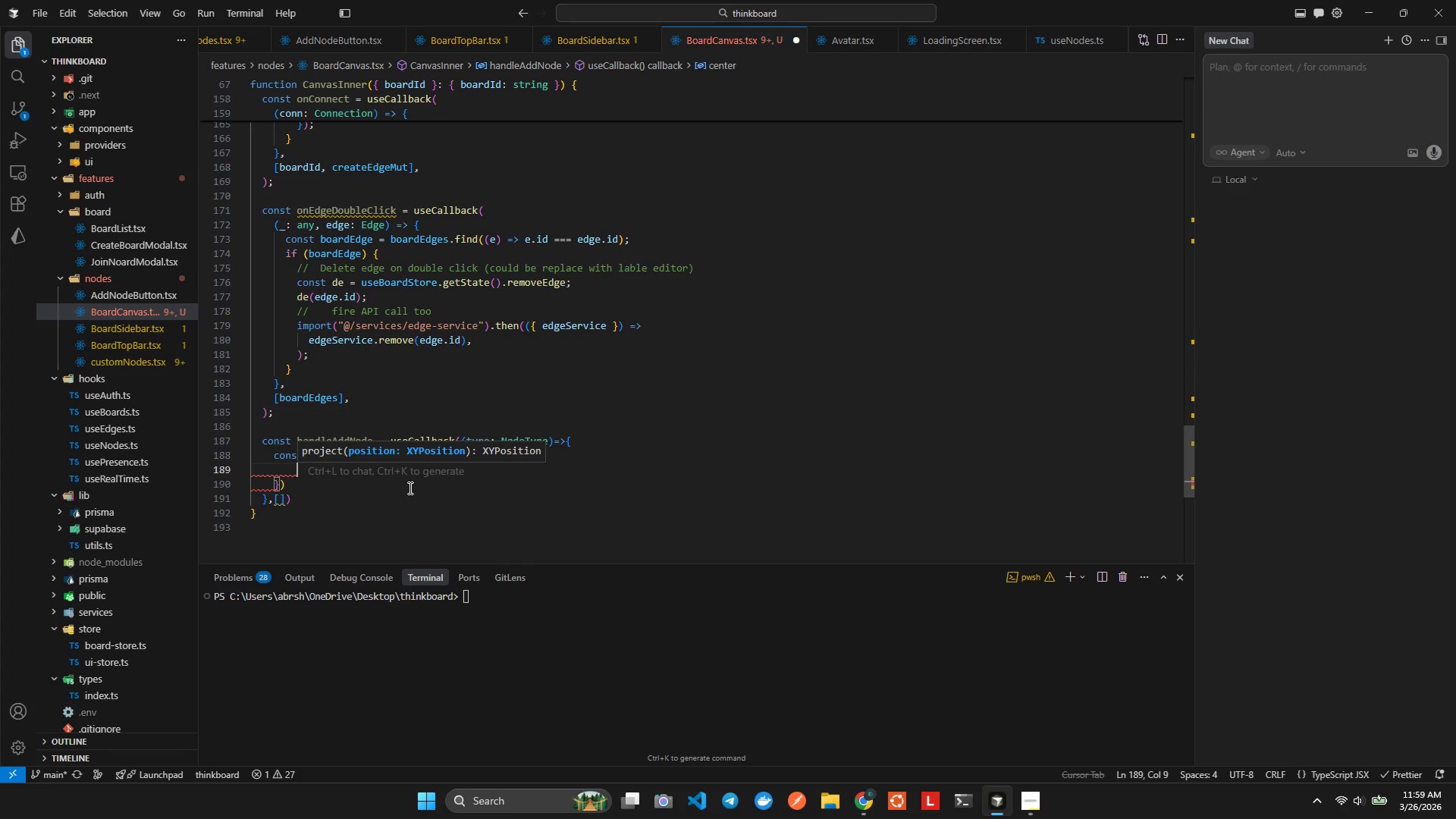 
type(w)
key(Backspace)
type(x: wind)
 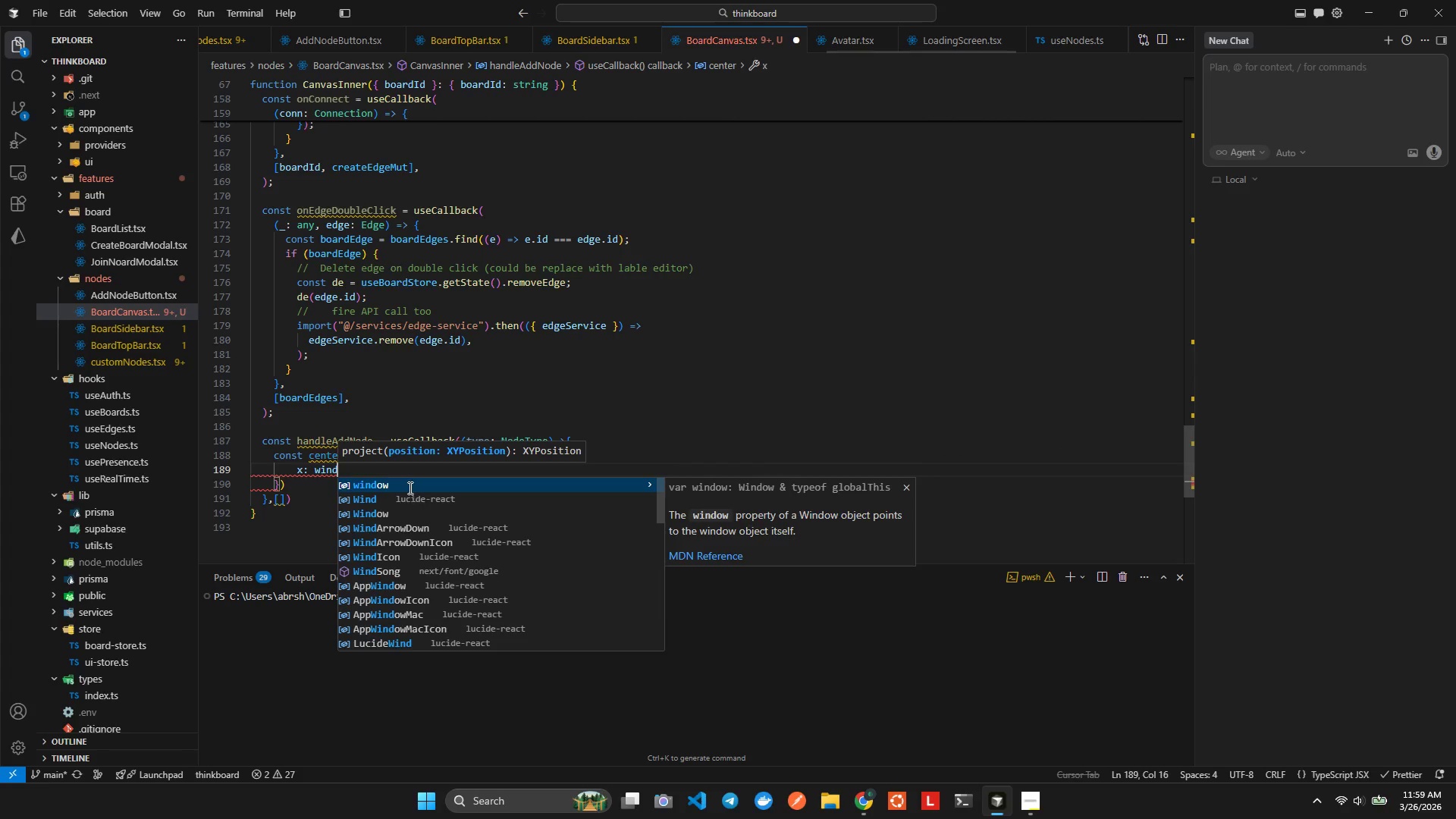 
 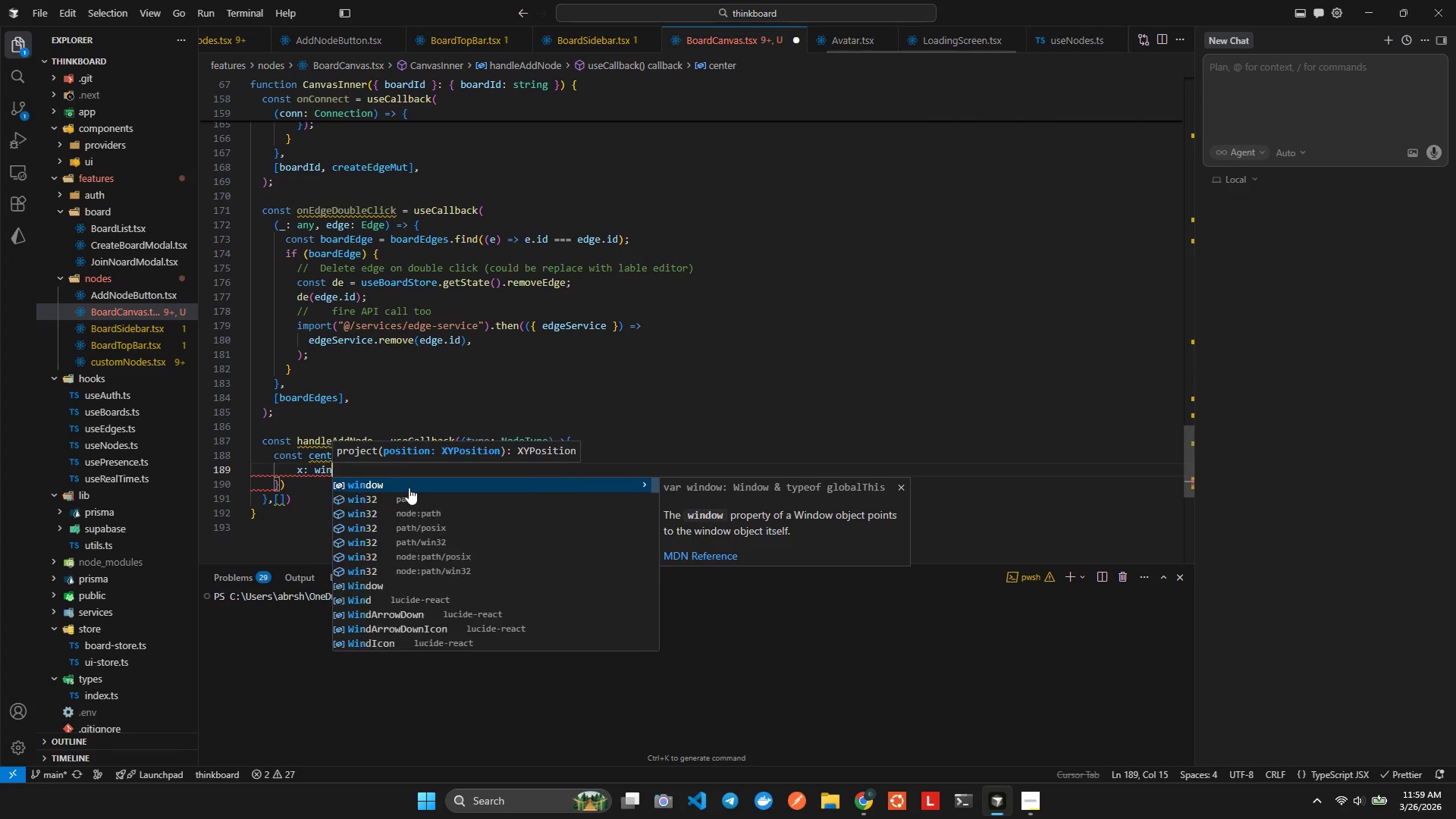 
key(Enter)
 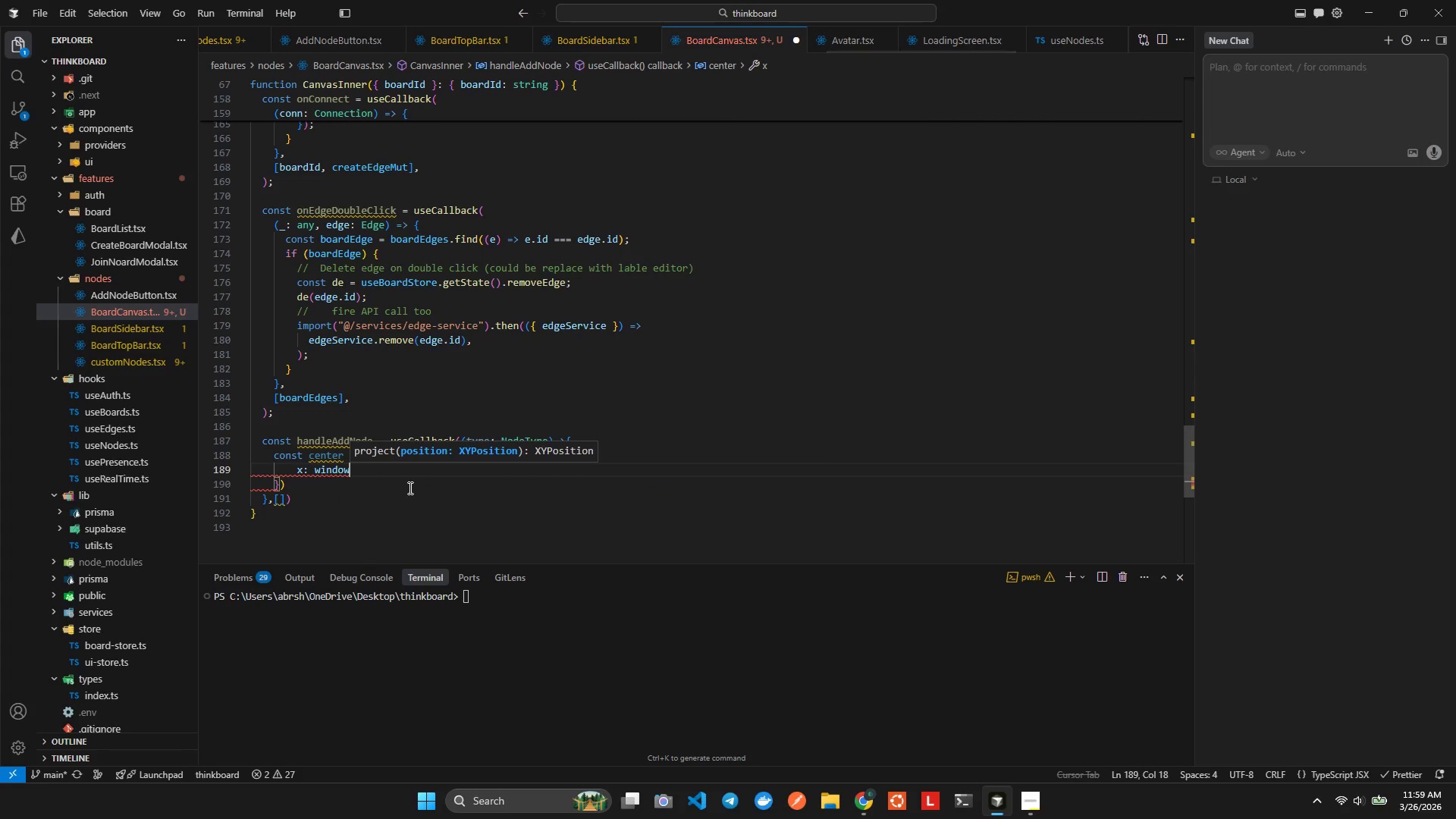 
type(.inn)
 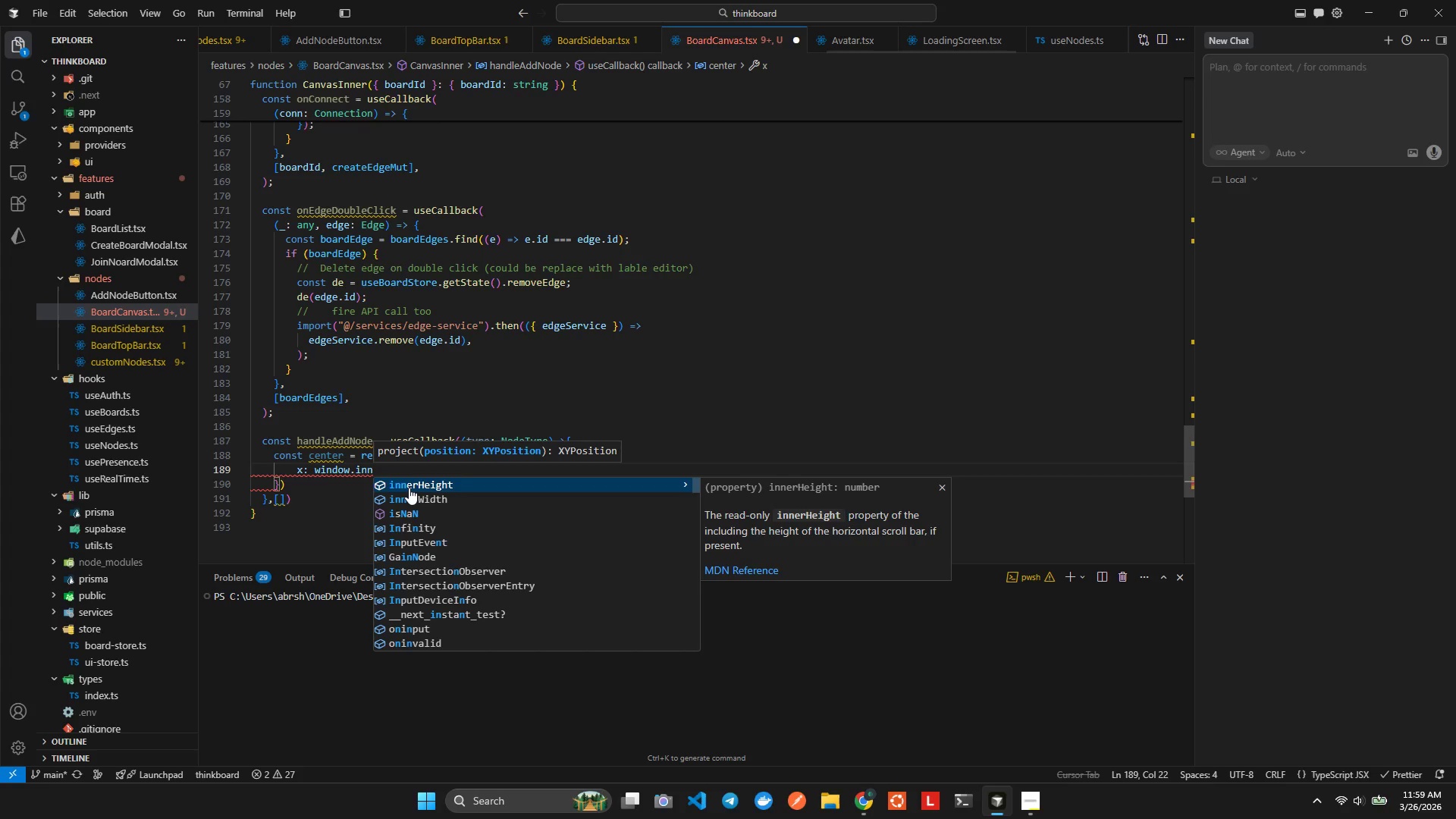 
key(ArrowDown)
 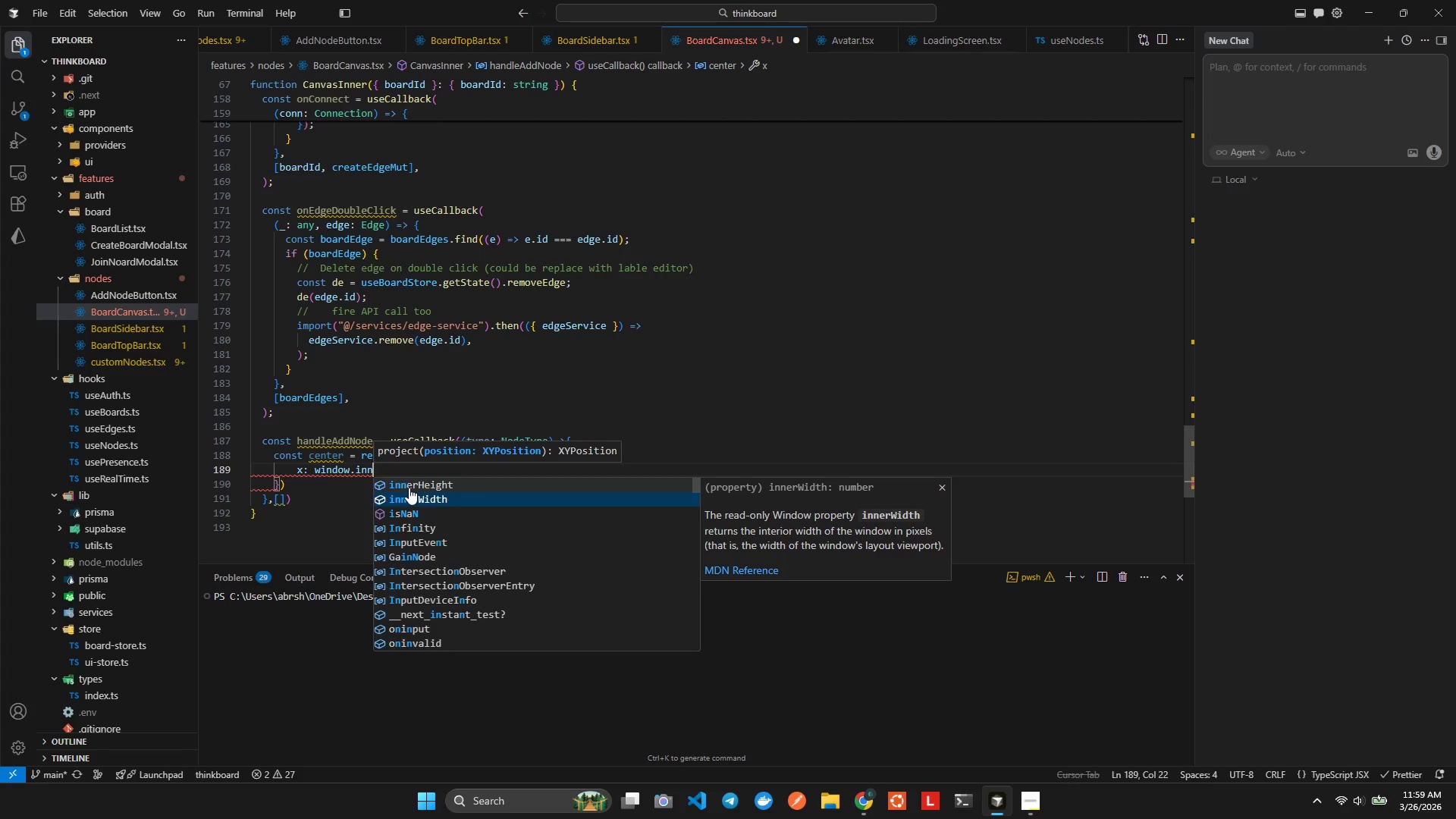 
key(Enter)
 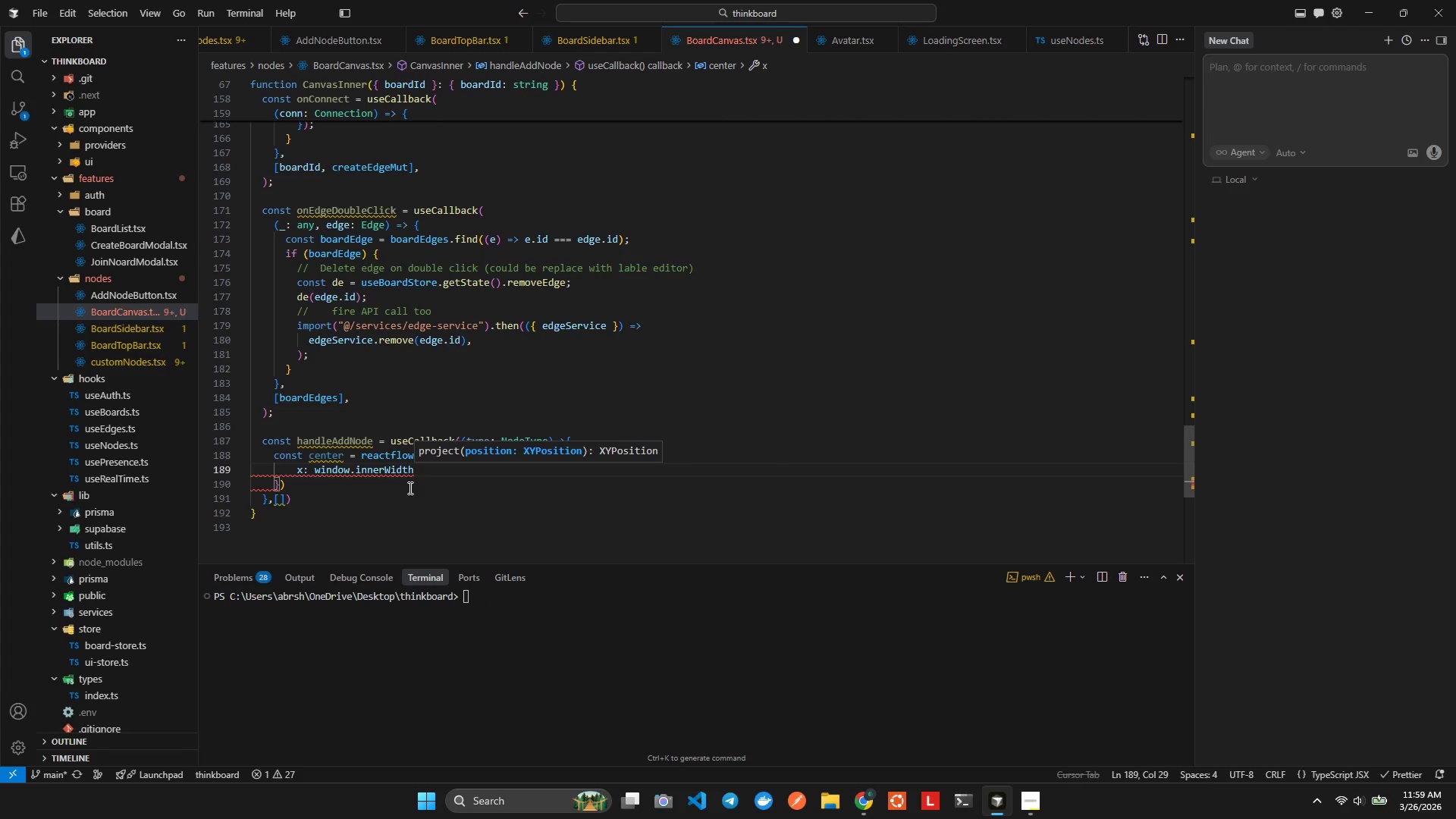 
key(NumpadDivide)
 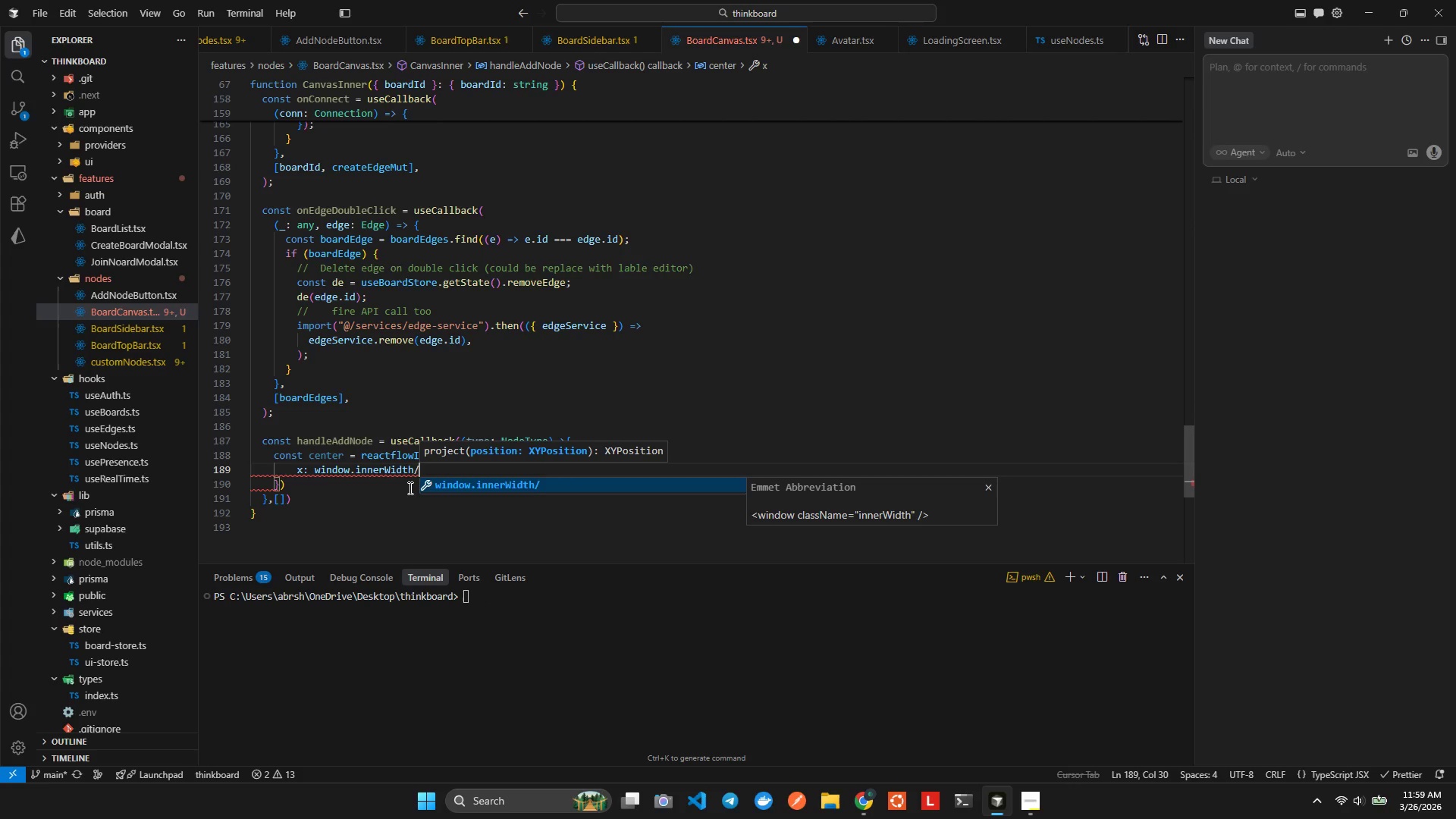 
key(2)
 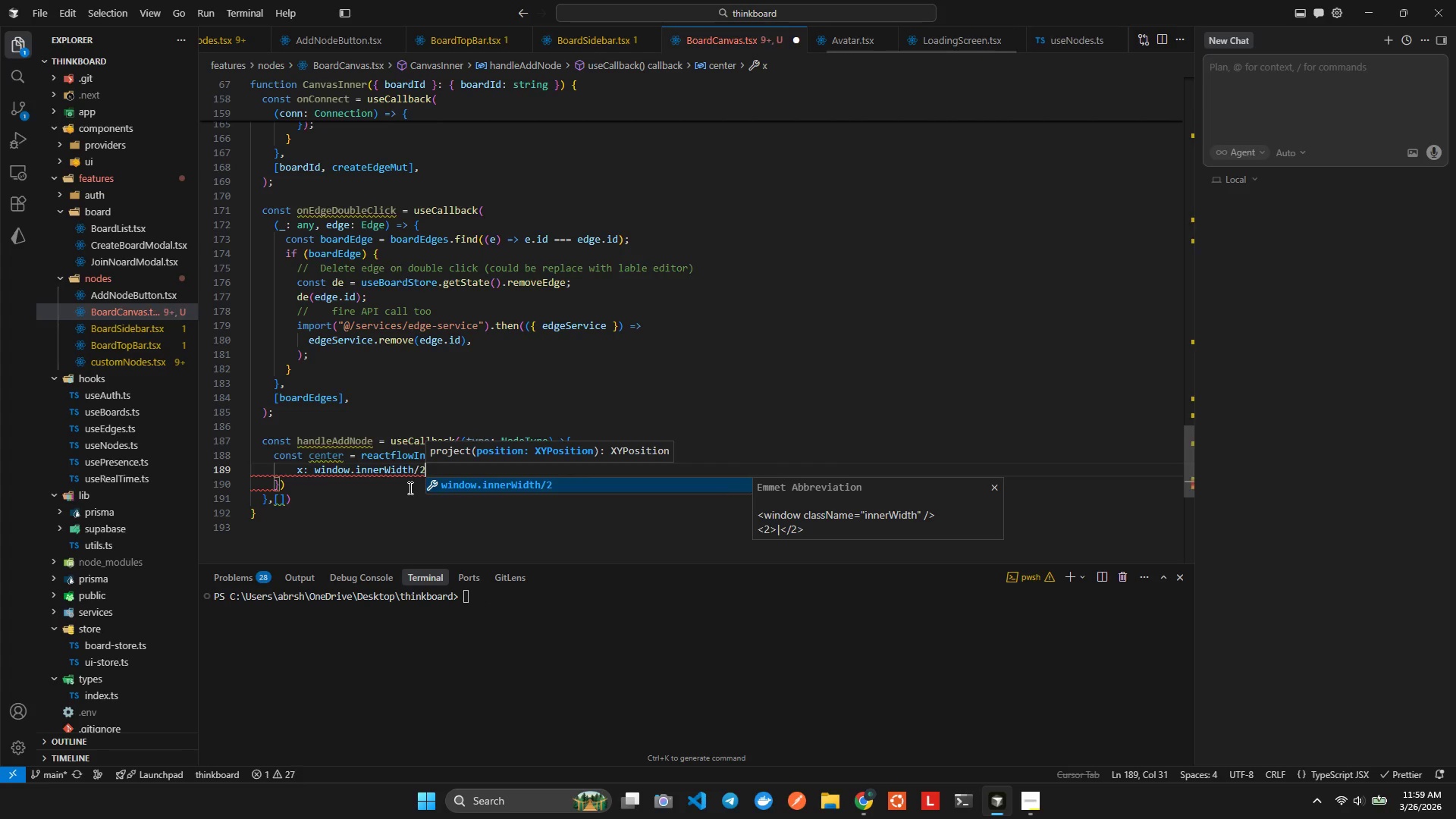 
key(ArrowRight)
 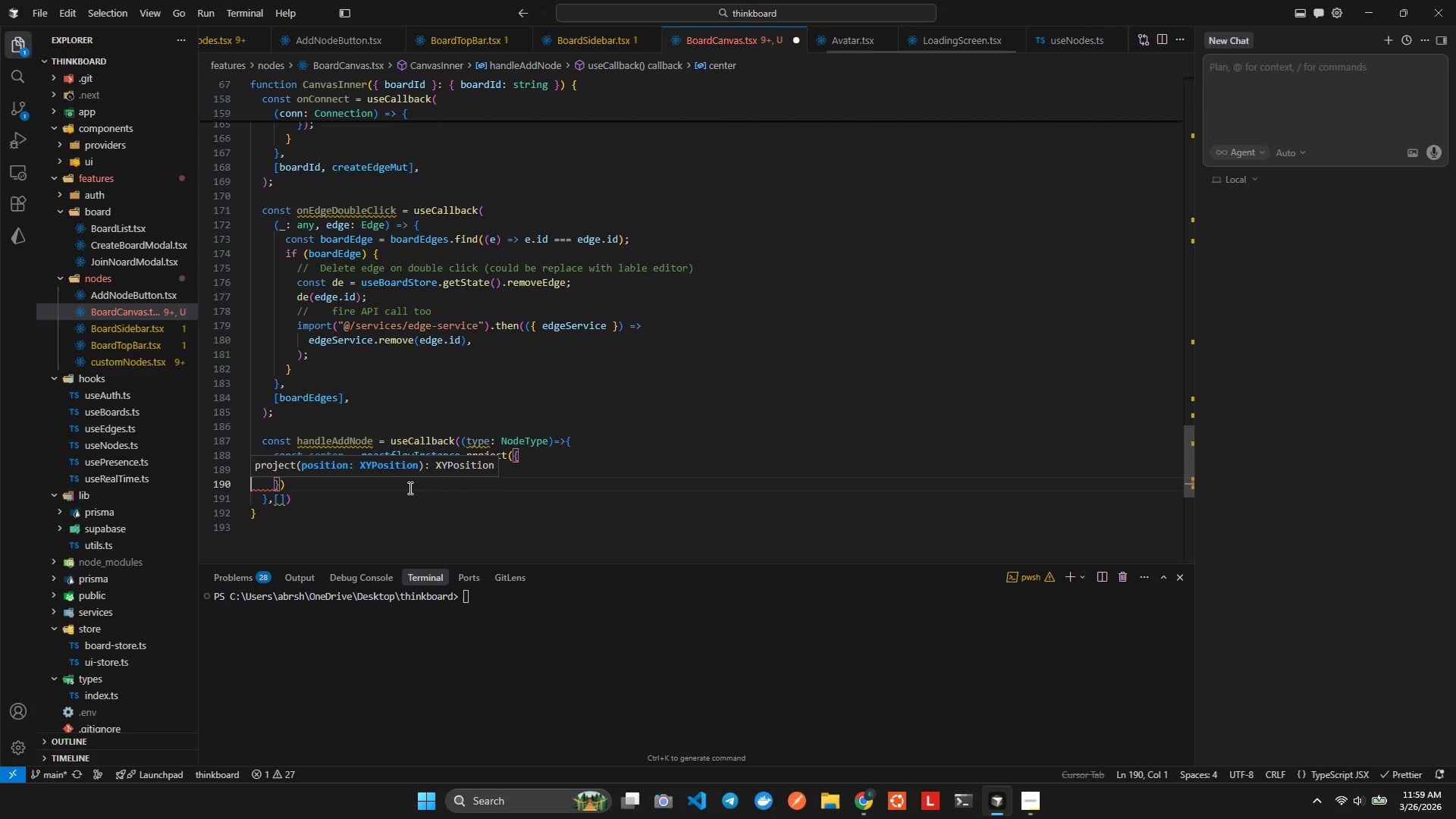 
key(ArrowLeft)
 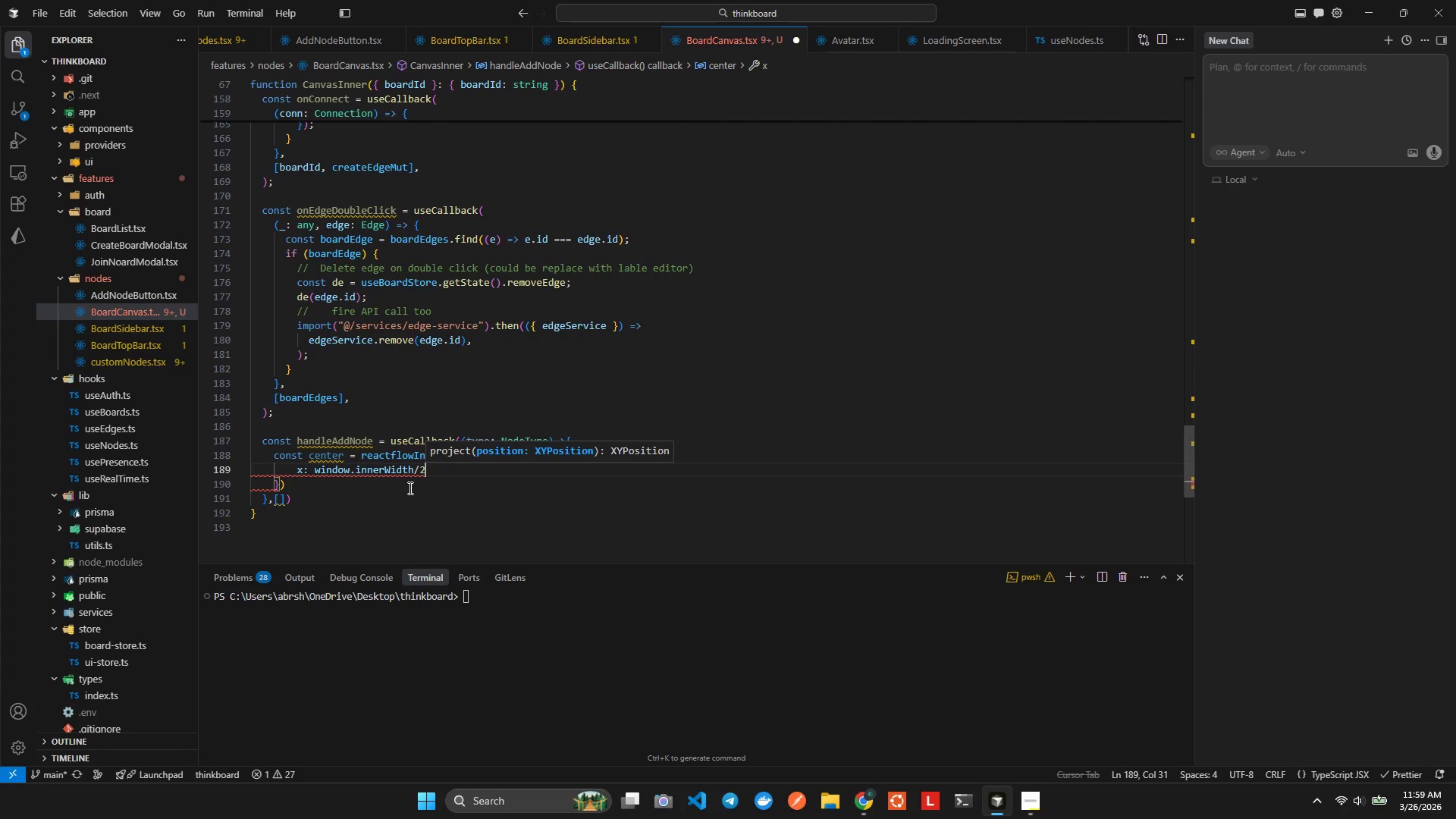 
key(Comma)
 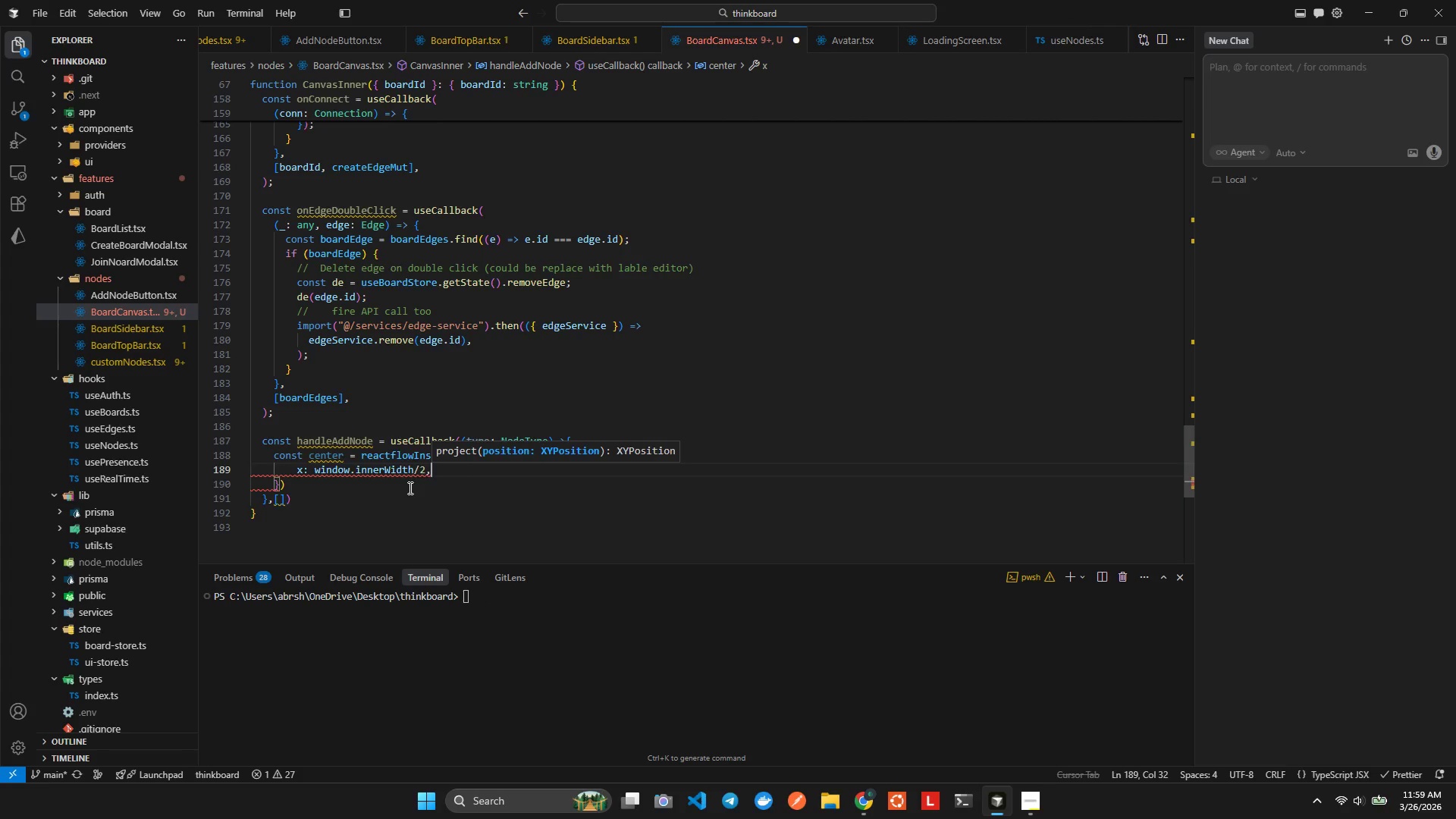 
key(Enter)
 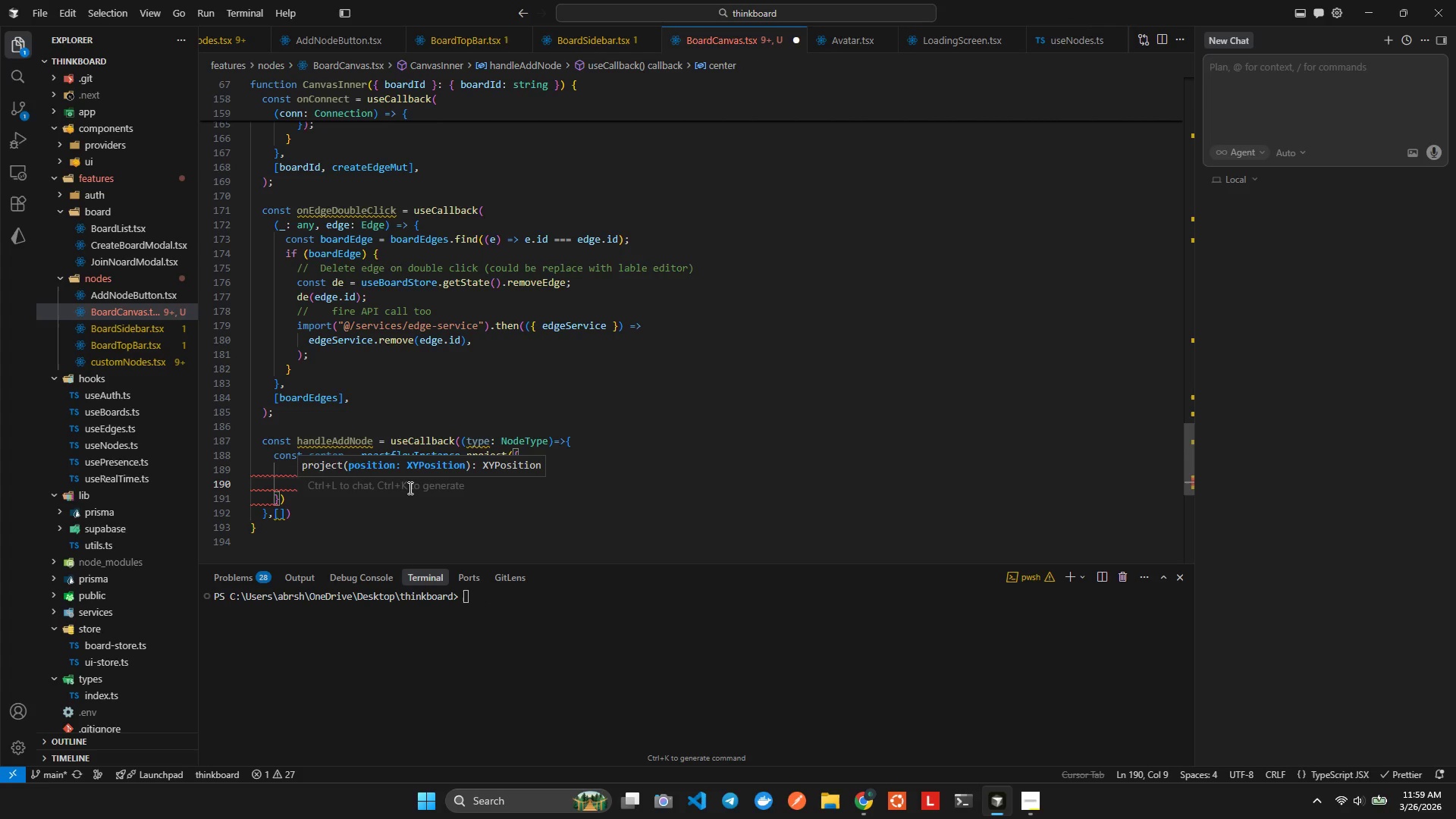 
key(Y)
 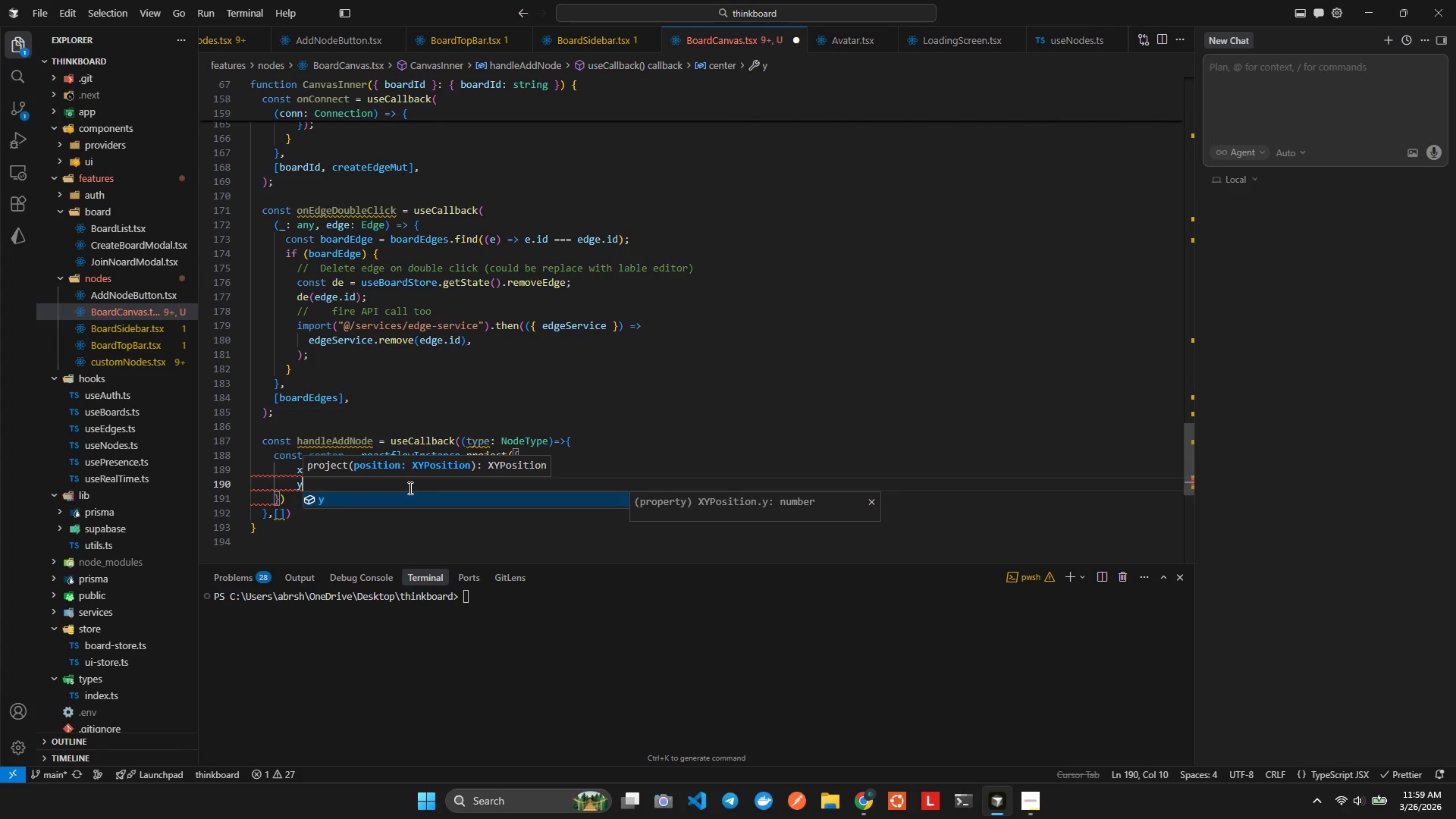 
key(Shift+Semicolon)
 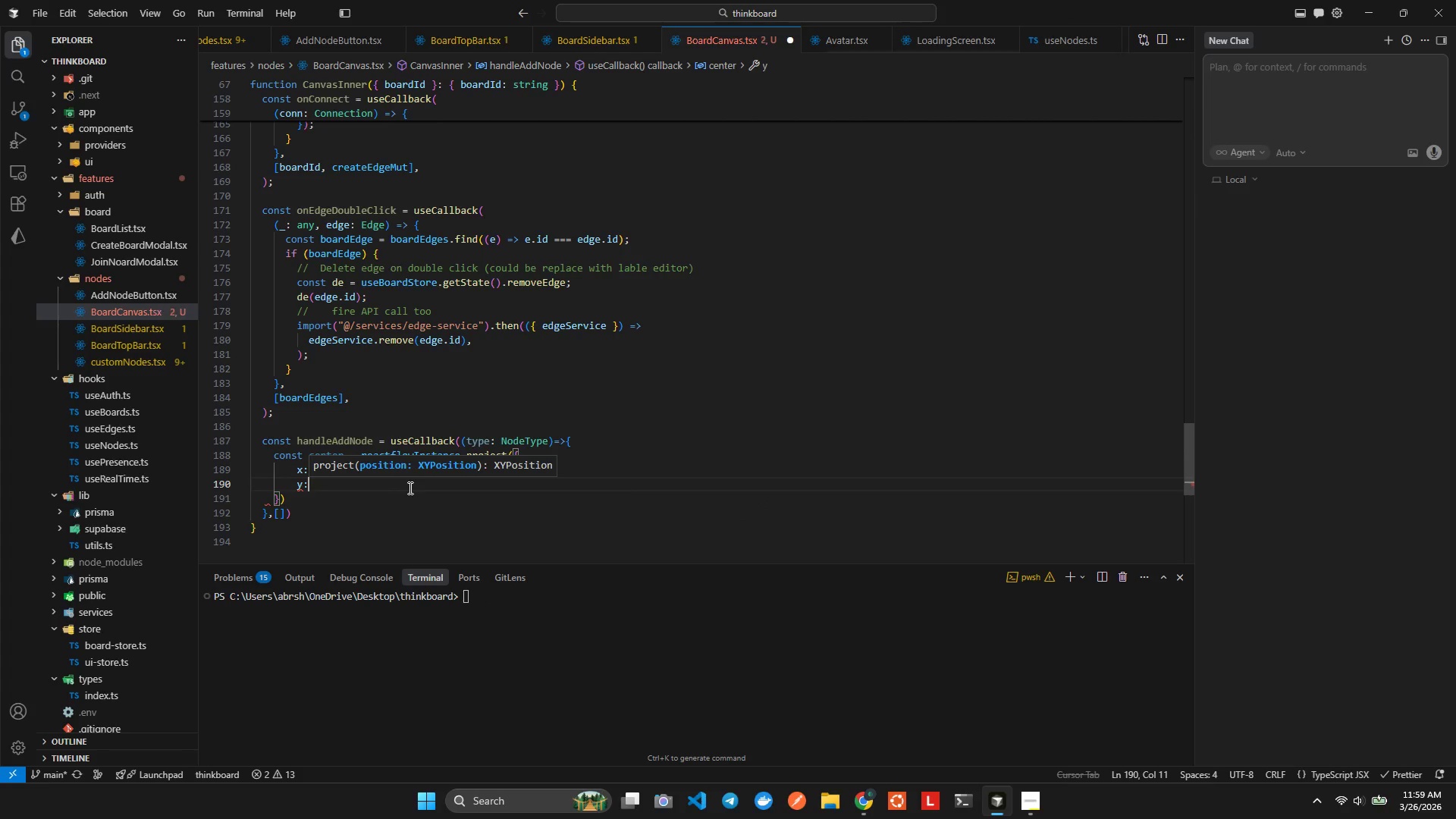 
key(Space)
 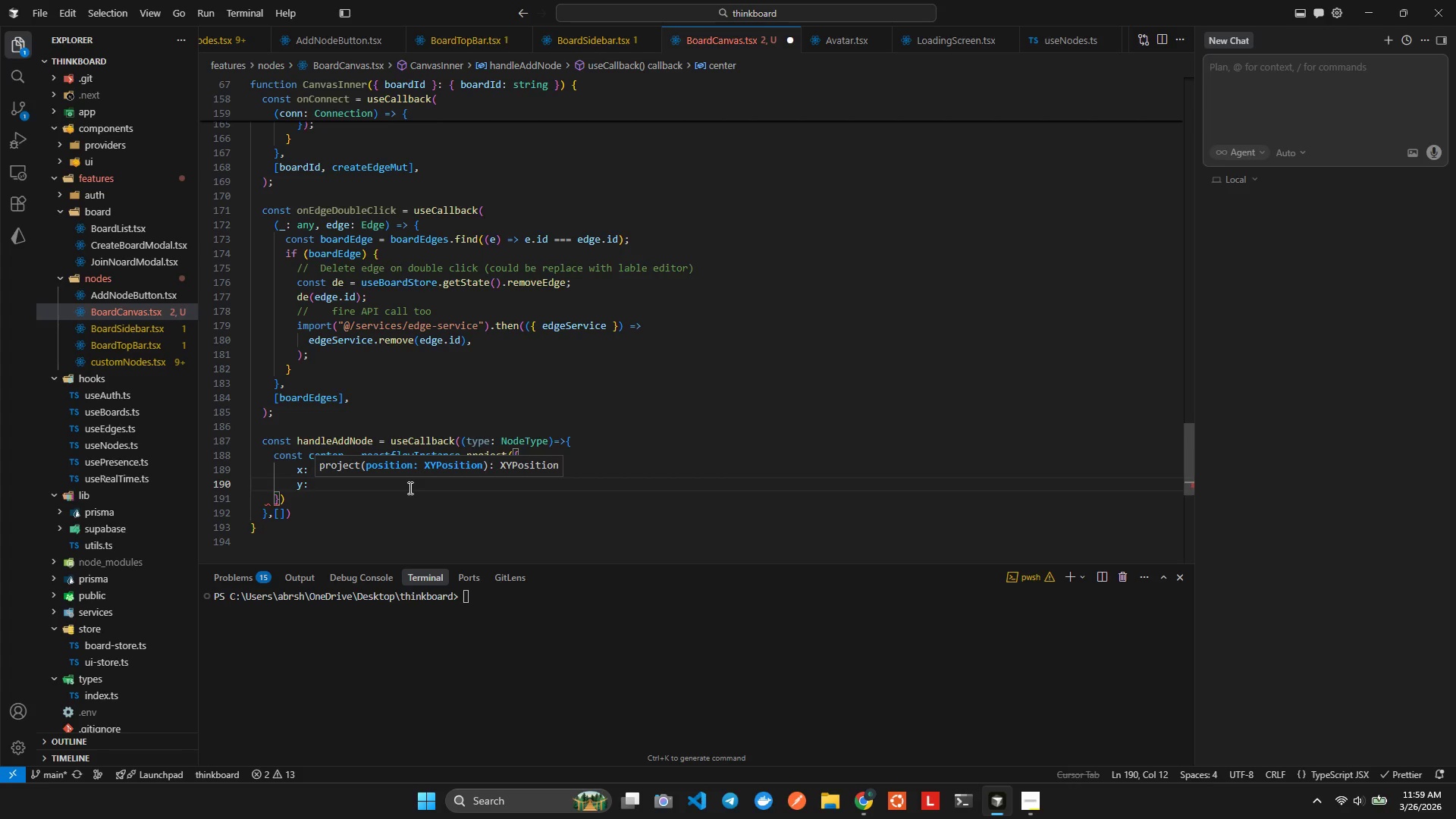 
type(wind)
 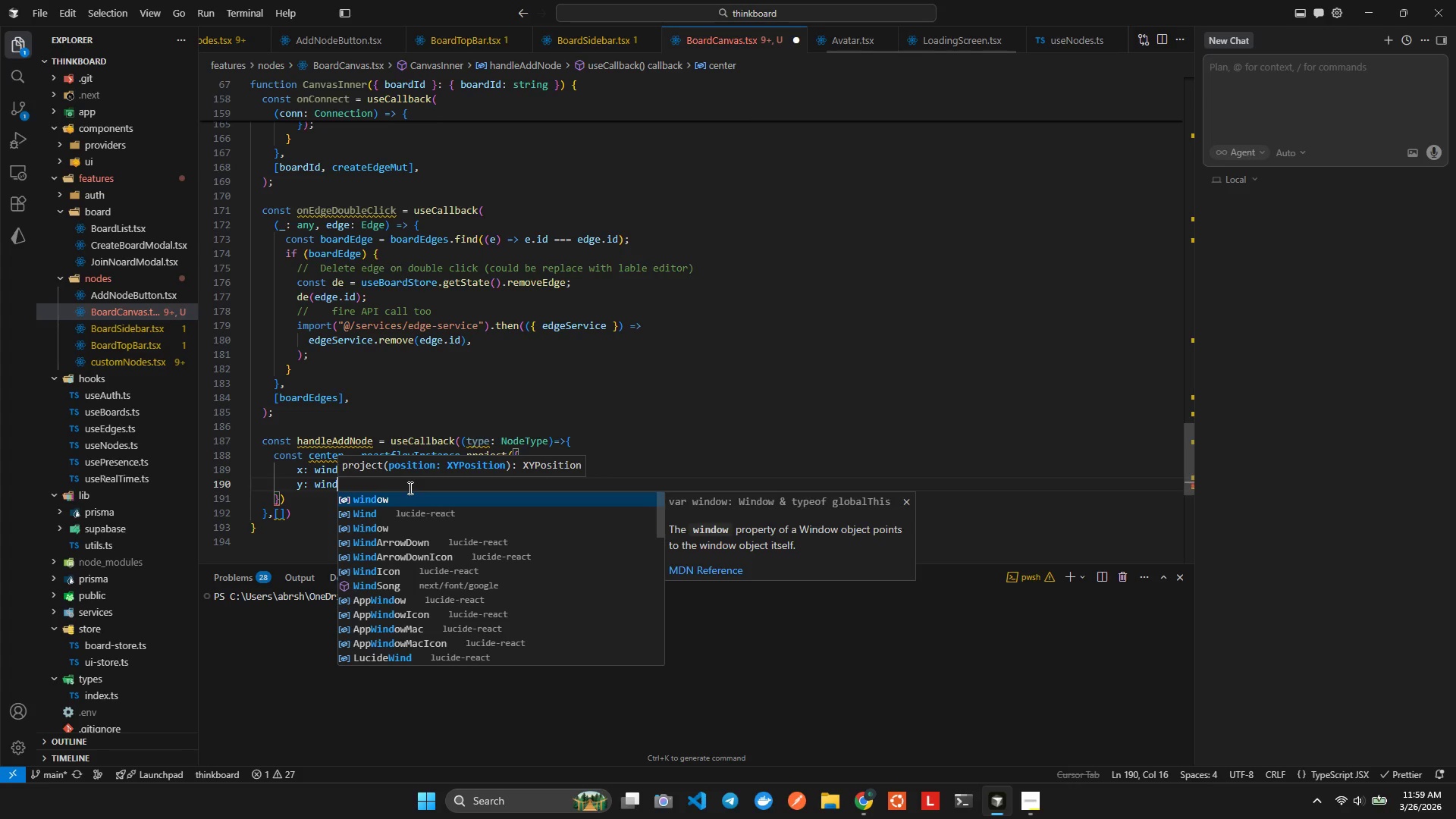 
key(Enter)
 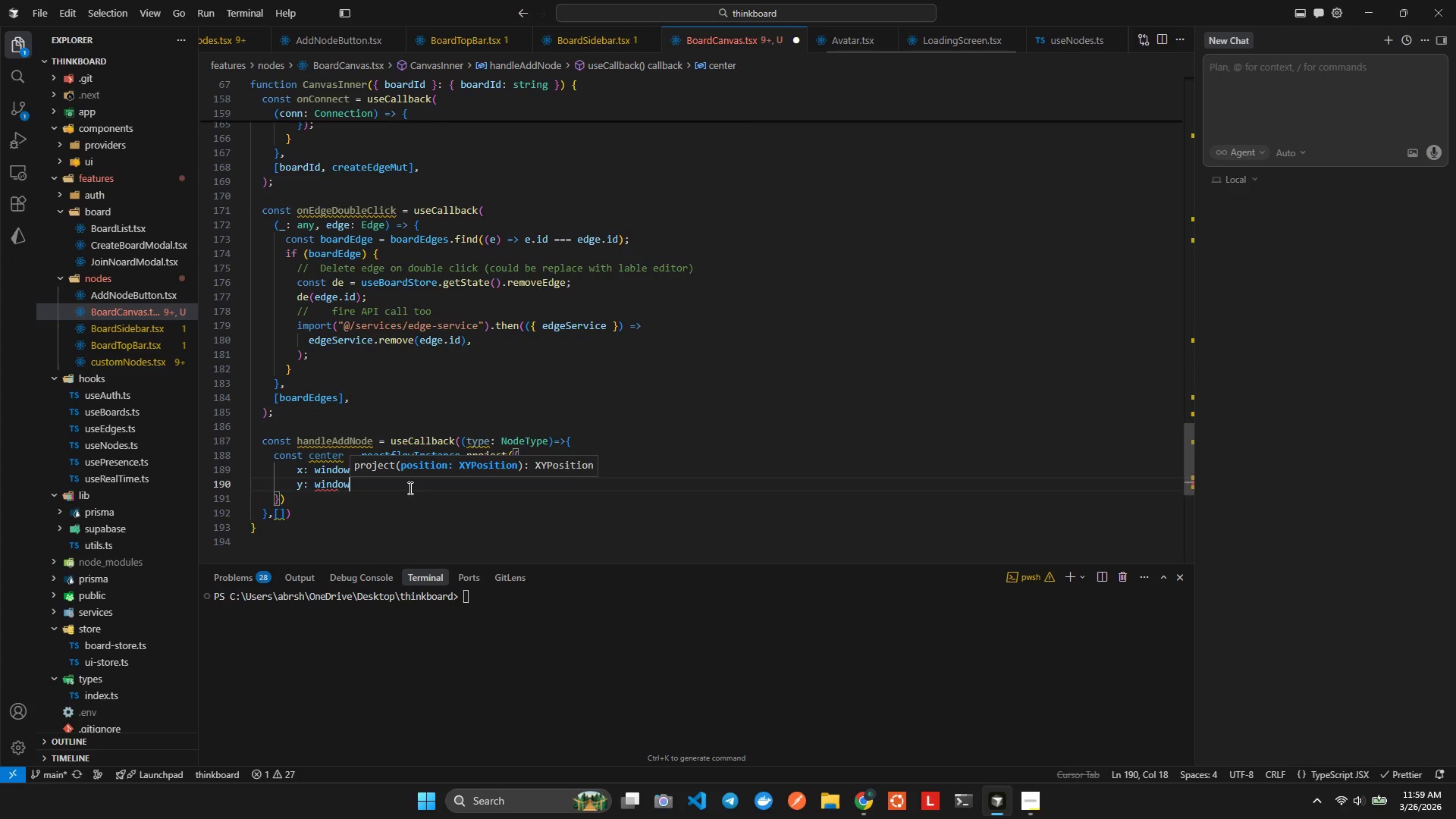 
type(.inn)
 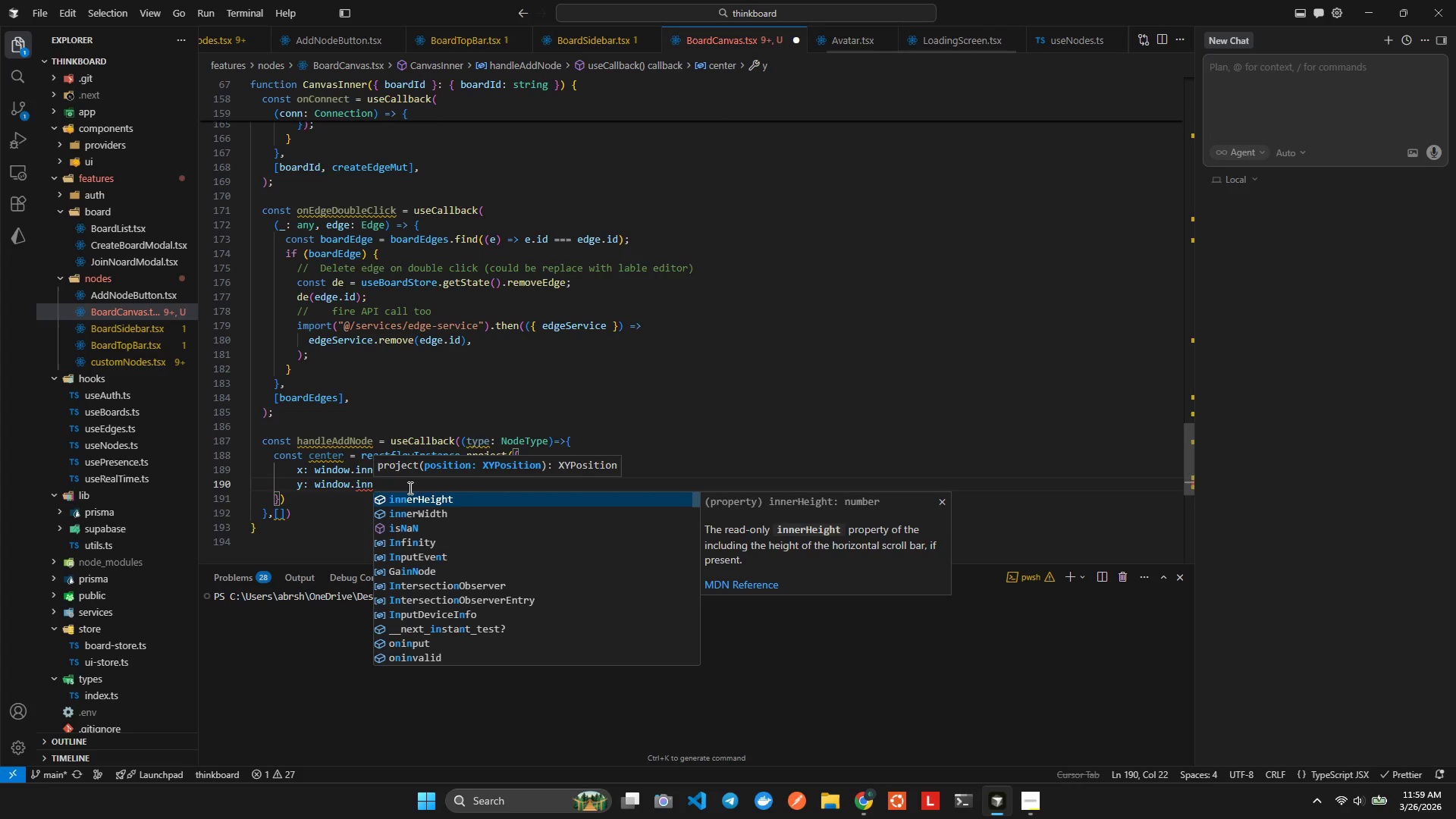 
key(Enter)
 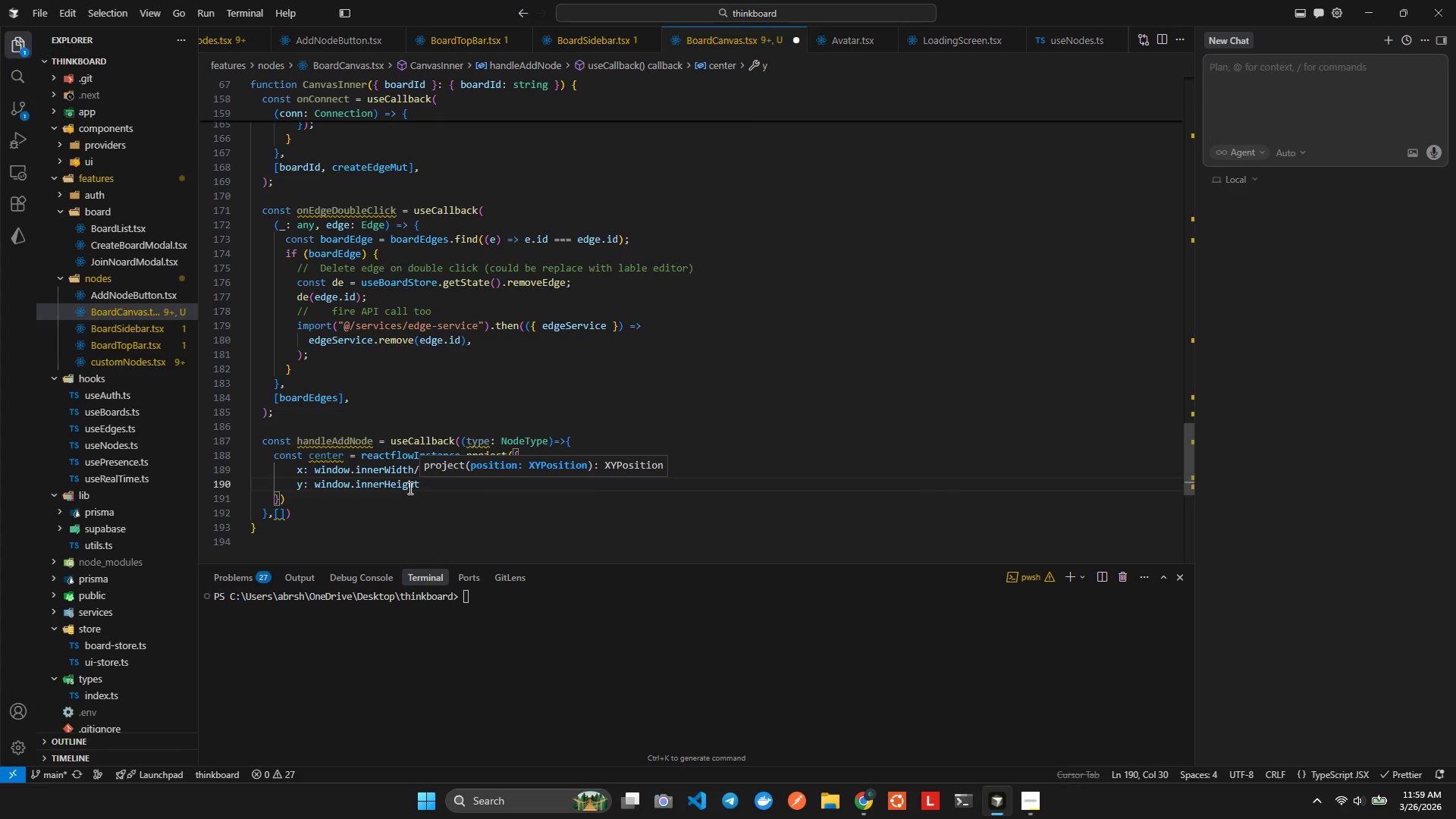 
key(NumpadDivide)
 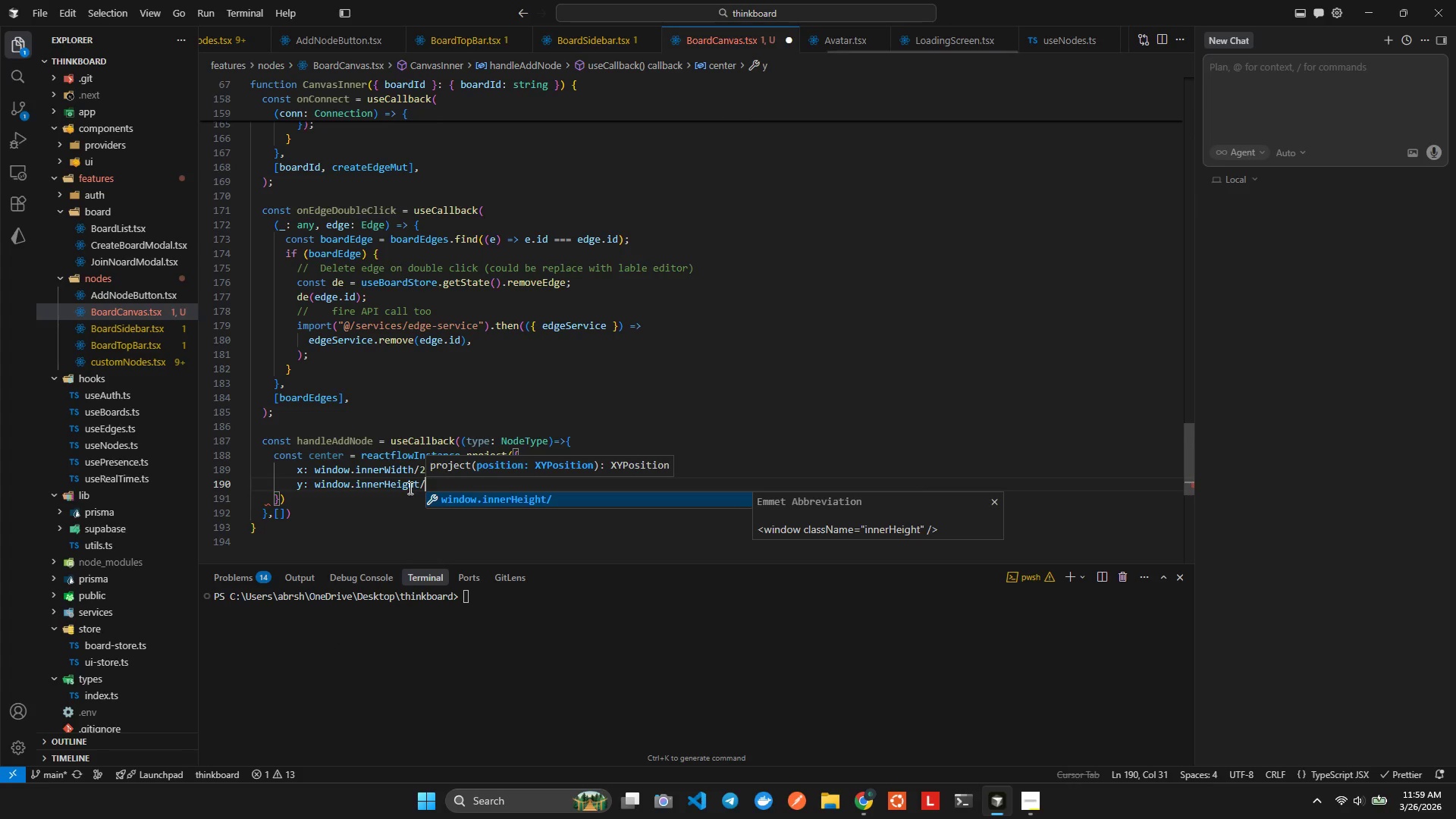 
key(2)
 